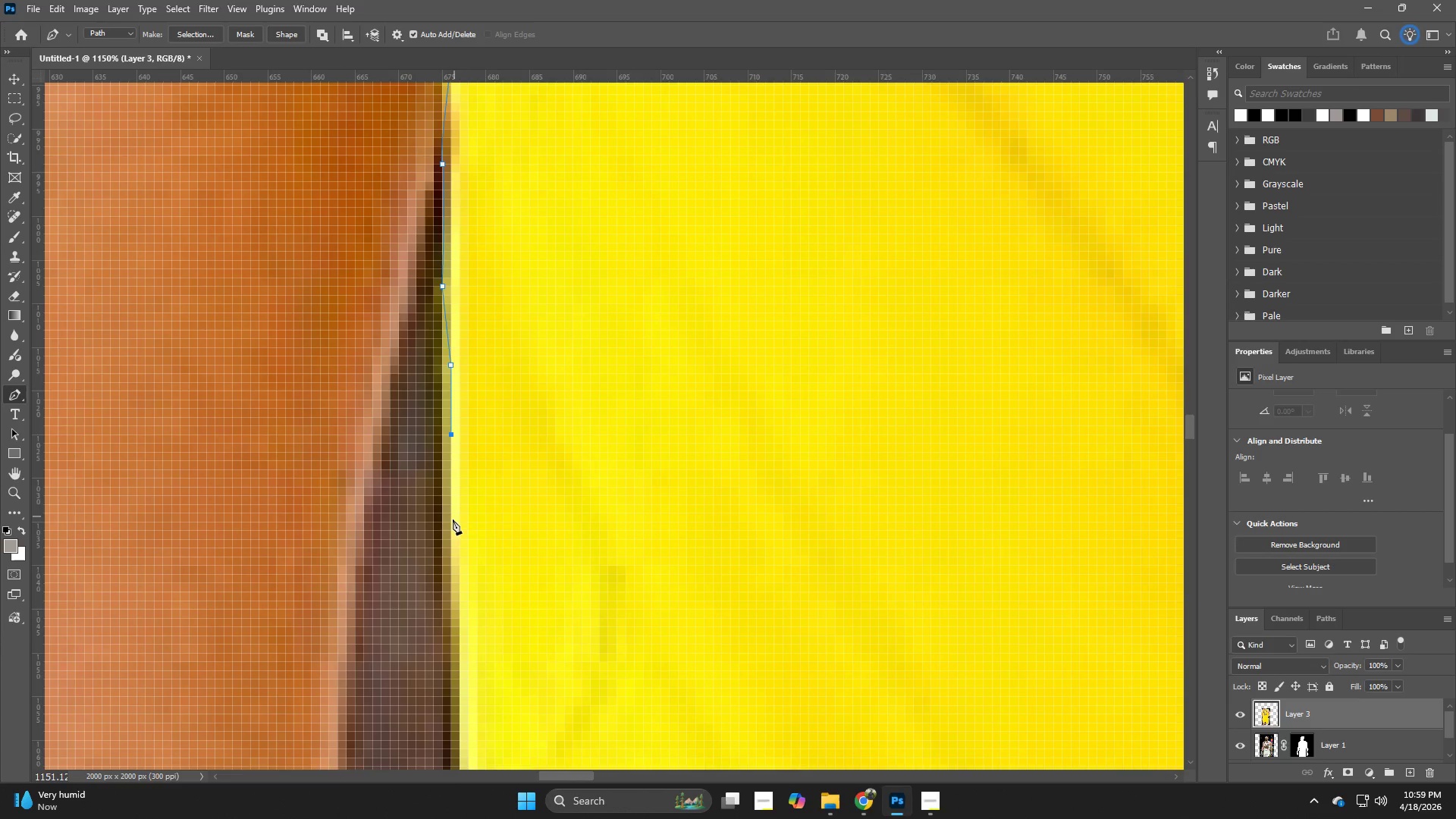 
left_click_drag(start_coordinate=[452, 525], to_coordinate=[452, 530])
 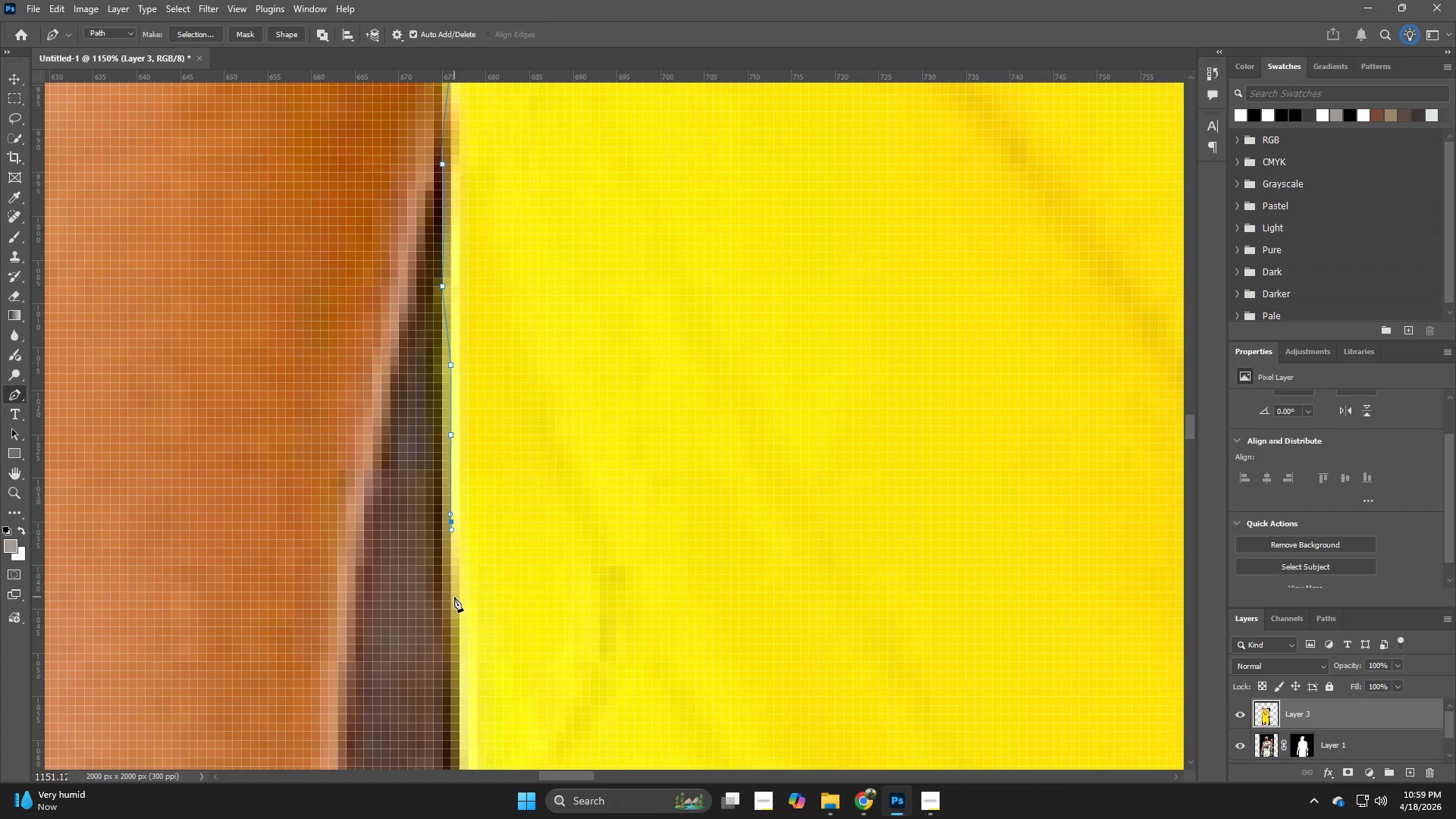 
left_click([454, 597])
 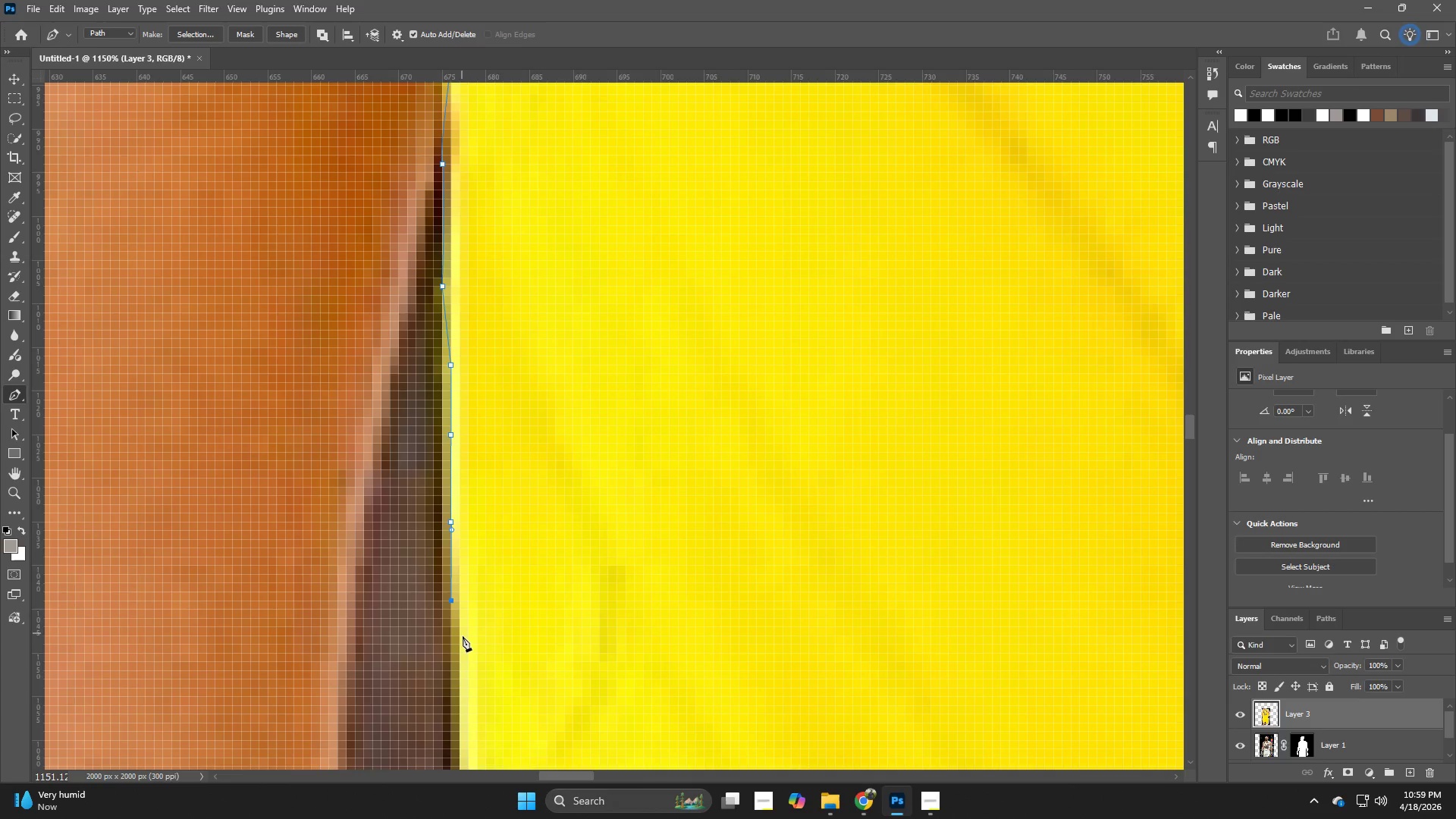 
left_click([464, 646])
 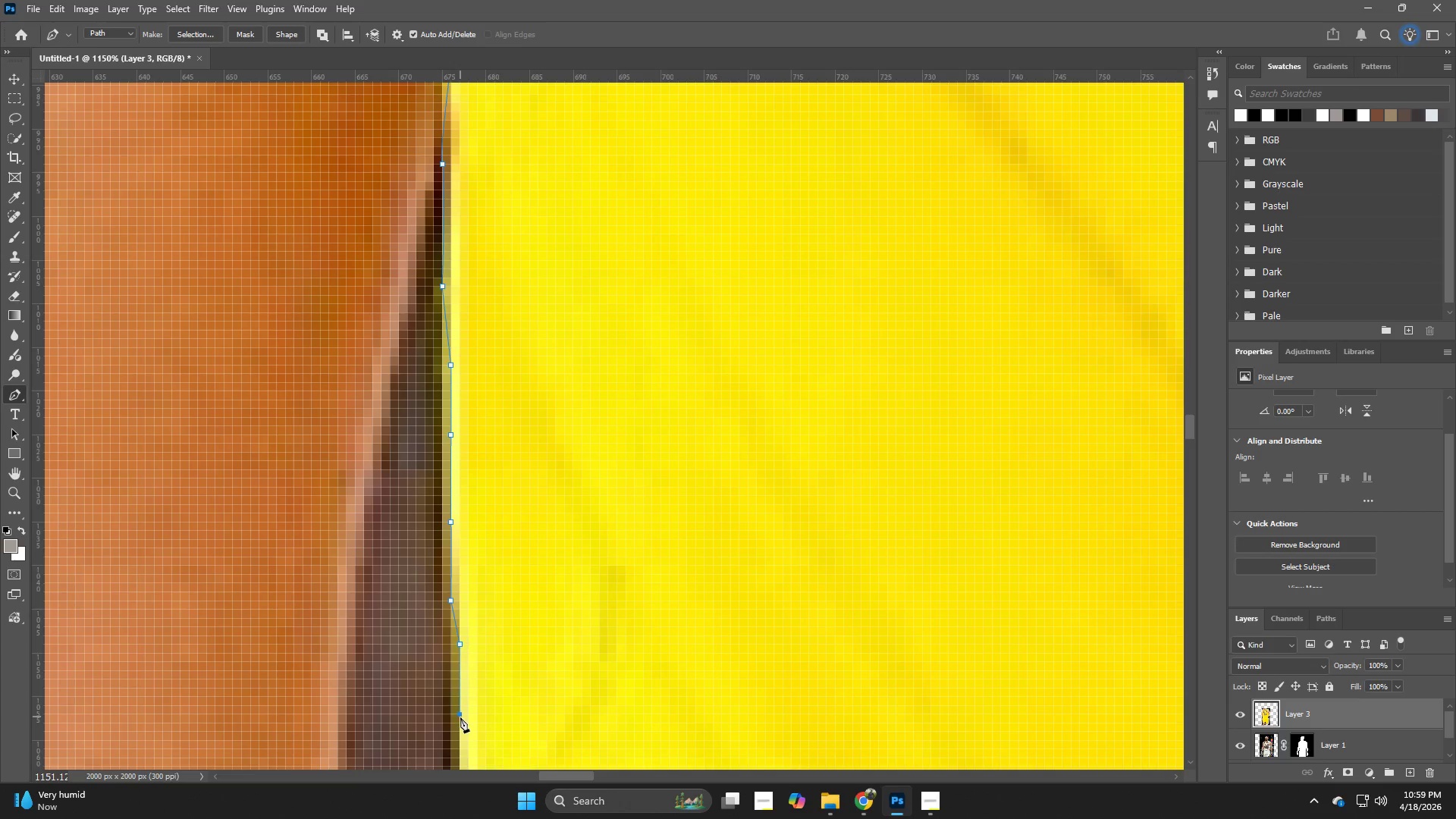 
hold_key(key=Space, duration=0.61)
 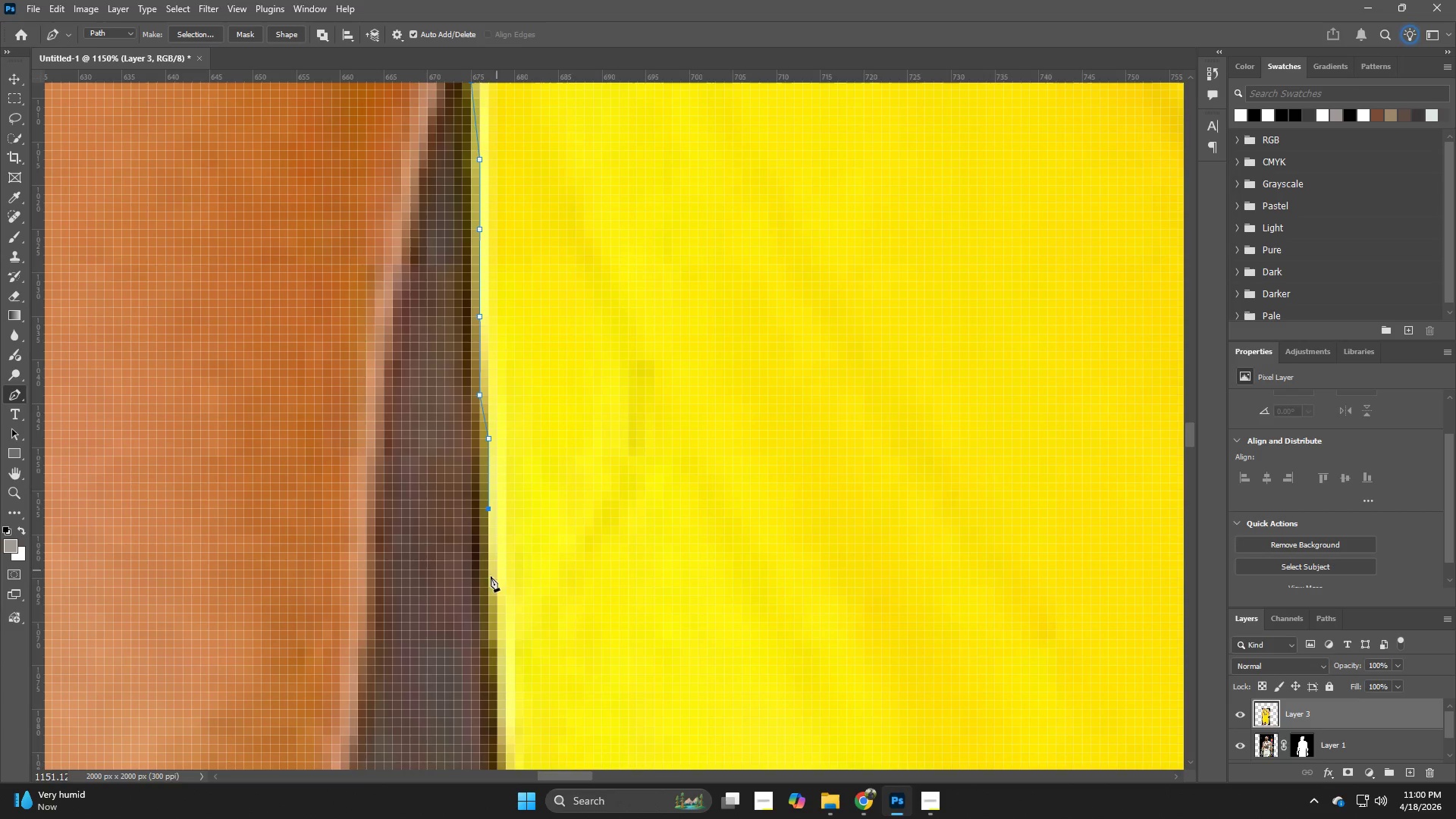 
left_click_drag(start_coordinate=[497, 608], to_coordinate=[526, 403])
 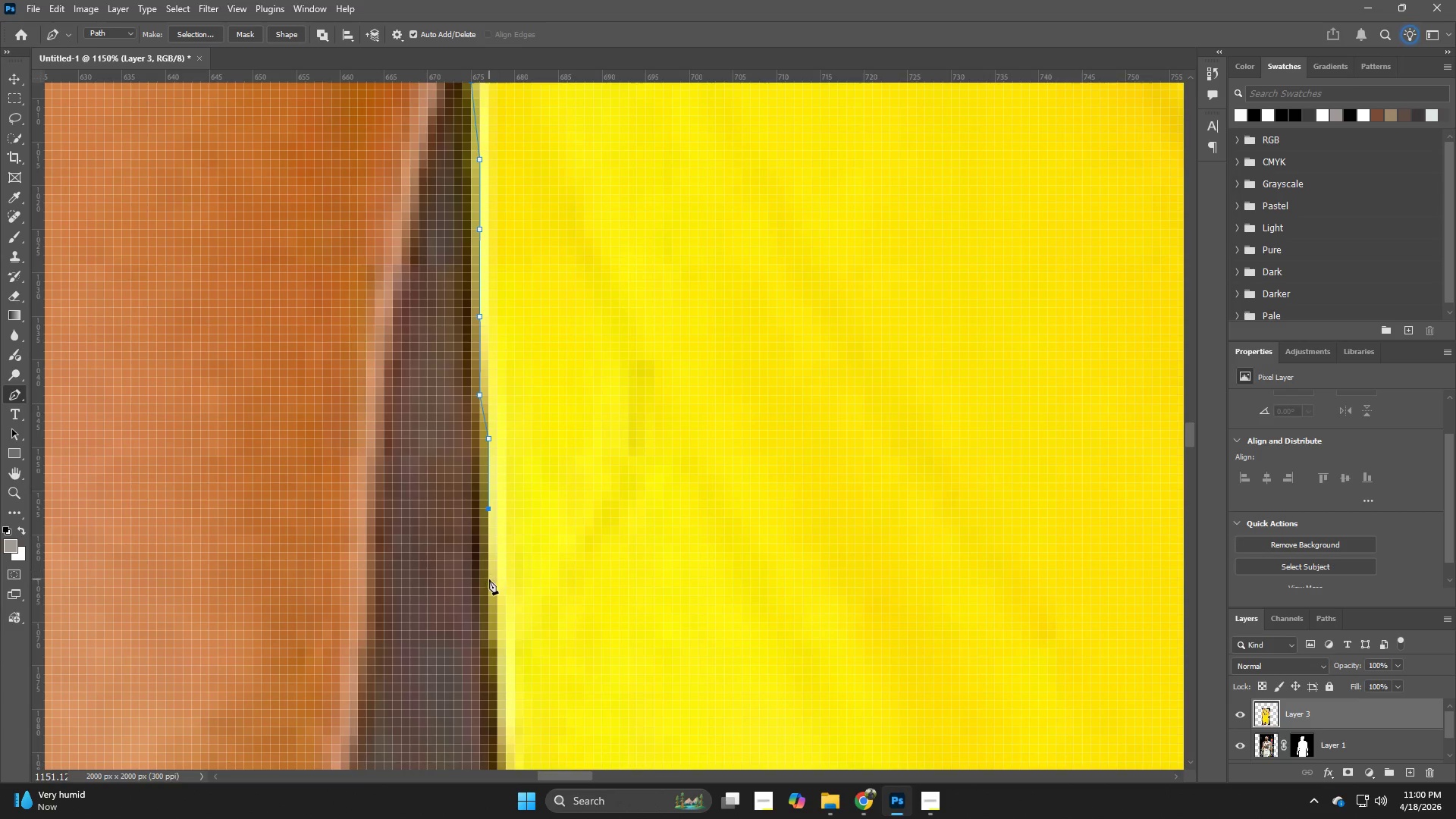 
left_click_drag(start_coordinate=[487, 584], to_coordinate=[487, 588])
 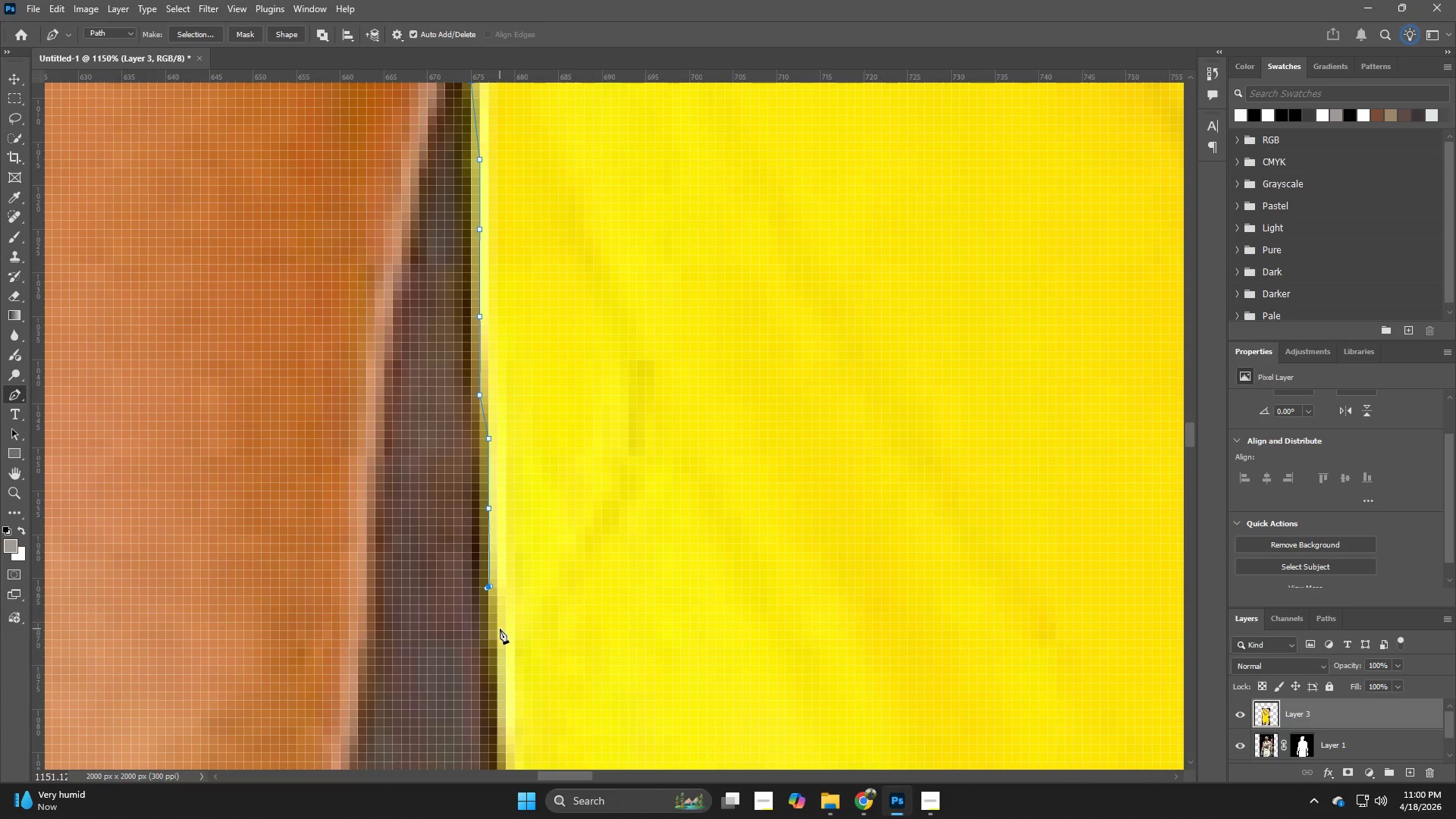 
left_click_drag(start_coordinate=[500, 632], to_coordinate=[500, 642])
 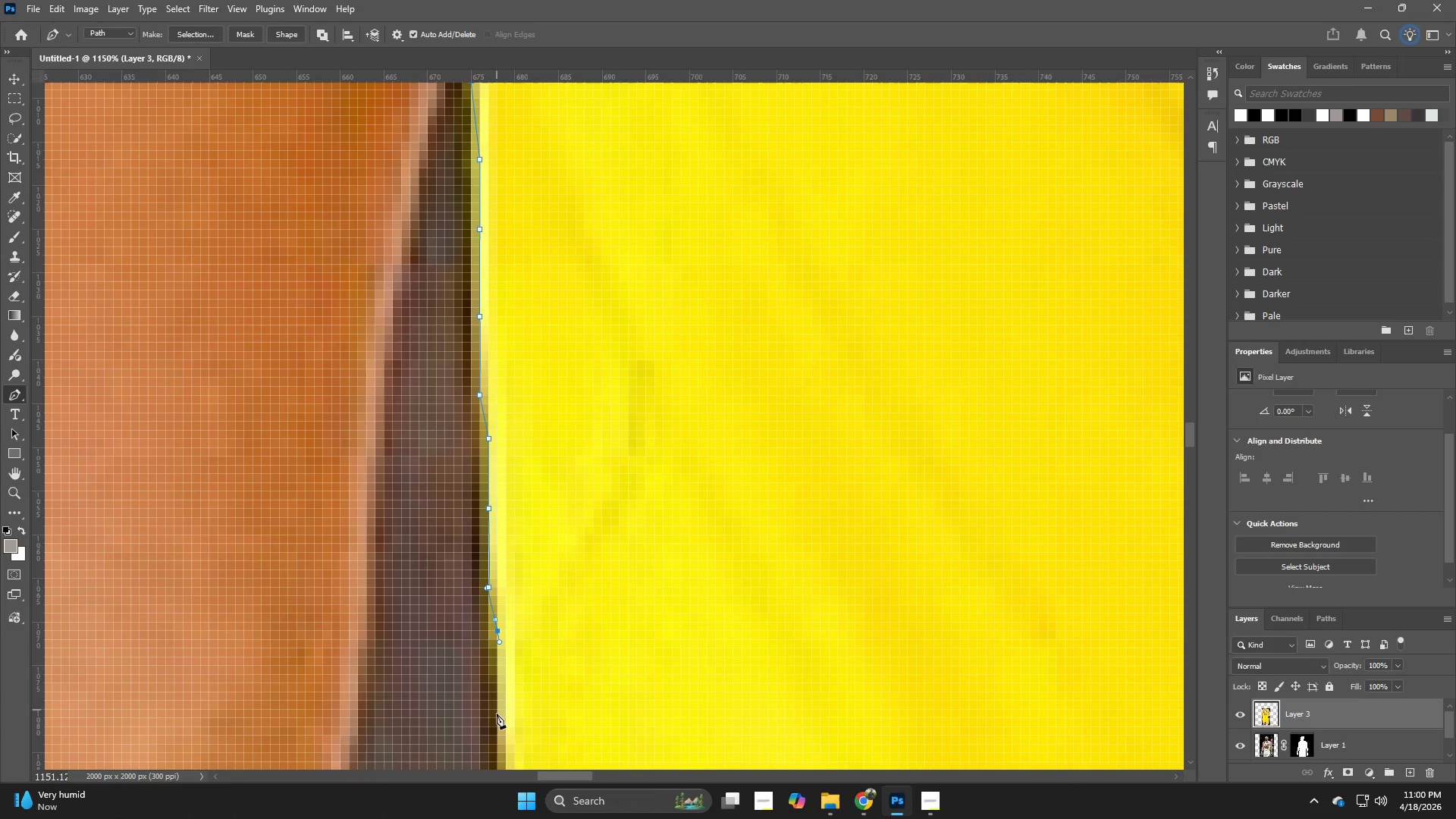 
left_click_drag(start_coordinate=[497, 723], to_coordinate=[497, 727])
 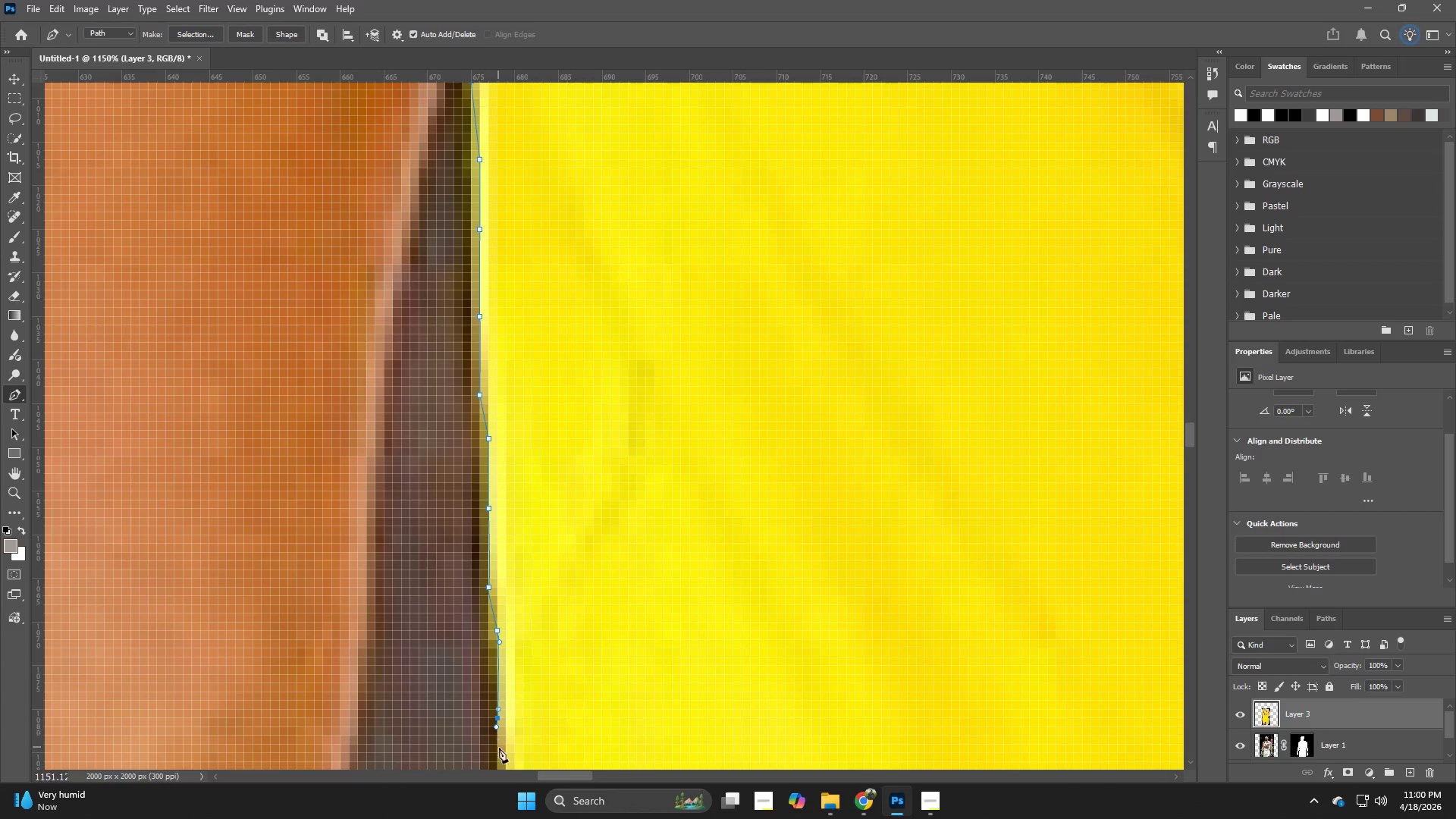 
left_click_drag(start_coordinate=[499, 751], to_coordinate=[500, 755])
 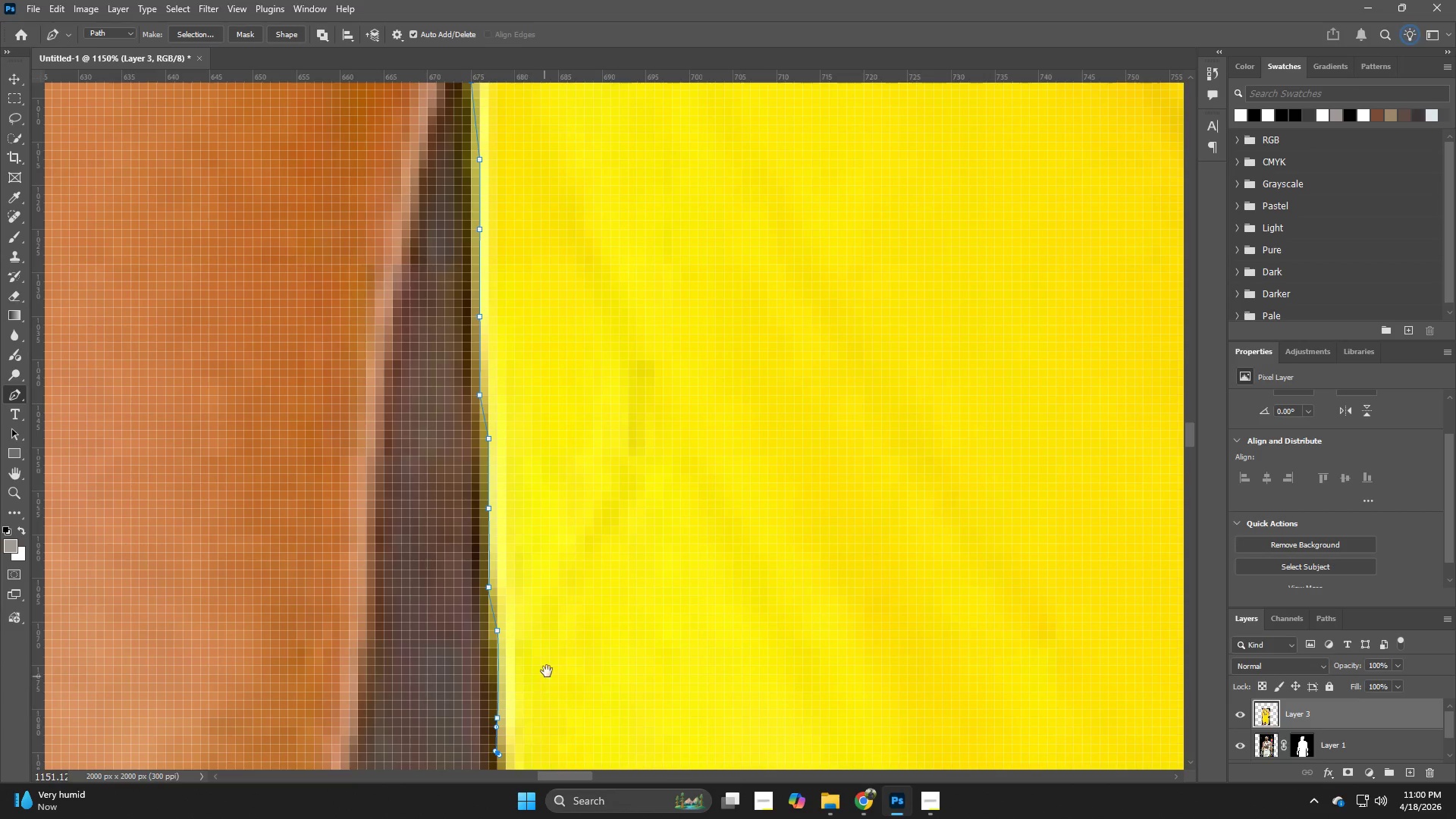 
hold_key(key=Space, duration=0.61)
 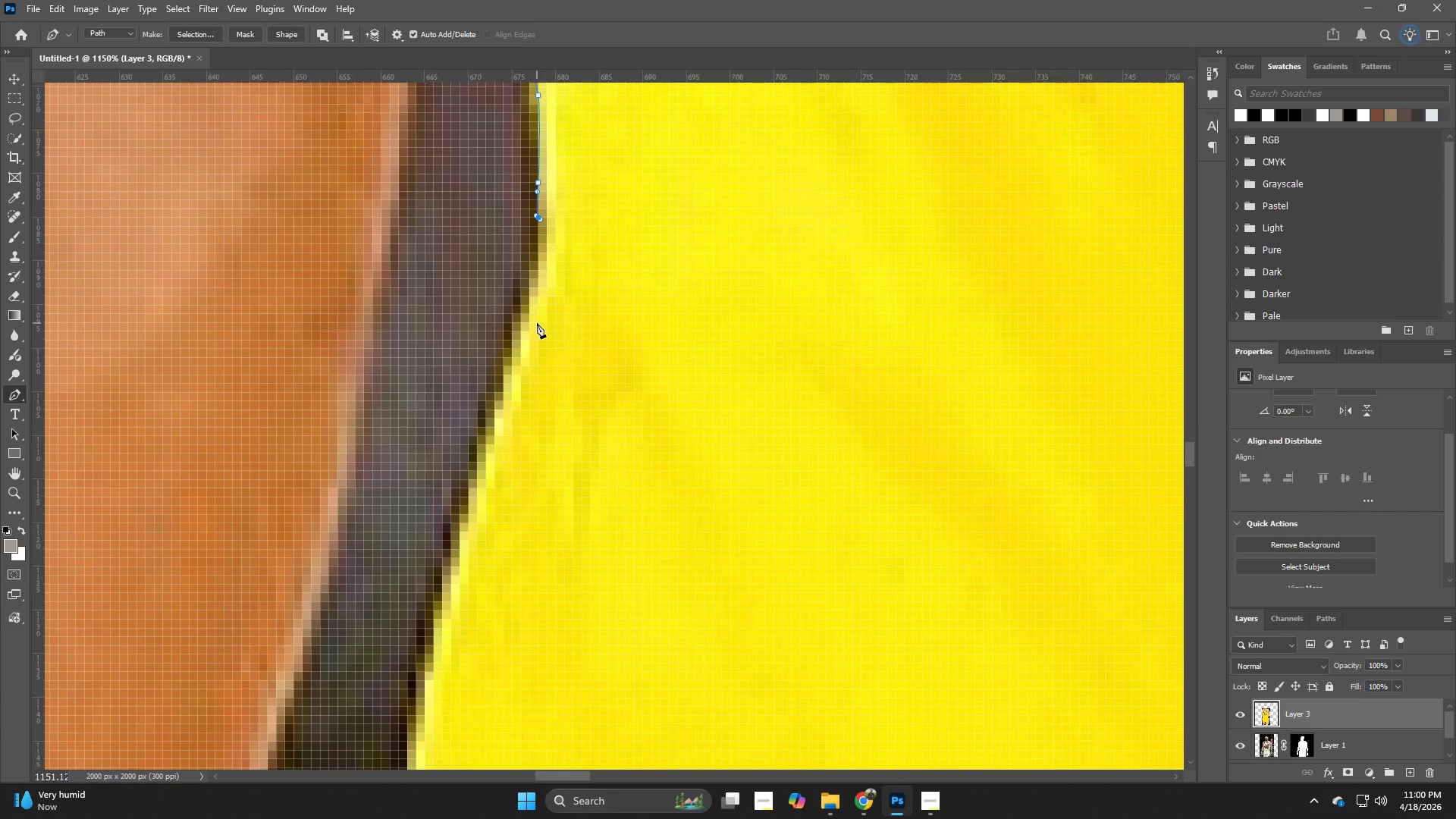 
left_click_drag(start_coordinate=[547, 670], to_coordinate=[572, 190])
 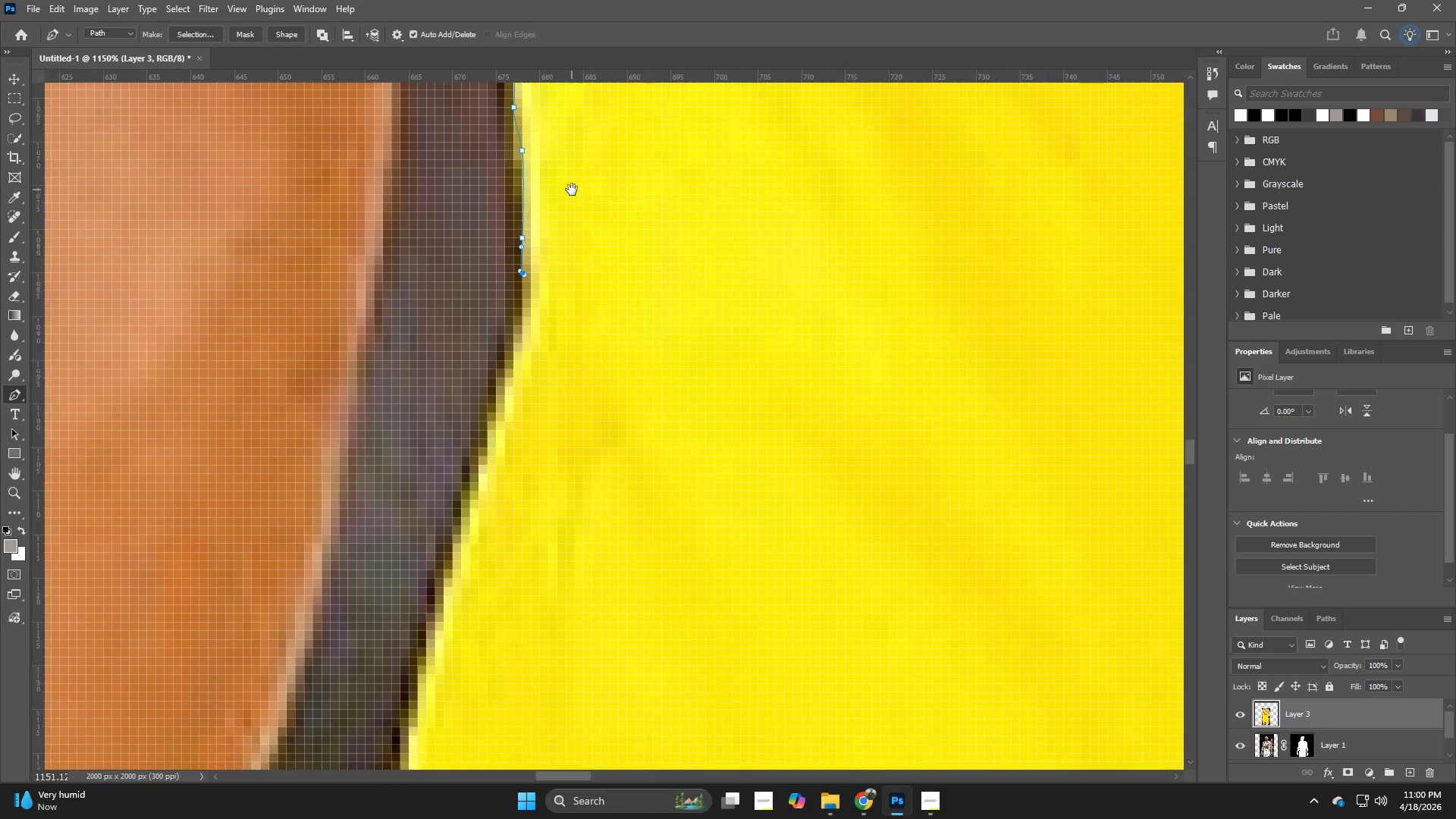 
hold_key(key=Space, duration=9.38)
 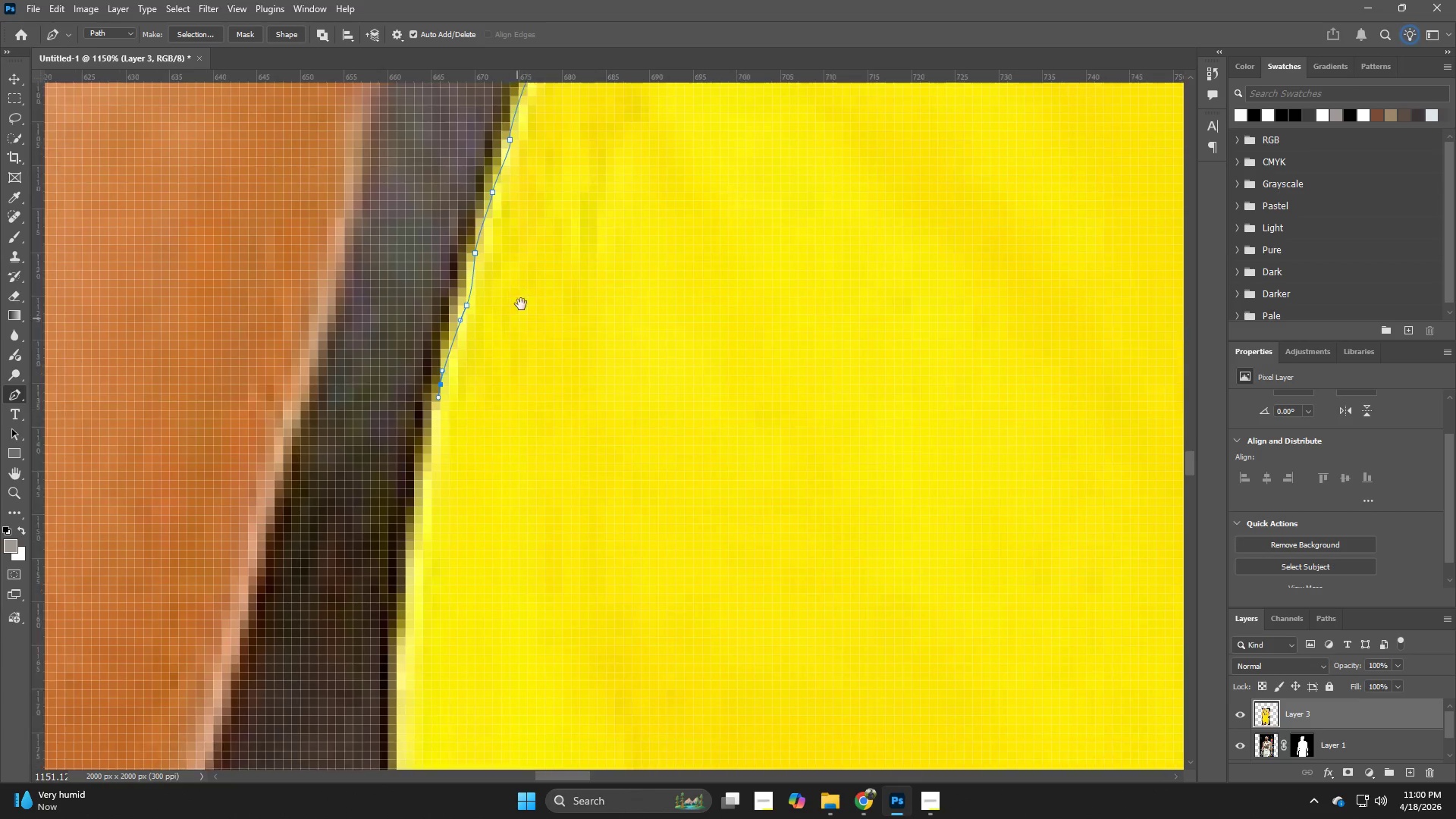 
left_click([523, 328])
 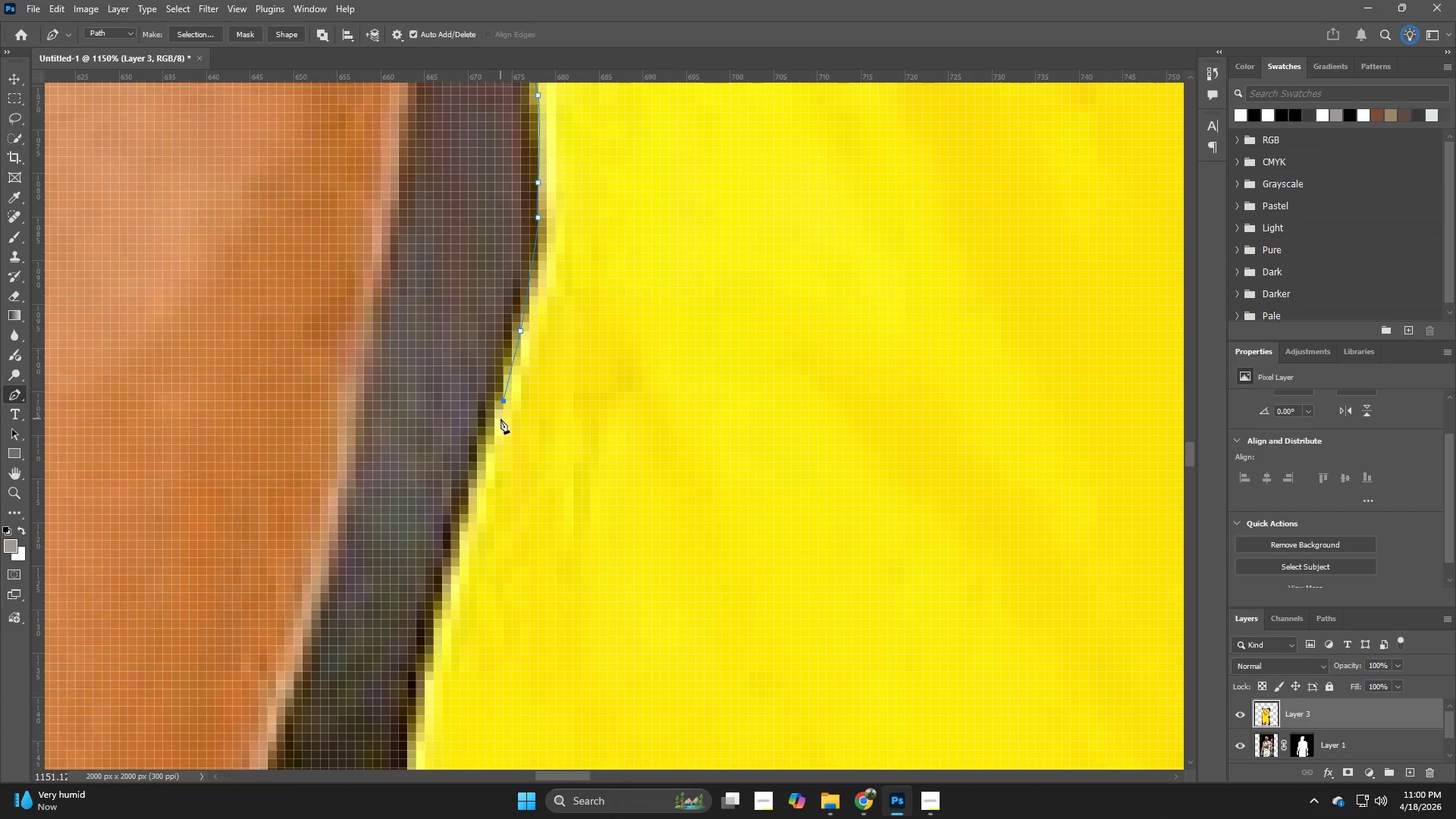 
key(Control+Z)
 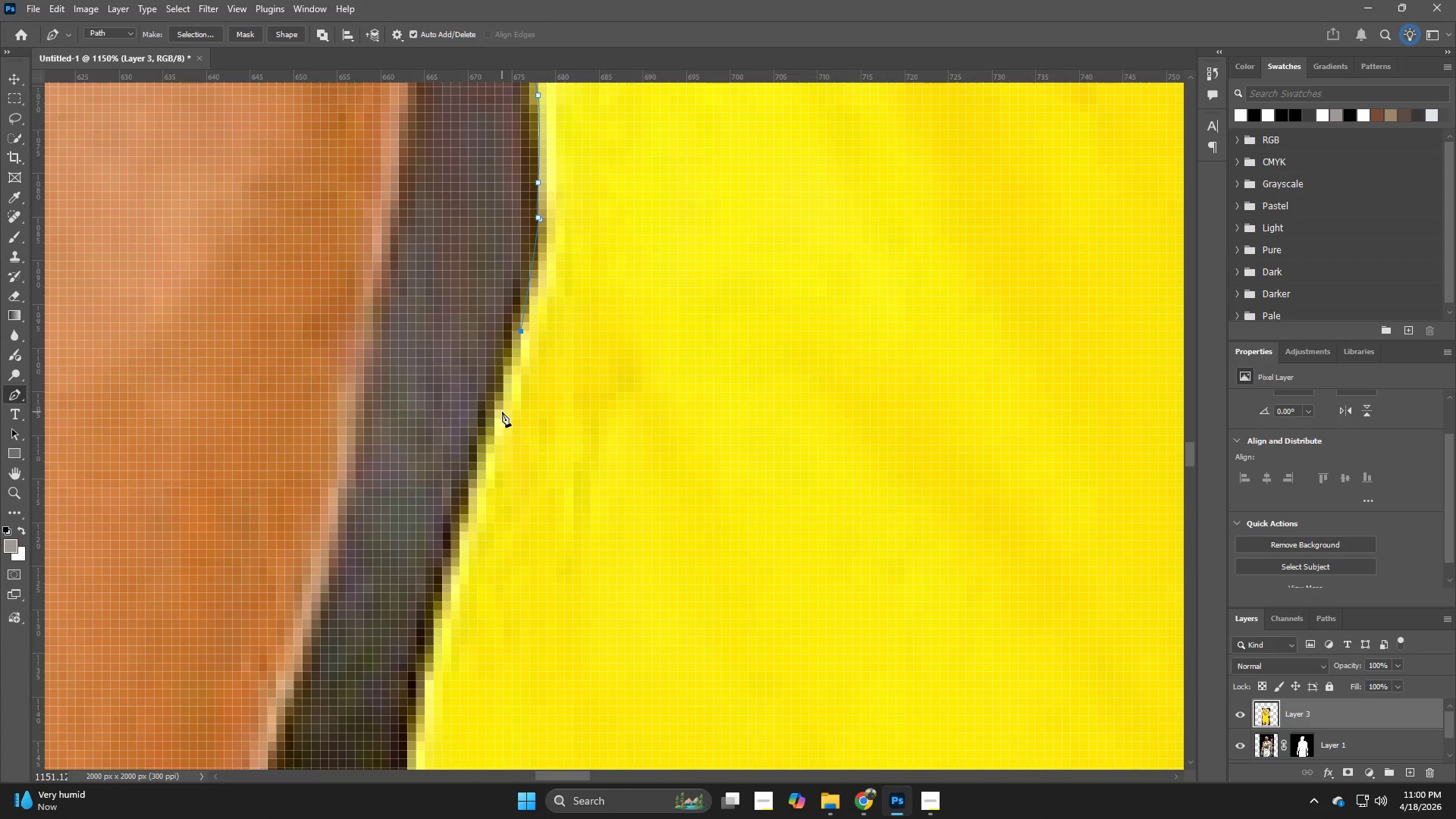 
key(Control+ControlLeft)
 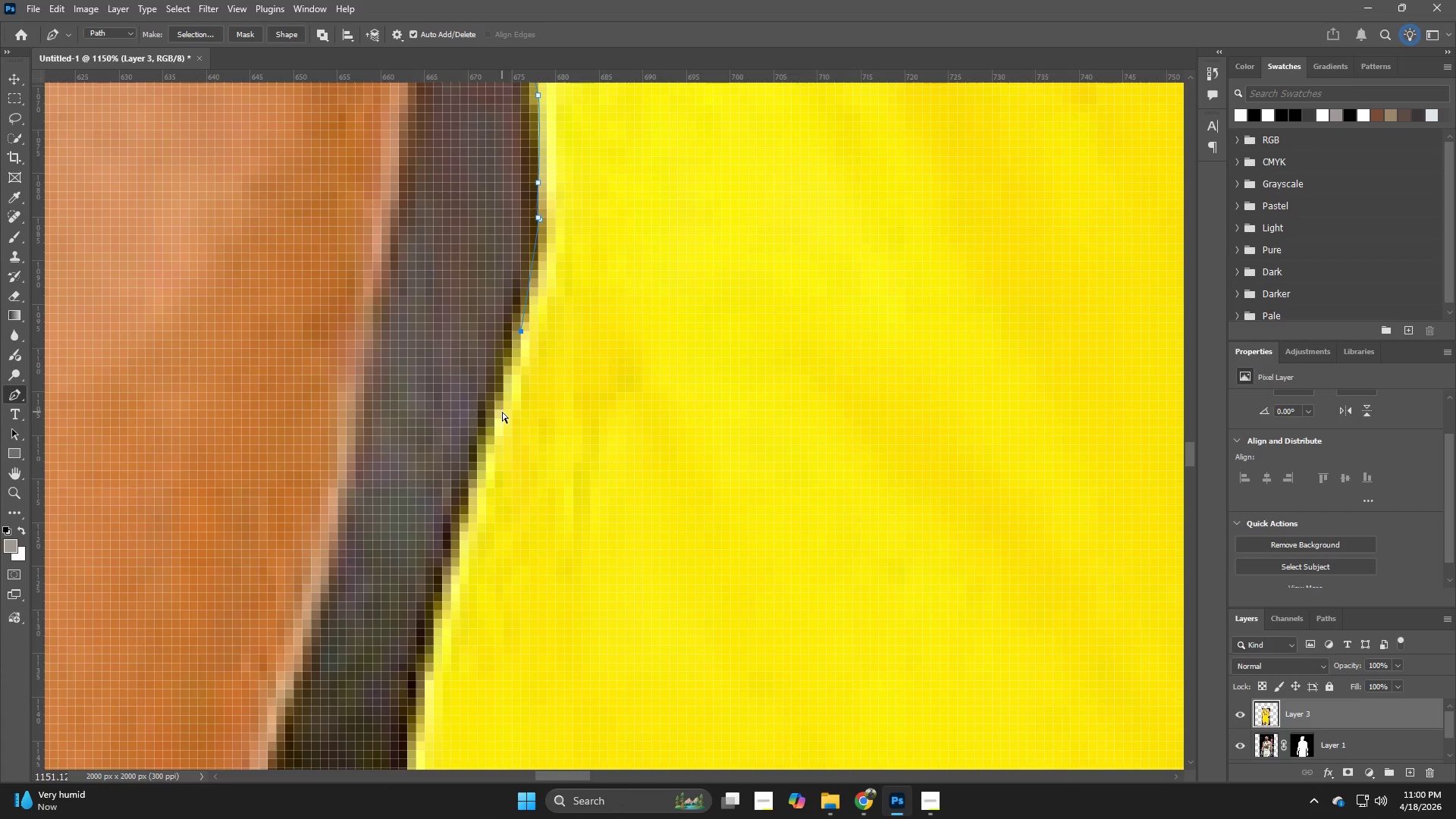 
key(Control+Z)
 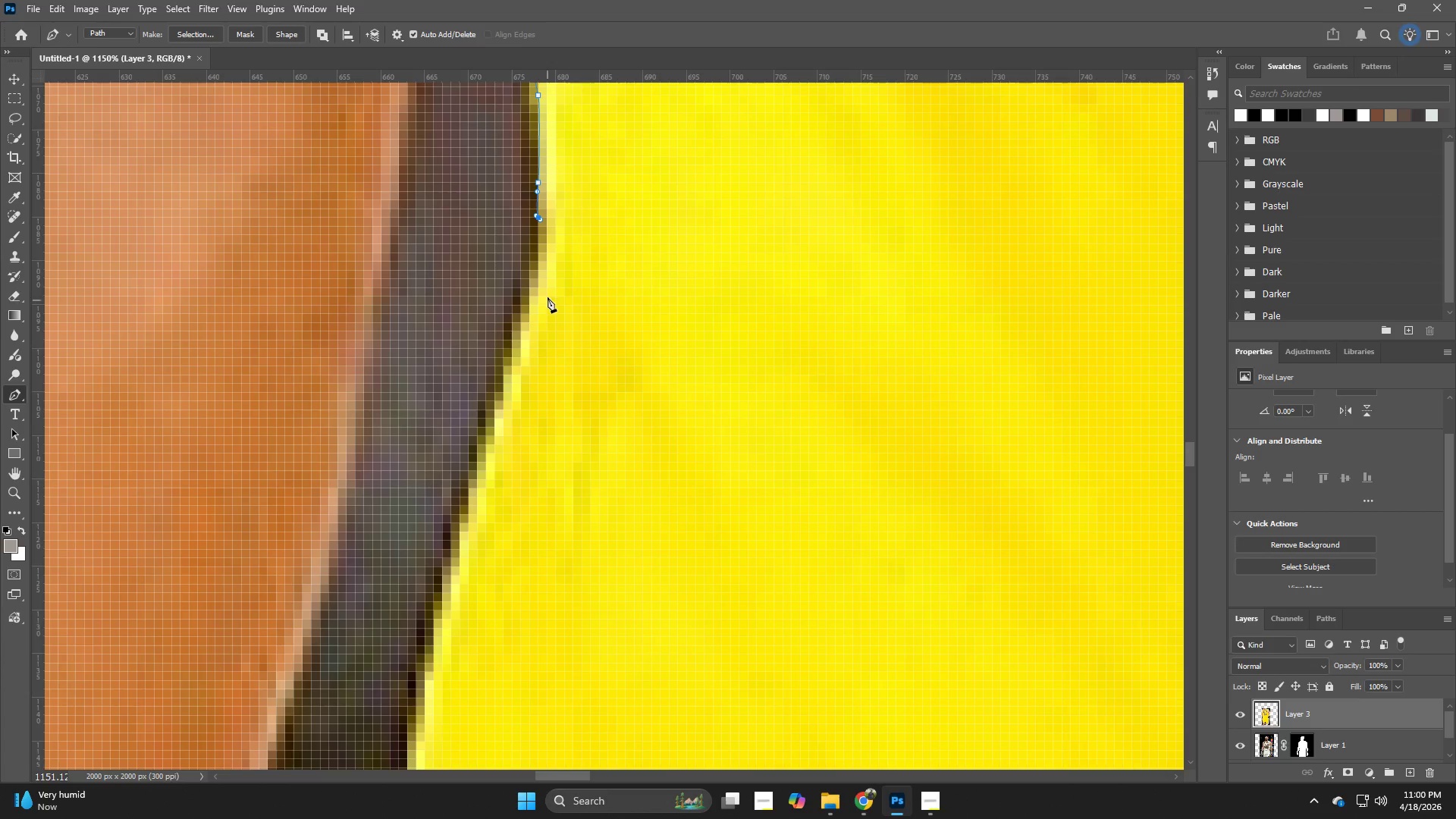 
left_click([548, 297])
 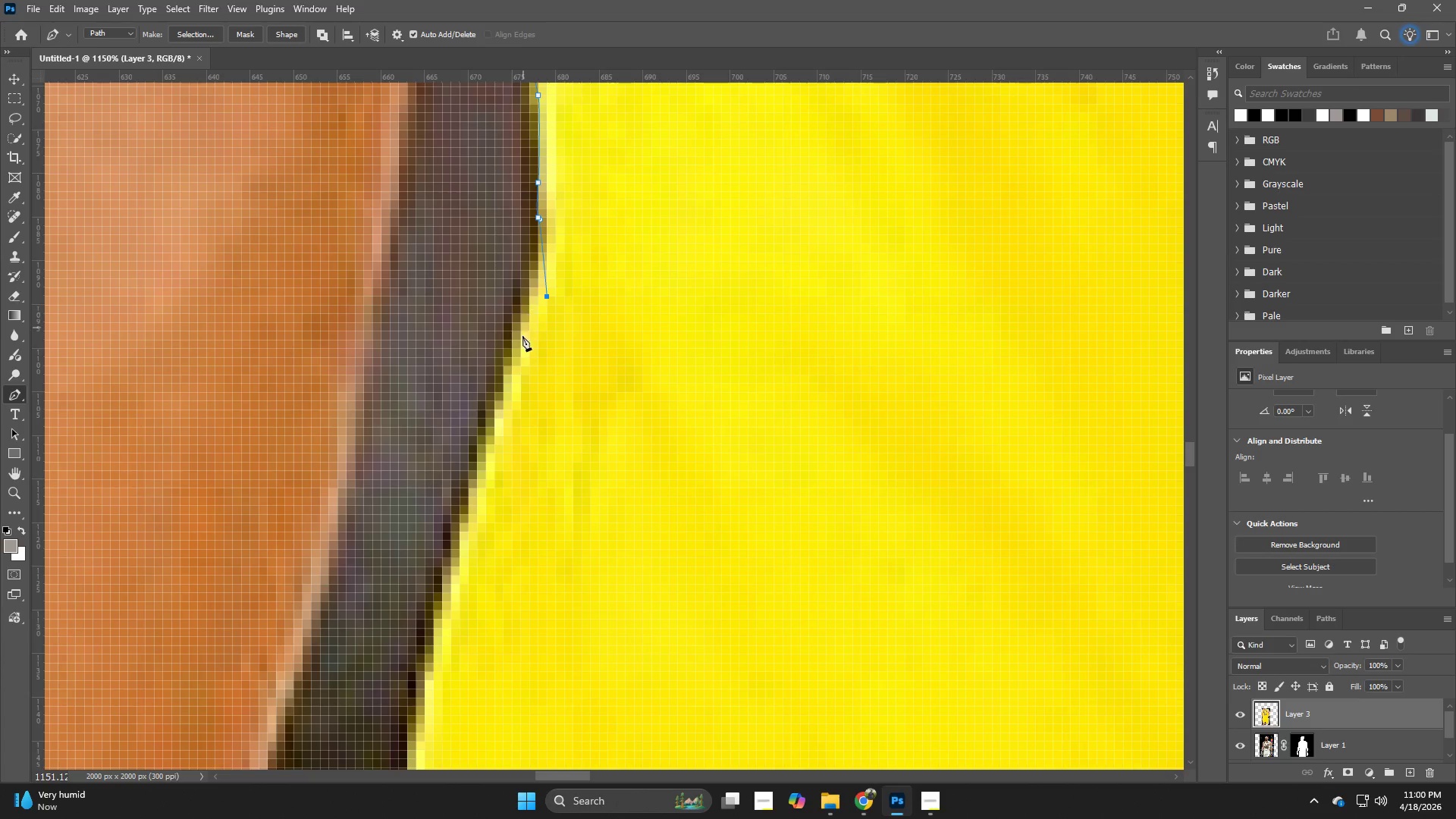 
left_click_drag(start_coordinate=[519, 348], to_coordinate=[518, 353])
 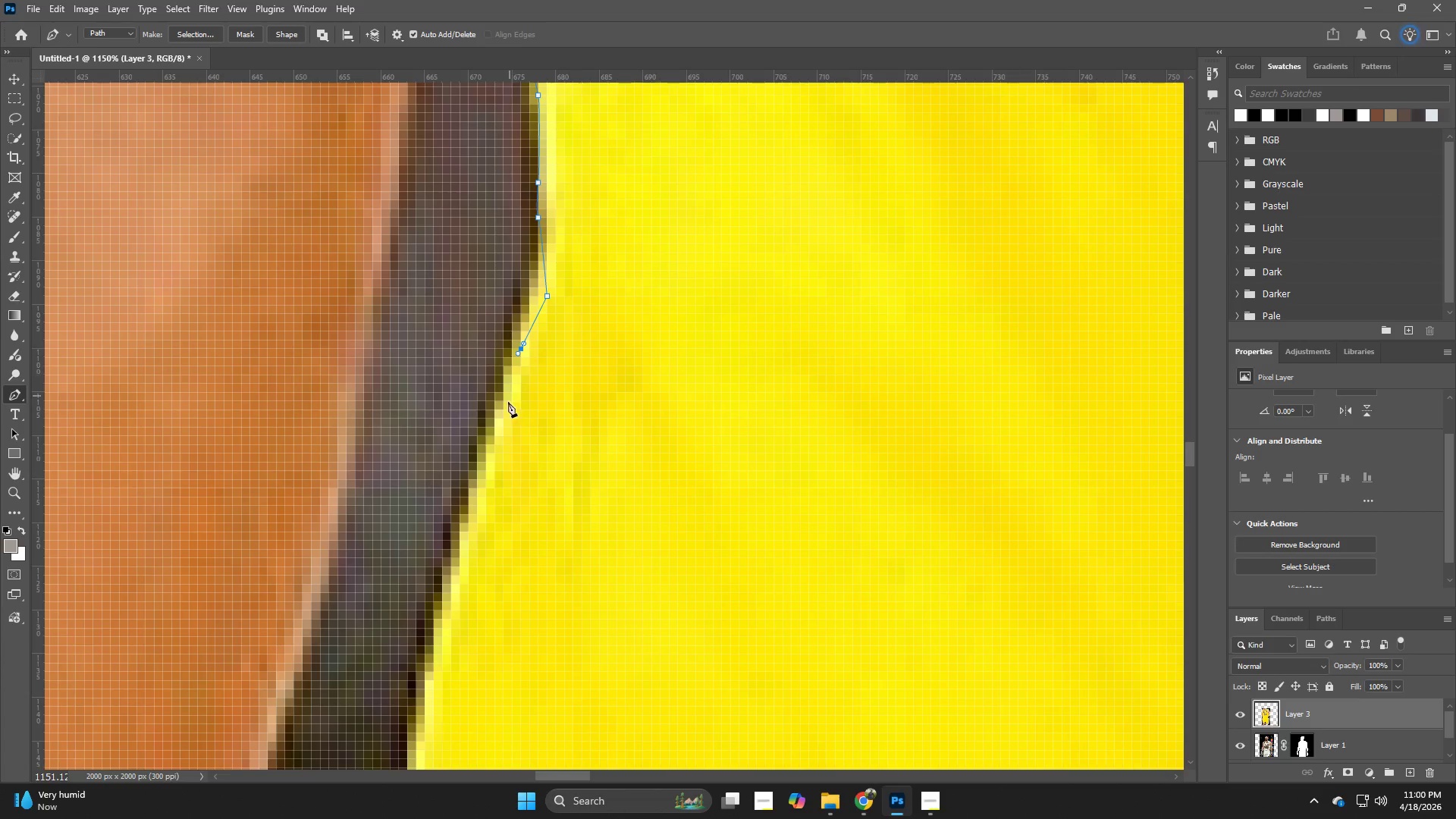 
left_click_drag(start_coordinate=[507, 410], to_coordinate=[507, 415])
 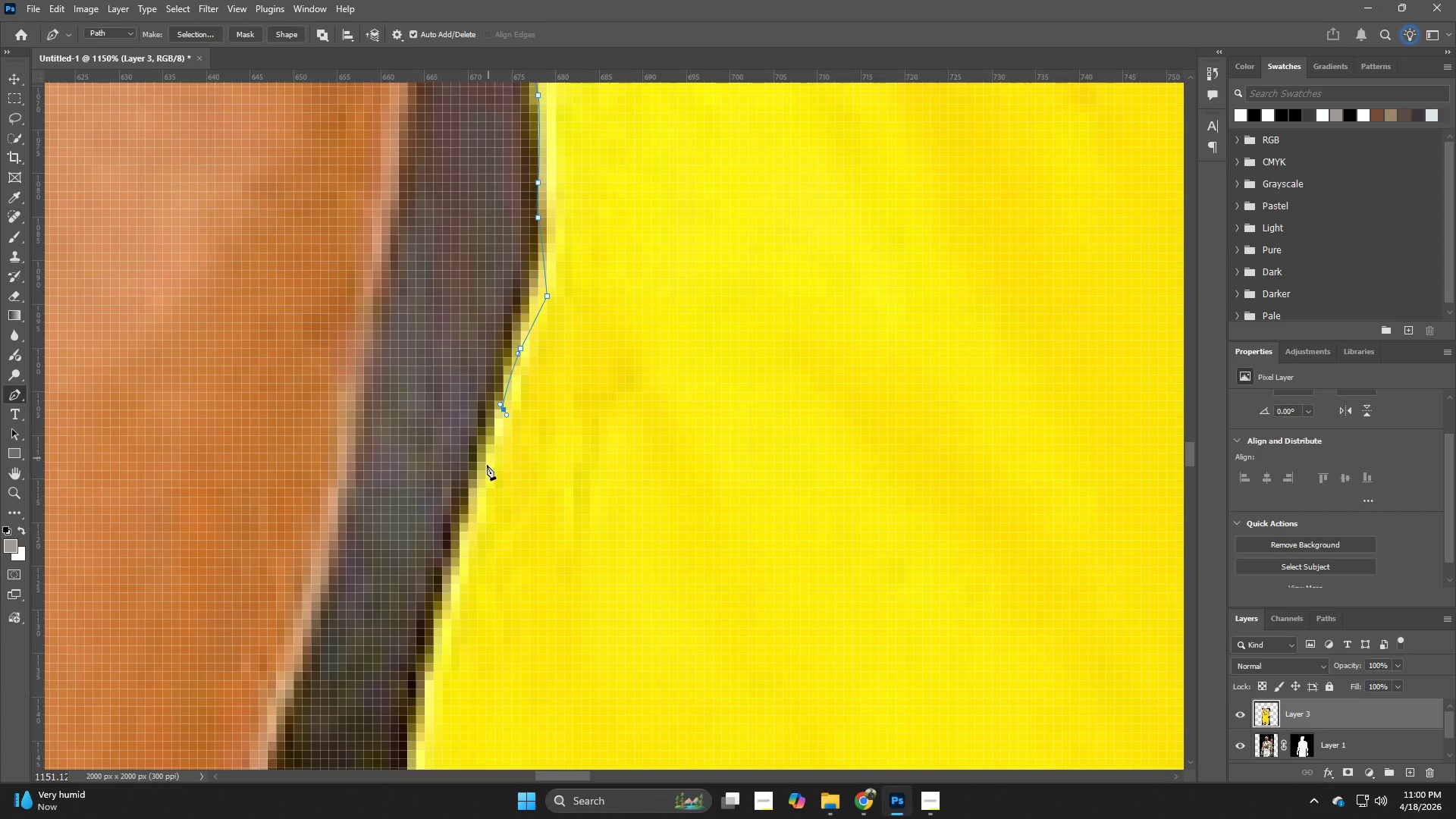 
left_click_drag(start_coordinate=[487, 465], to_coordinate=[485, 470])
 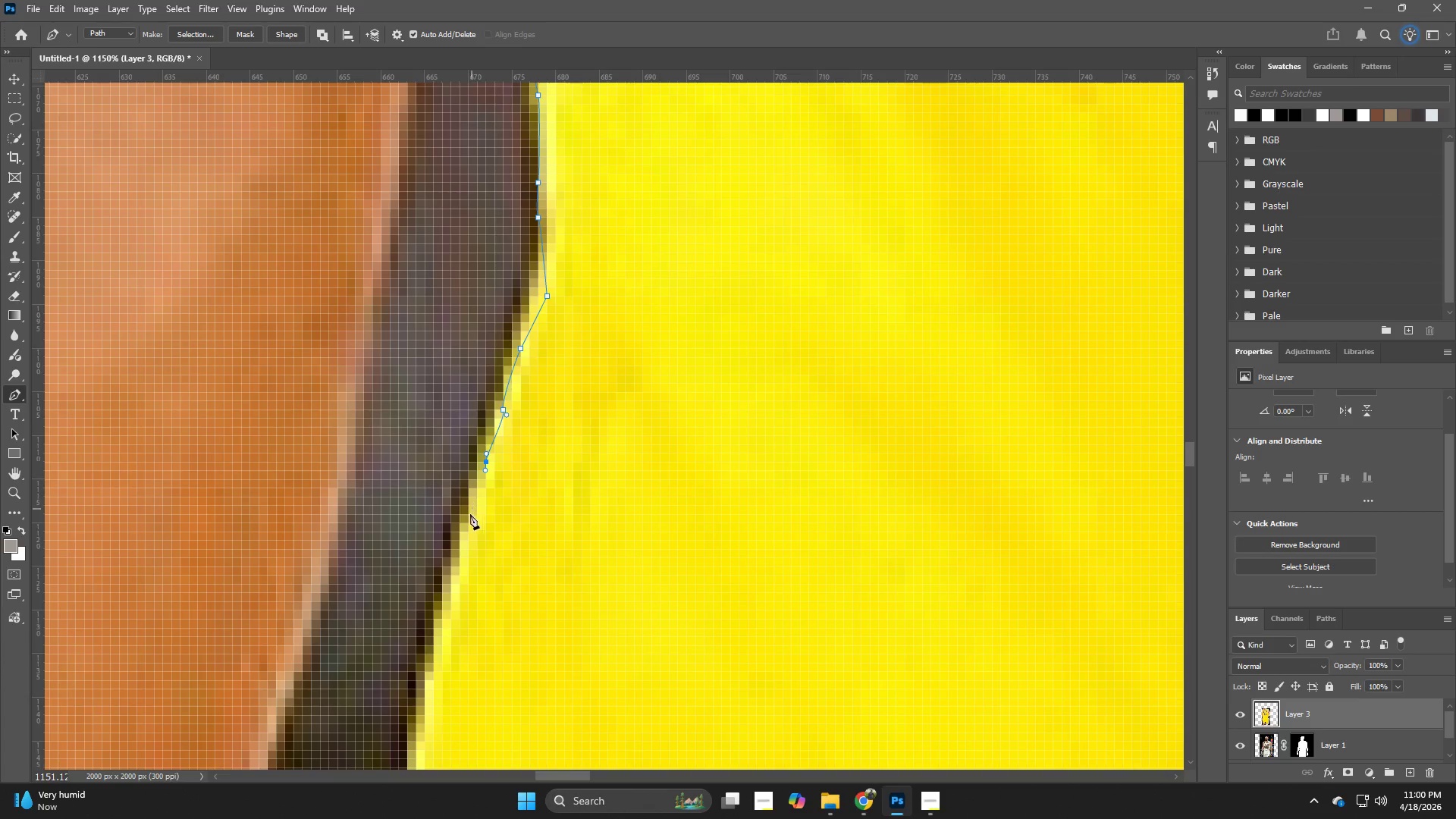 
left_click_drag(start_coordinate=[469, 526], to_coordinate=[466, 541])
 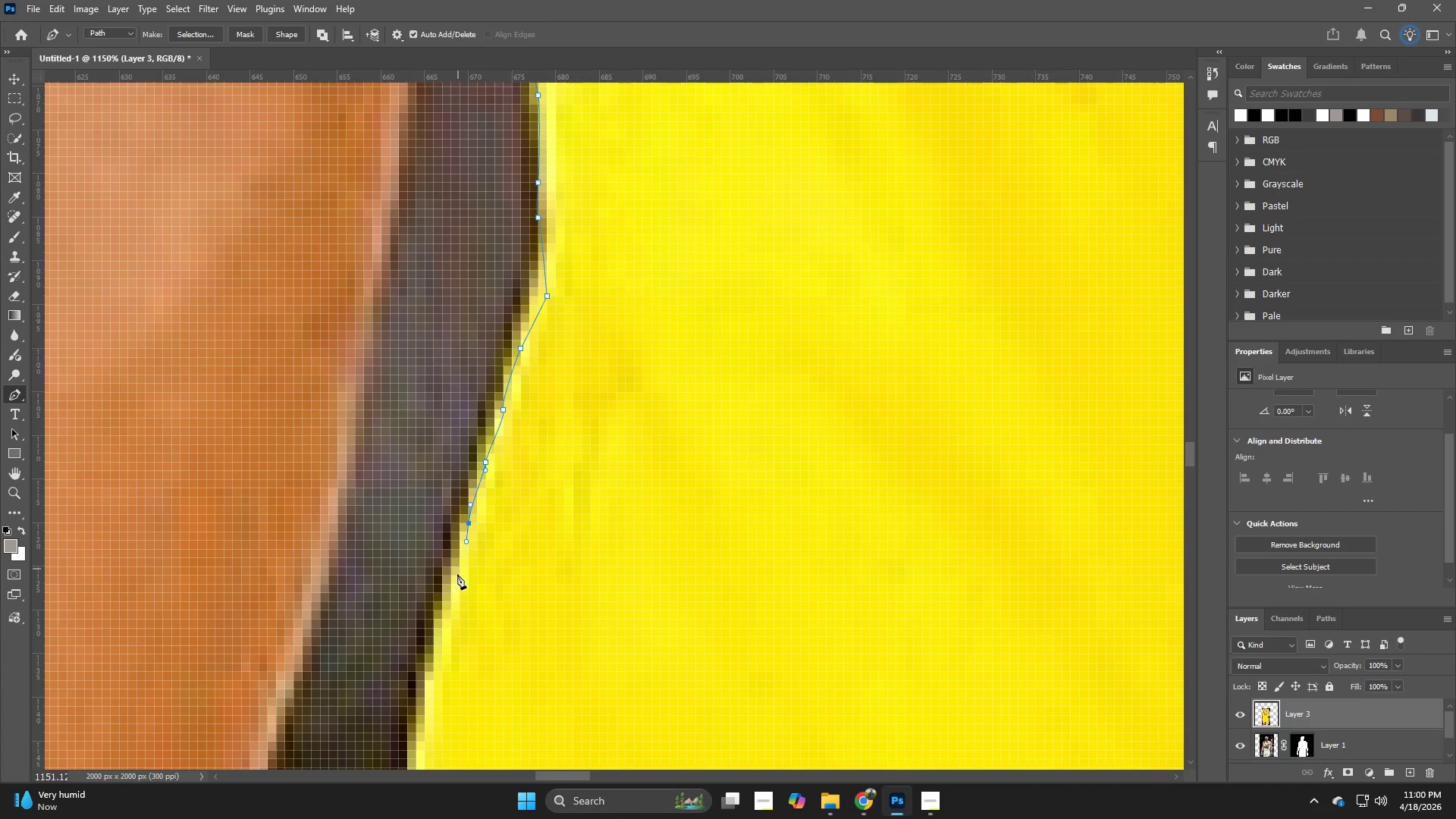 
left_click_drag(start_coordinate=[457, 577], to_coordinate=[453, 590])
 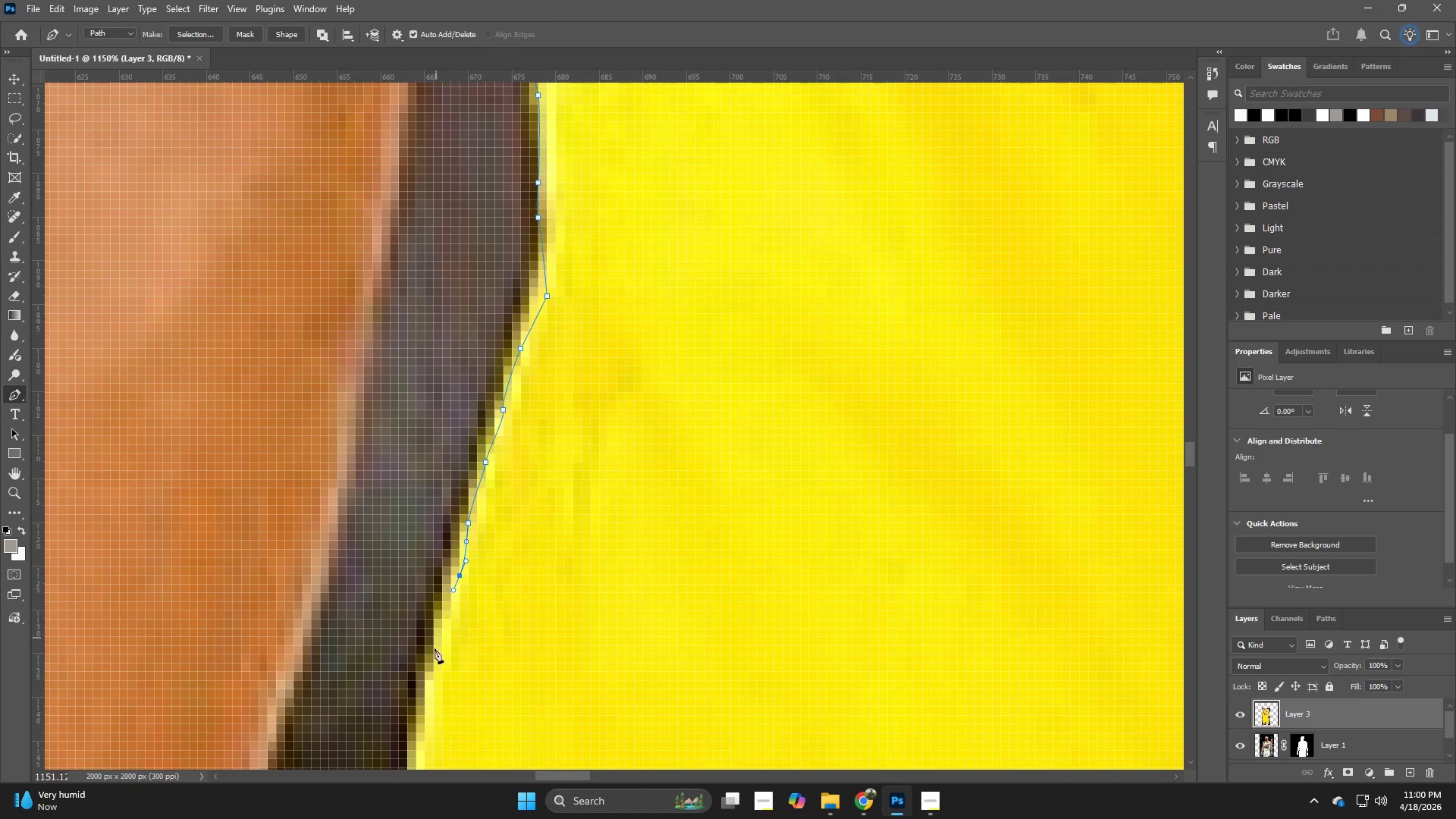 
left_click_drag(start_coordinate=[432, 658], to_coordinate=[431, 667])
 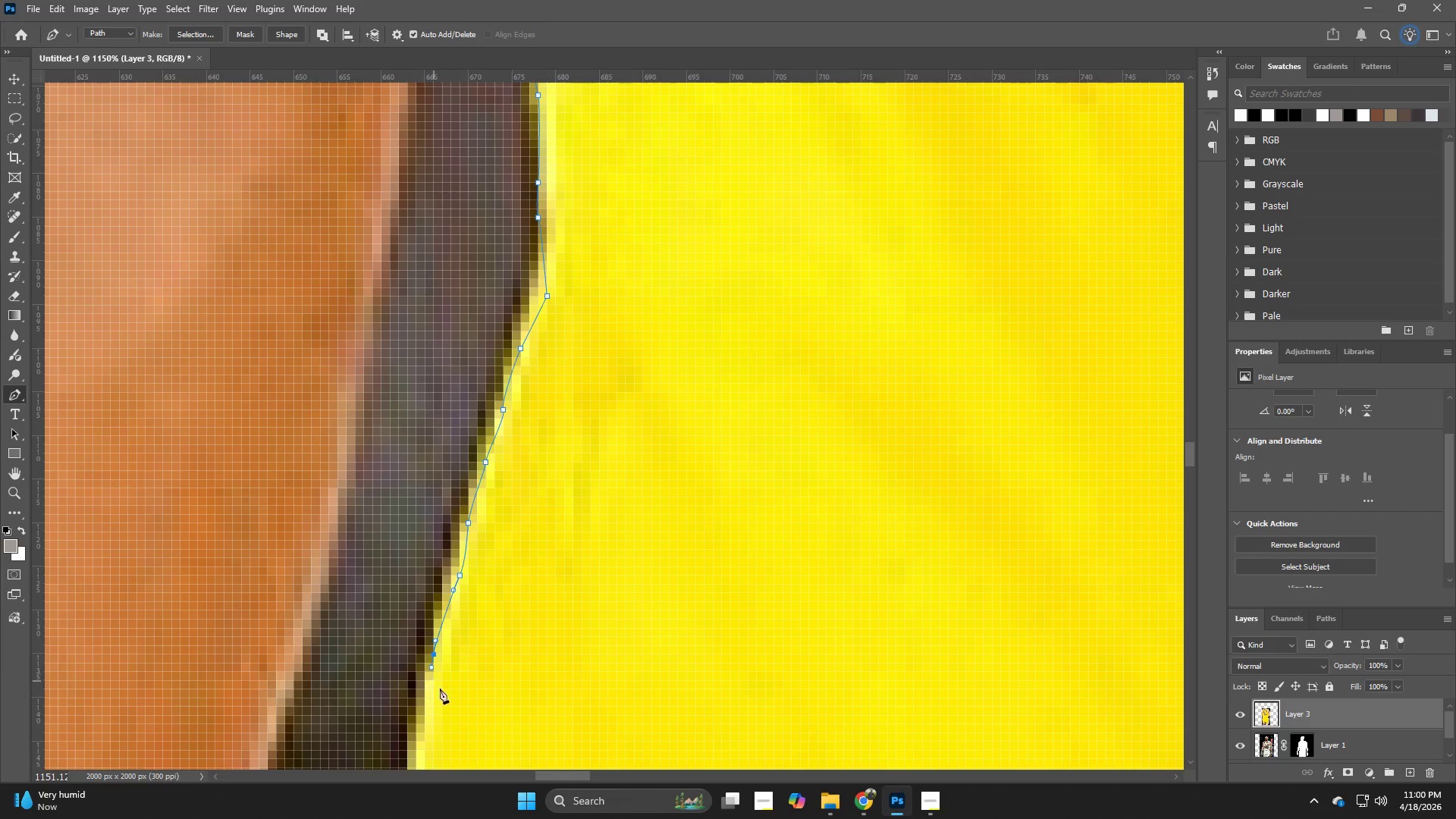 
hold_key(key=Space, duration=0.59)
 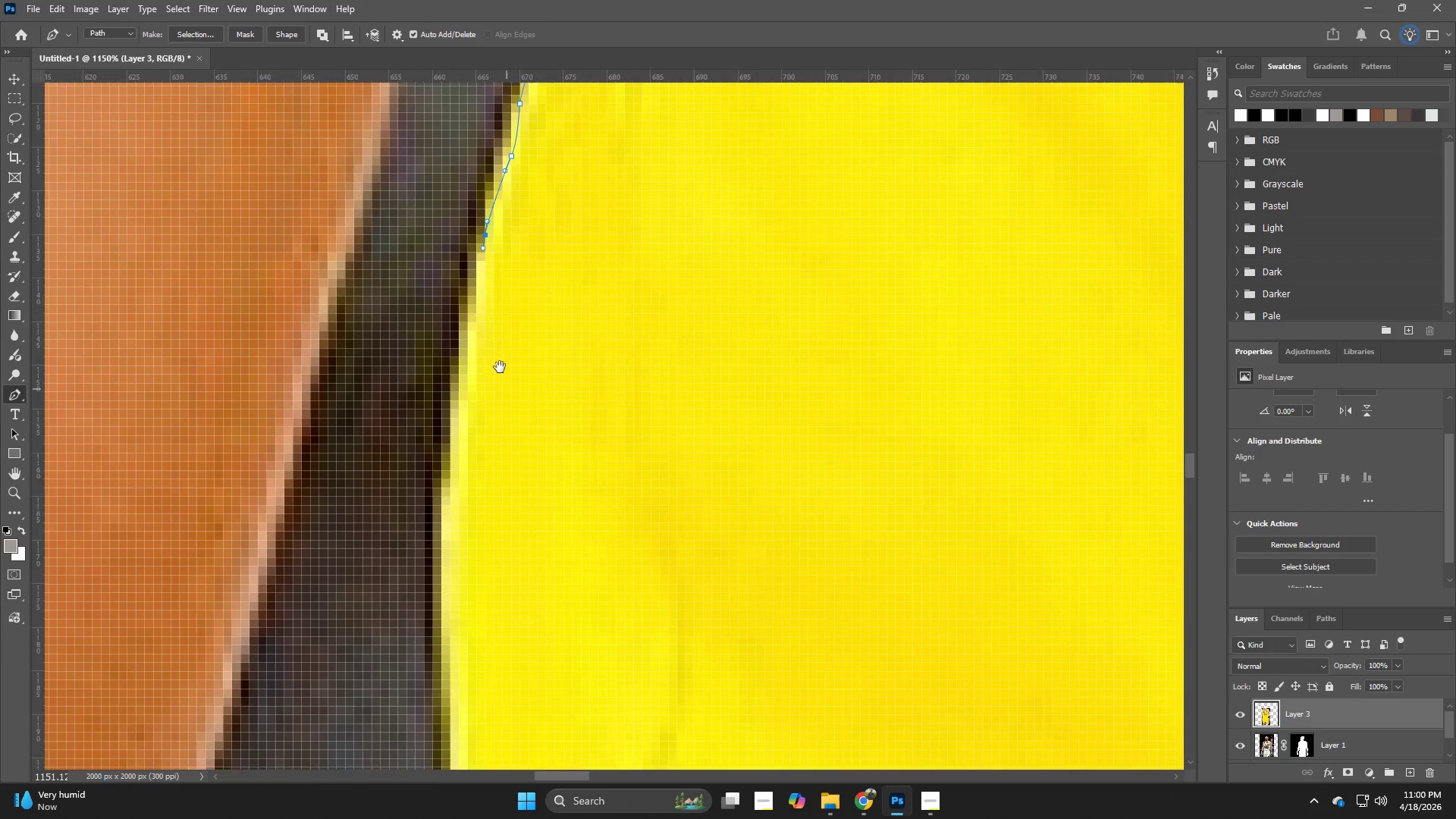 
left_click_drag(start_coordinate=[507, 596], to_coordinate=[530, 275])
 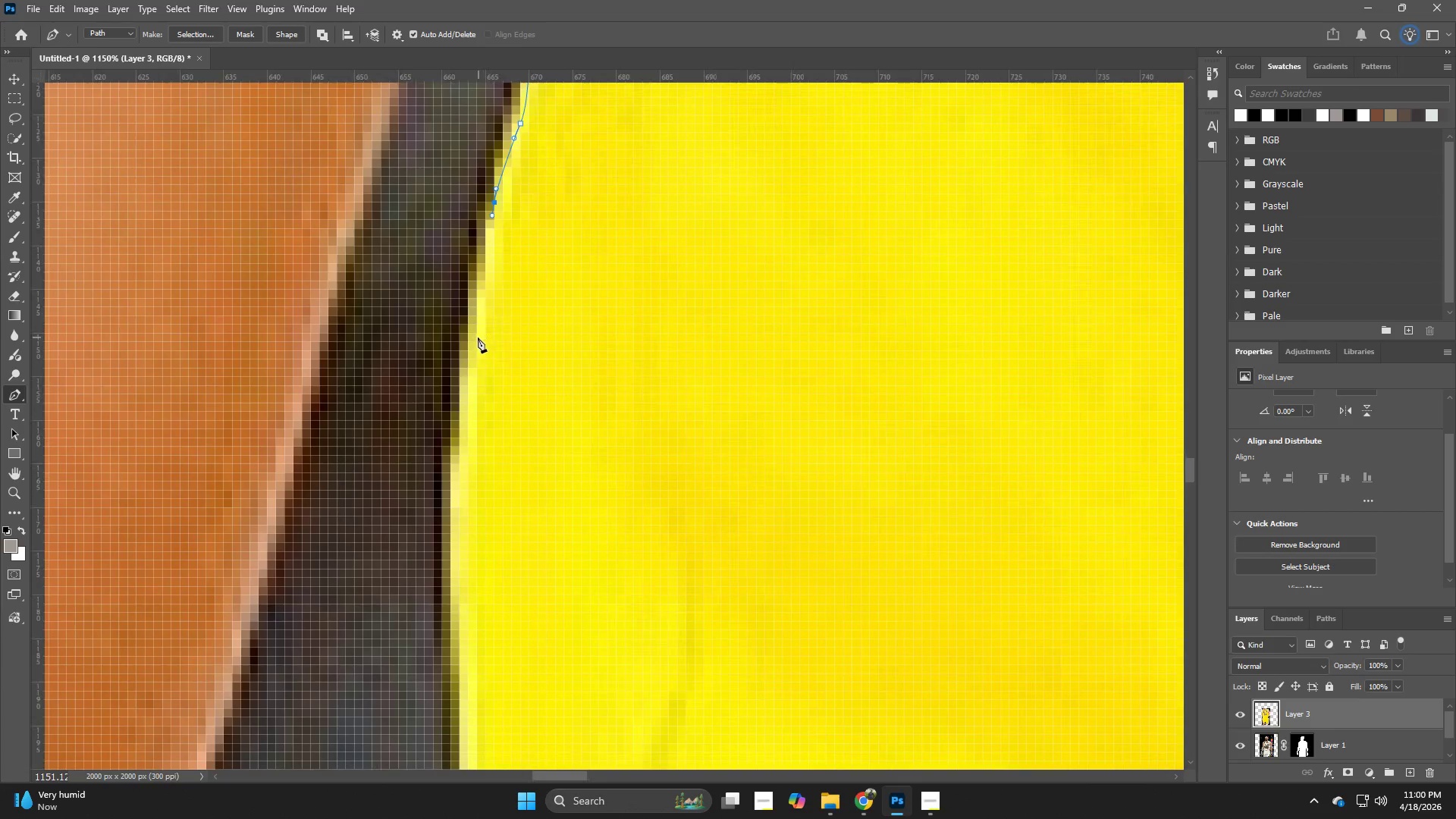 
left_click([471, 330])
 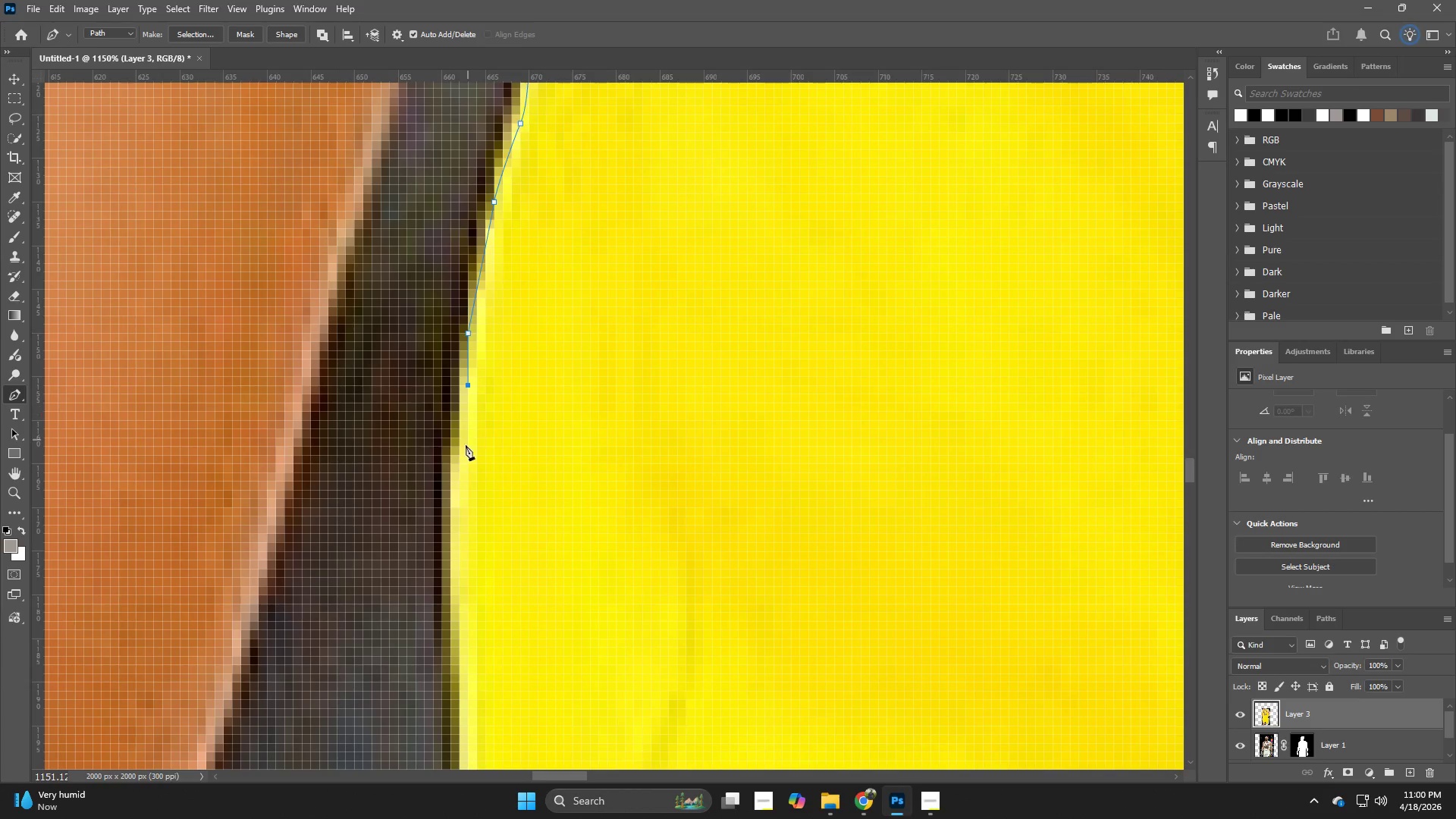 
left_click_drag(start_coordinate=[460, 460], to_coordinate=[460, 468])
 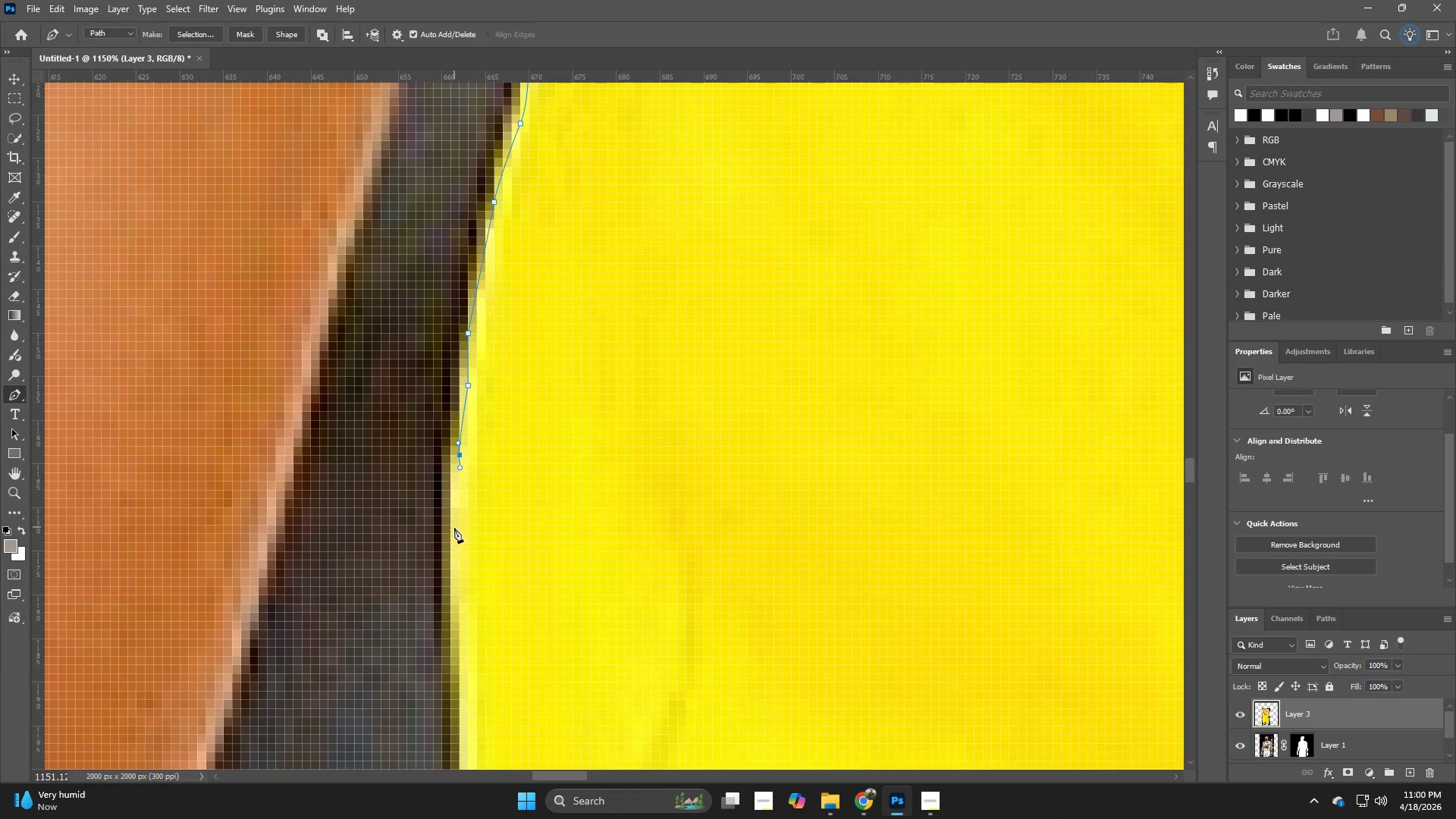 
left_click_drag(start_coordinate=[454, 531], to_coordinate=[454, 540])
 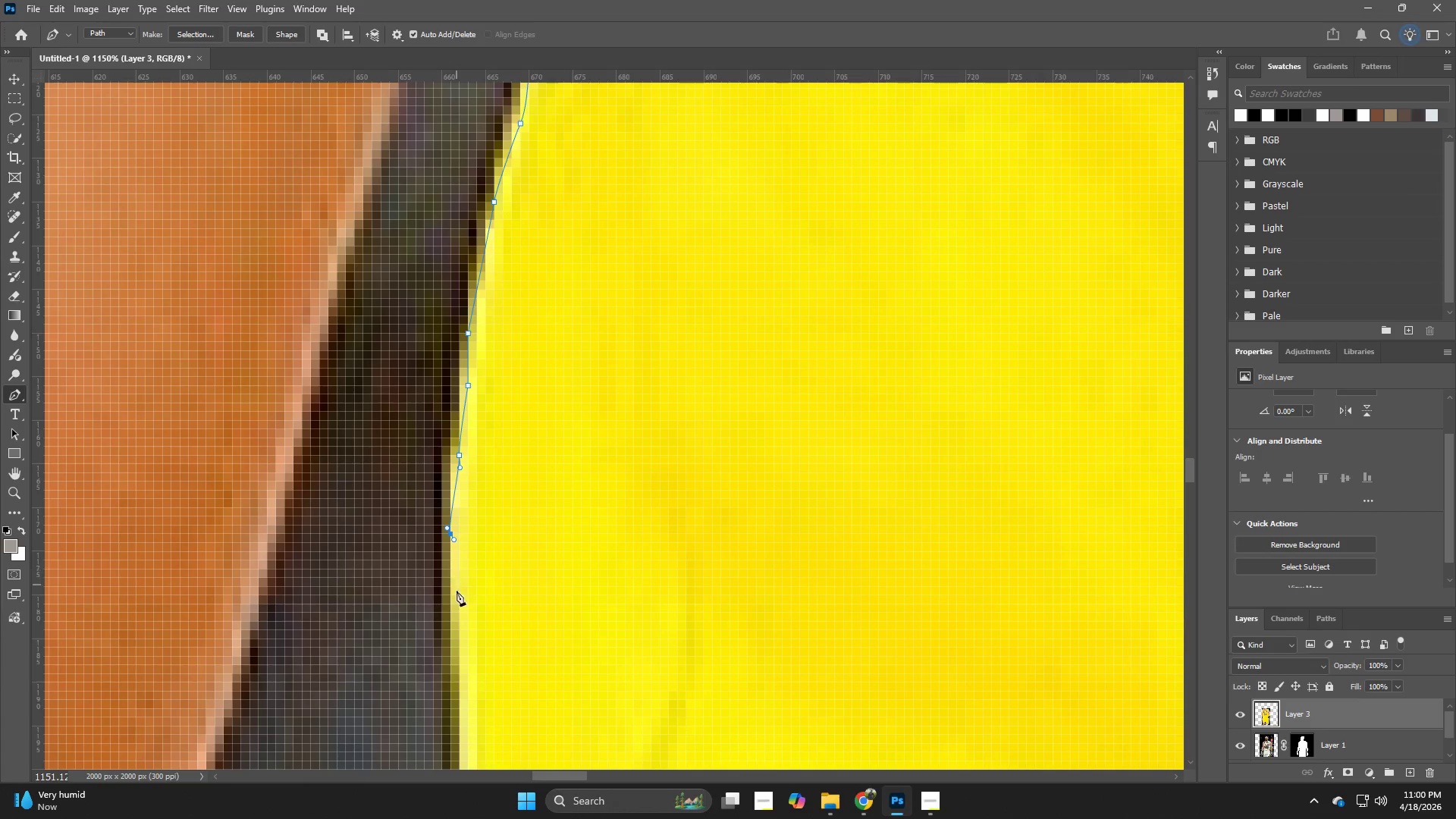 
left_click_drag(start_coordinate=[458, 592], to_coordinate=[458, 606])
 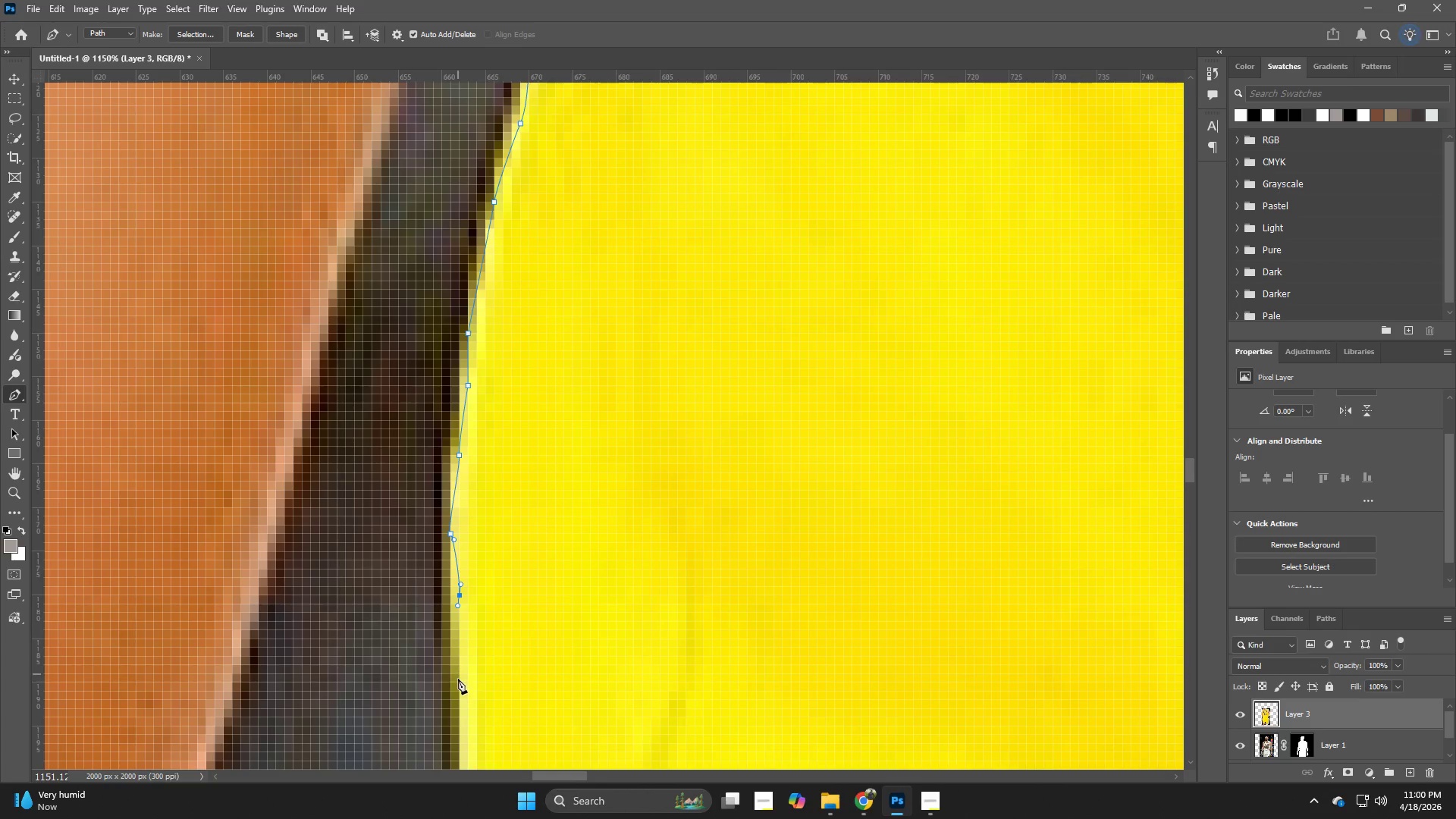 
left_click_drag(start_coordinate=[460, 683], to_coordinate=[460, 689])
 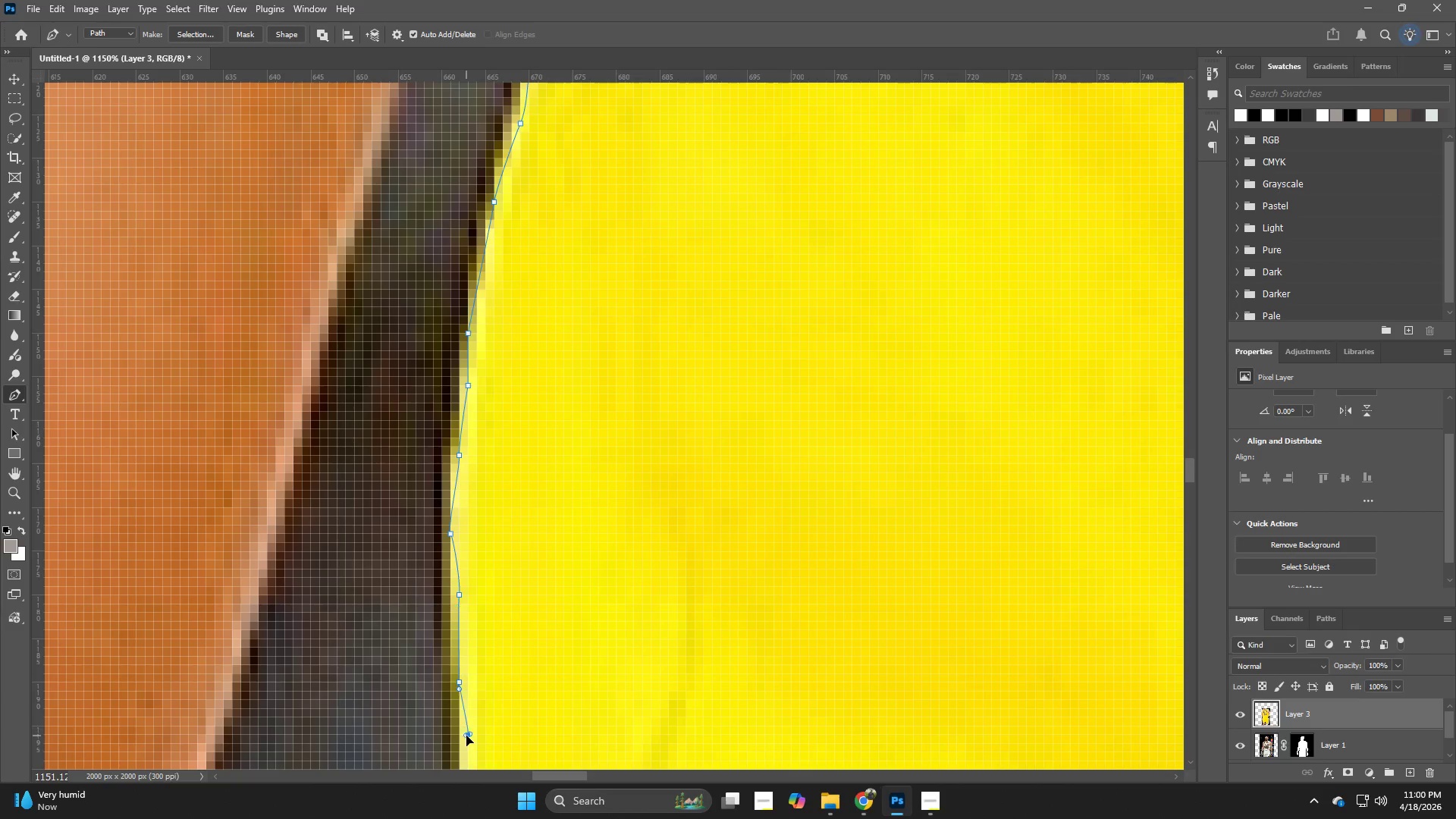 
hold_key(key=Space, duration=0.69)
 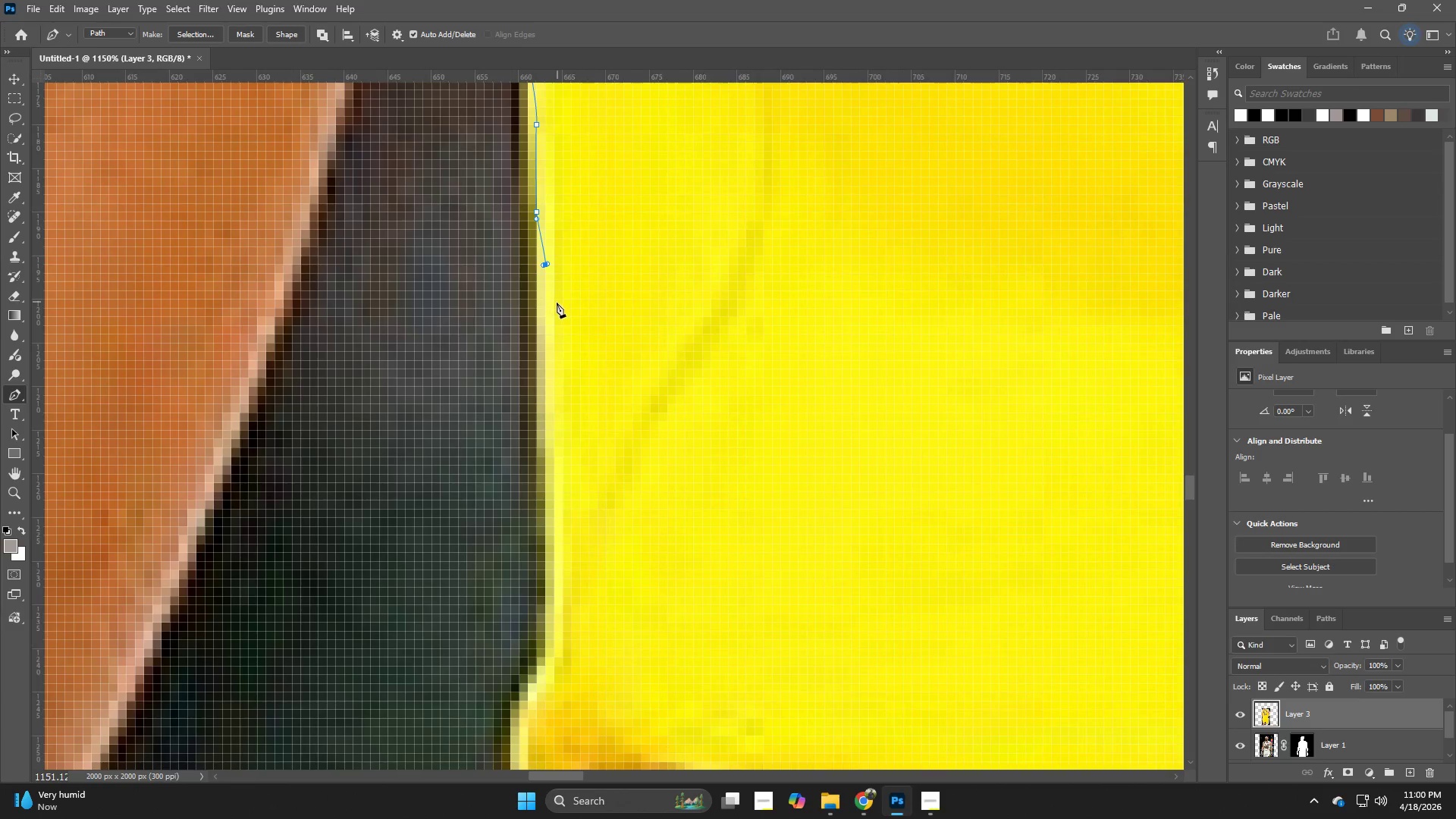 
left_click_drag(start_coordinate=[510, 625], to_coordinate=[576, 187])
 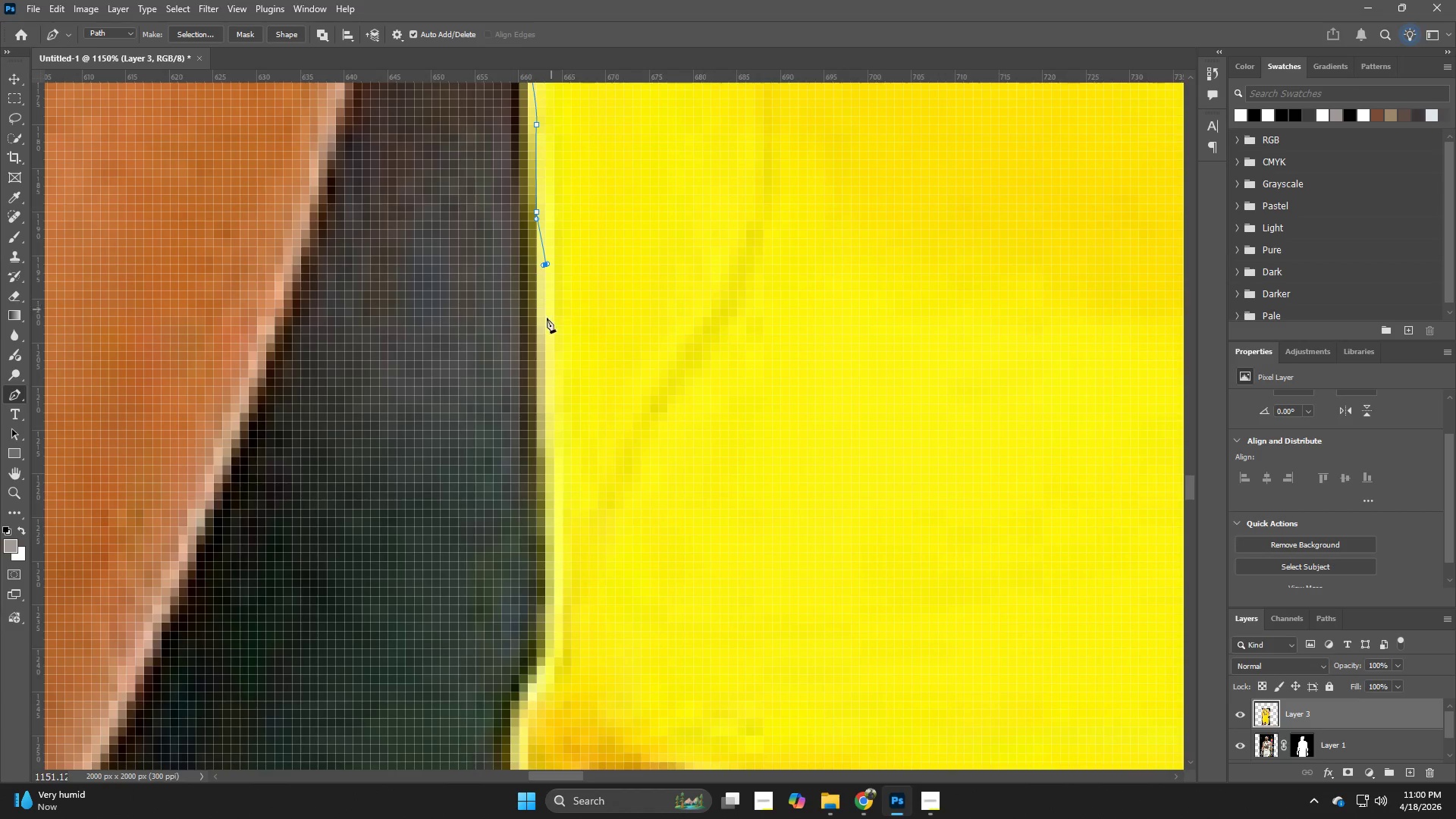 
left_click([537, 348])
 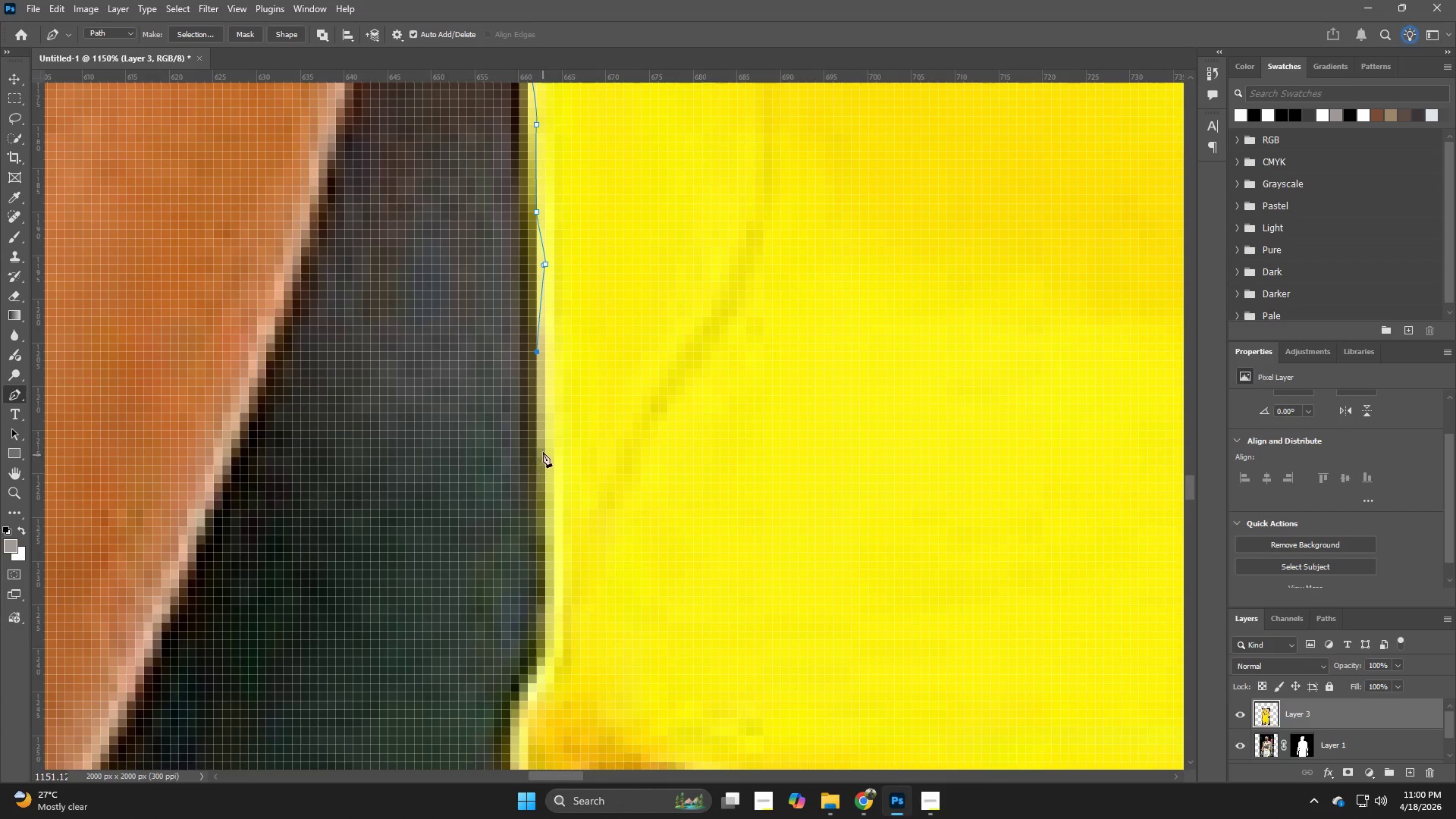 
left_click([543, 433])
 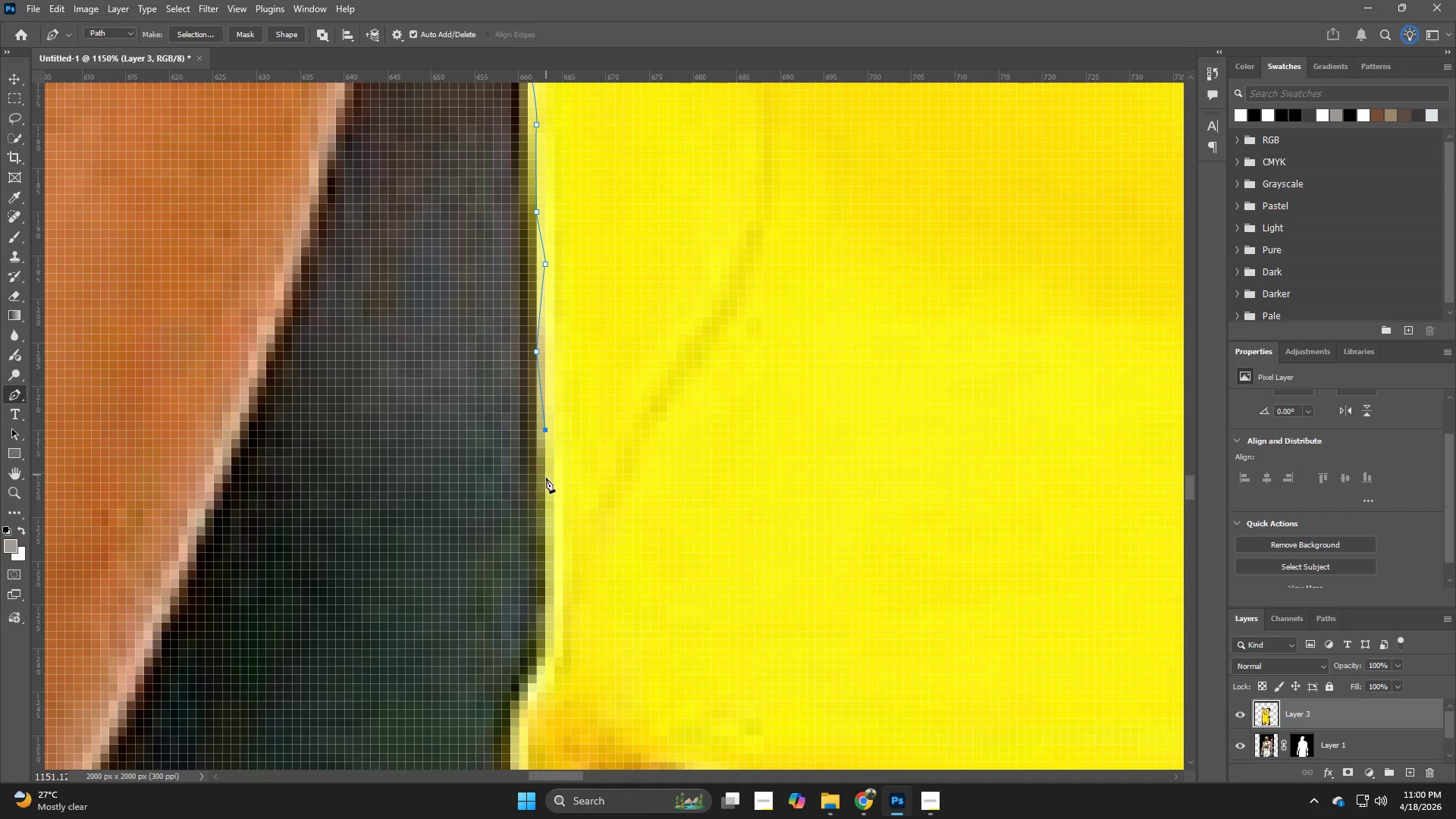 
left_click_drag(start_coordinate=[547, 483], to_coordinate=[547, 492])
 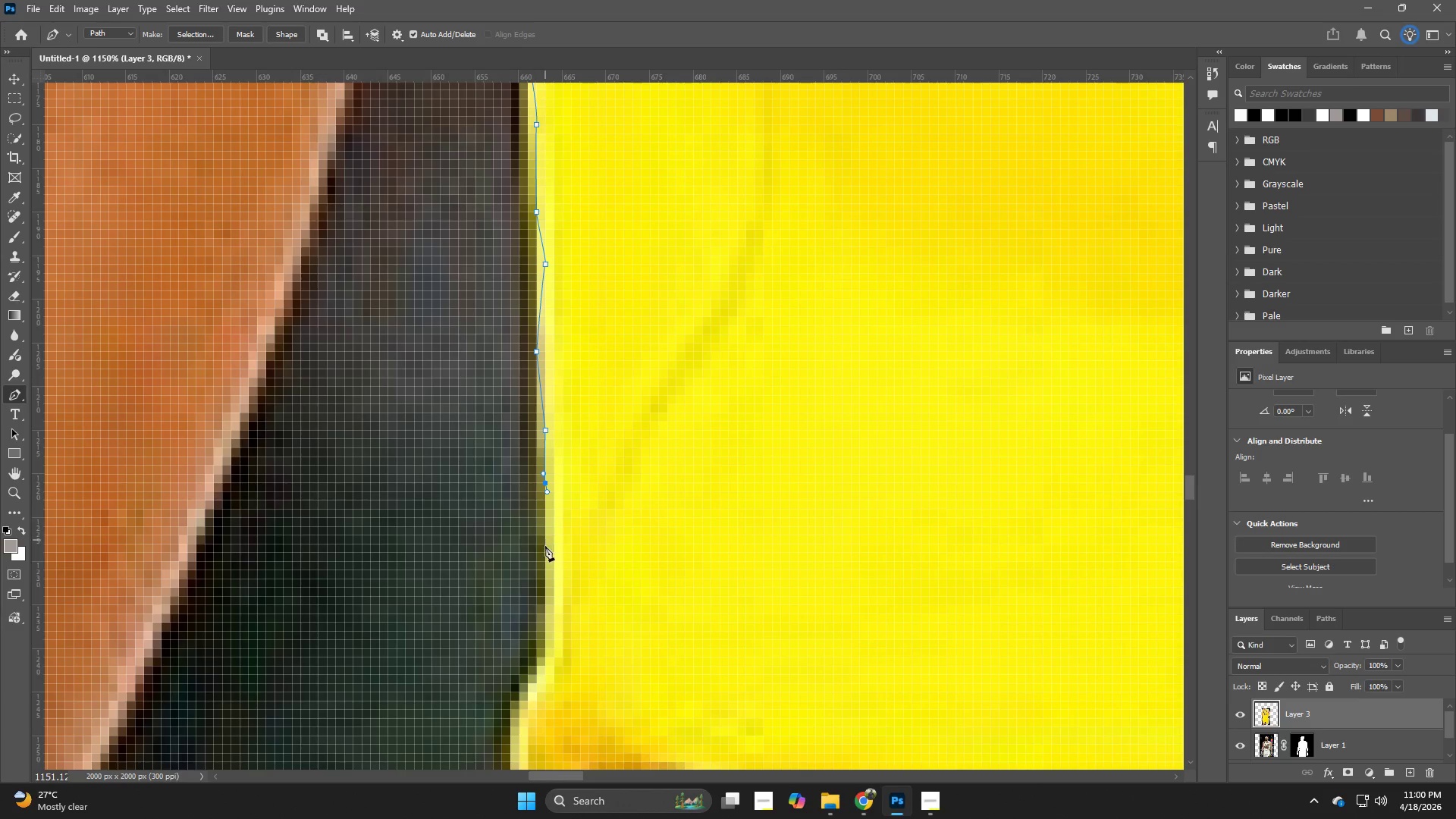 
left_click_drag(start_coordinate=[545, 555], to_coordinate=[542, 570])
 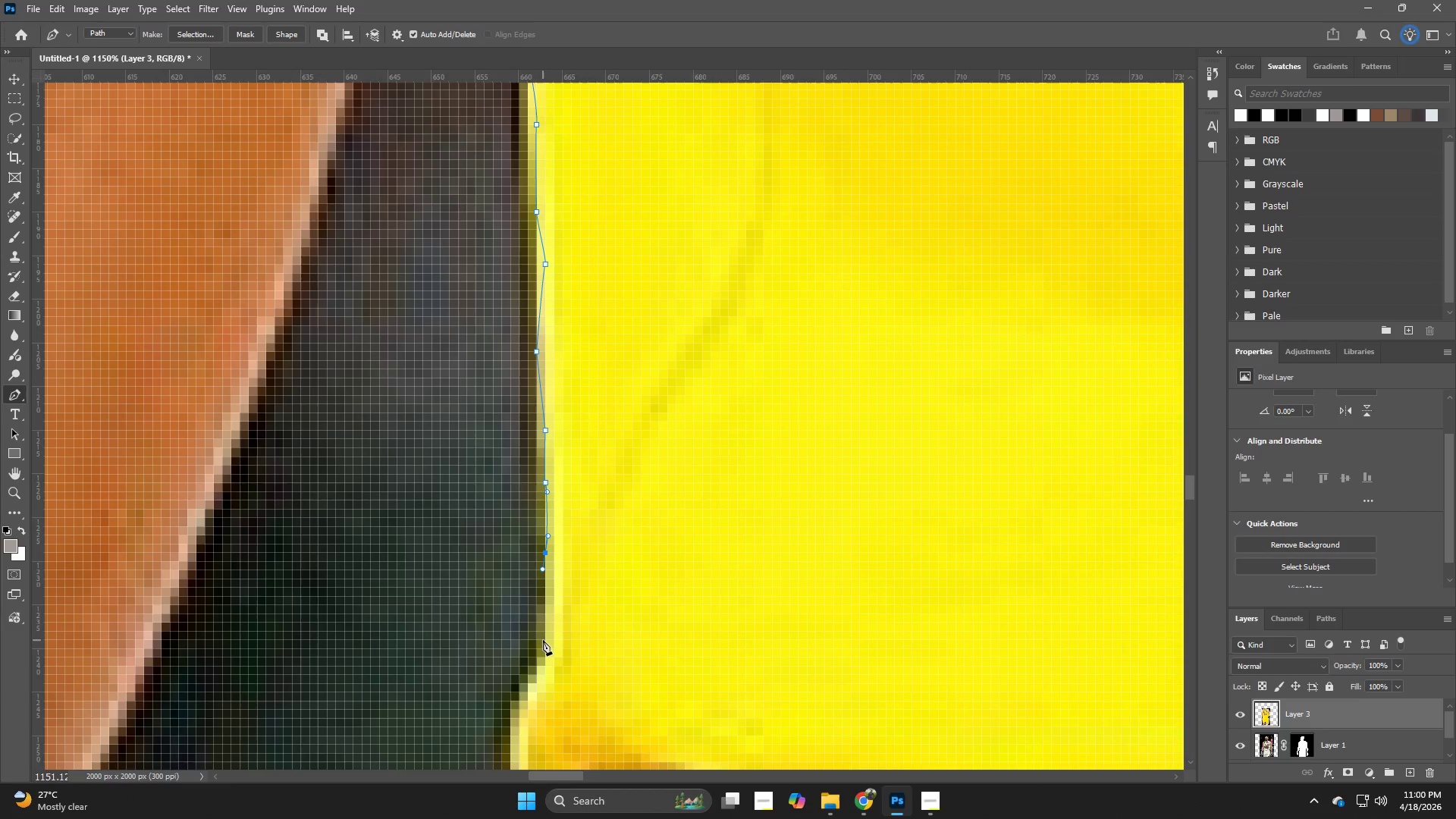 
left_click_drag(start_coordinate=[544, 648], to_coordinate=[546, 654])
 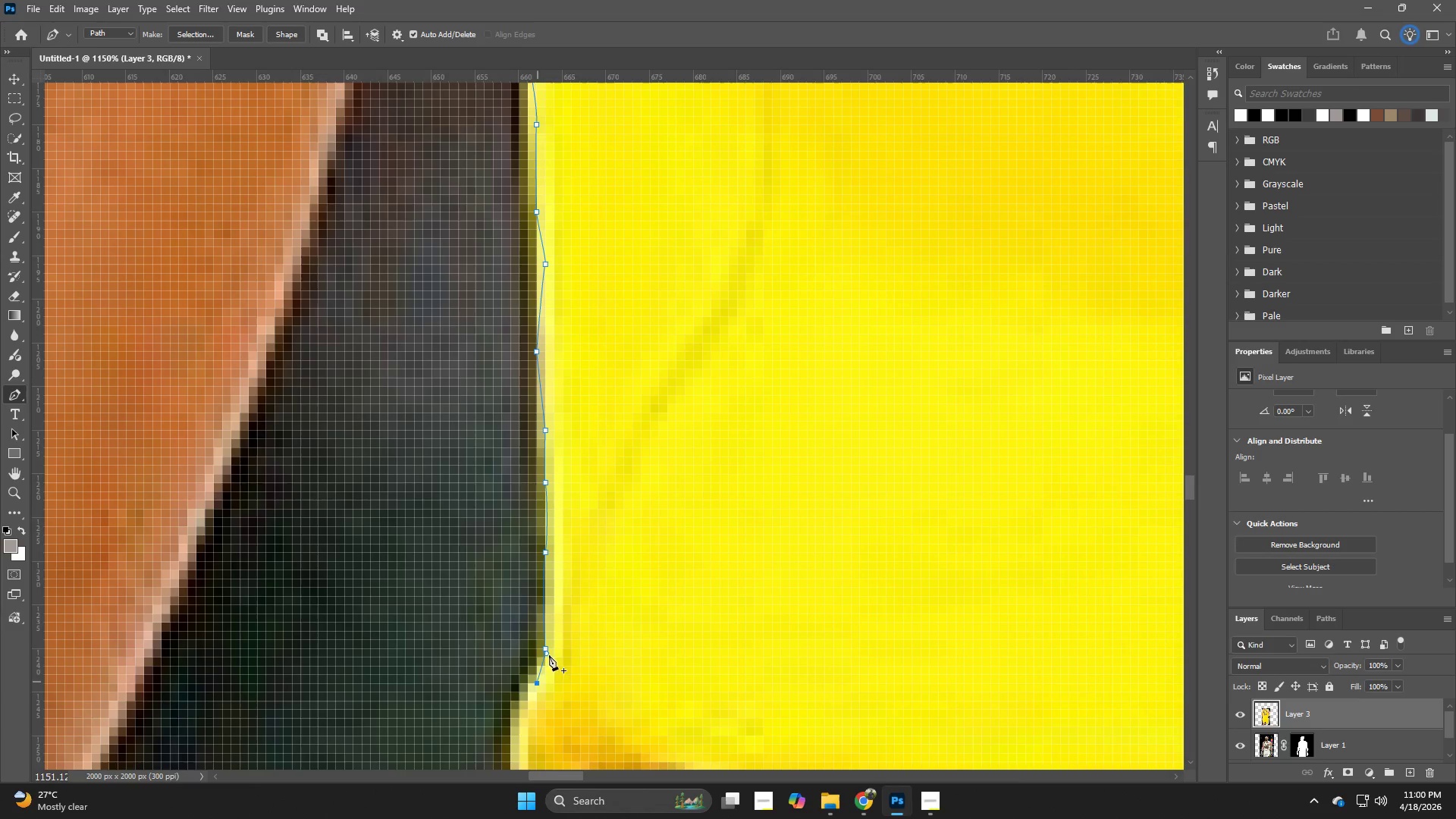 
left_click_drag(start_coordinate=[610, 573], to_coordinate=[617, 231])
 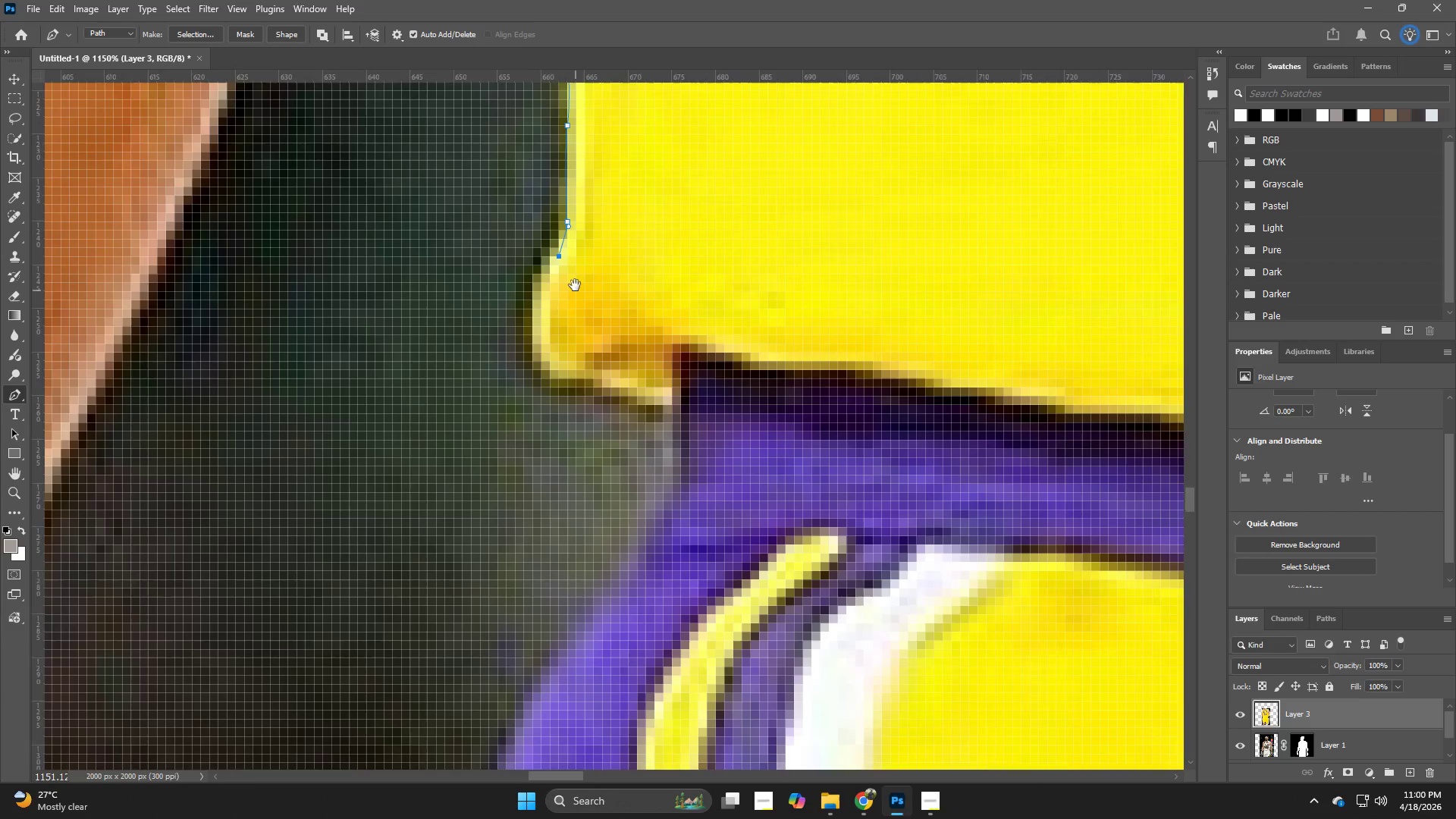 
hold_key(key=Space, duration=0.44)
 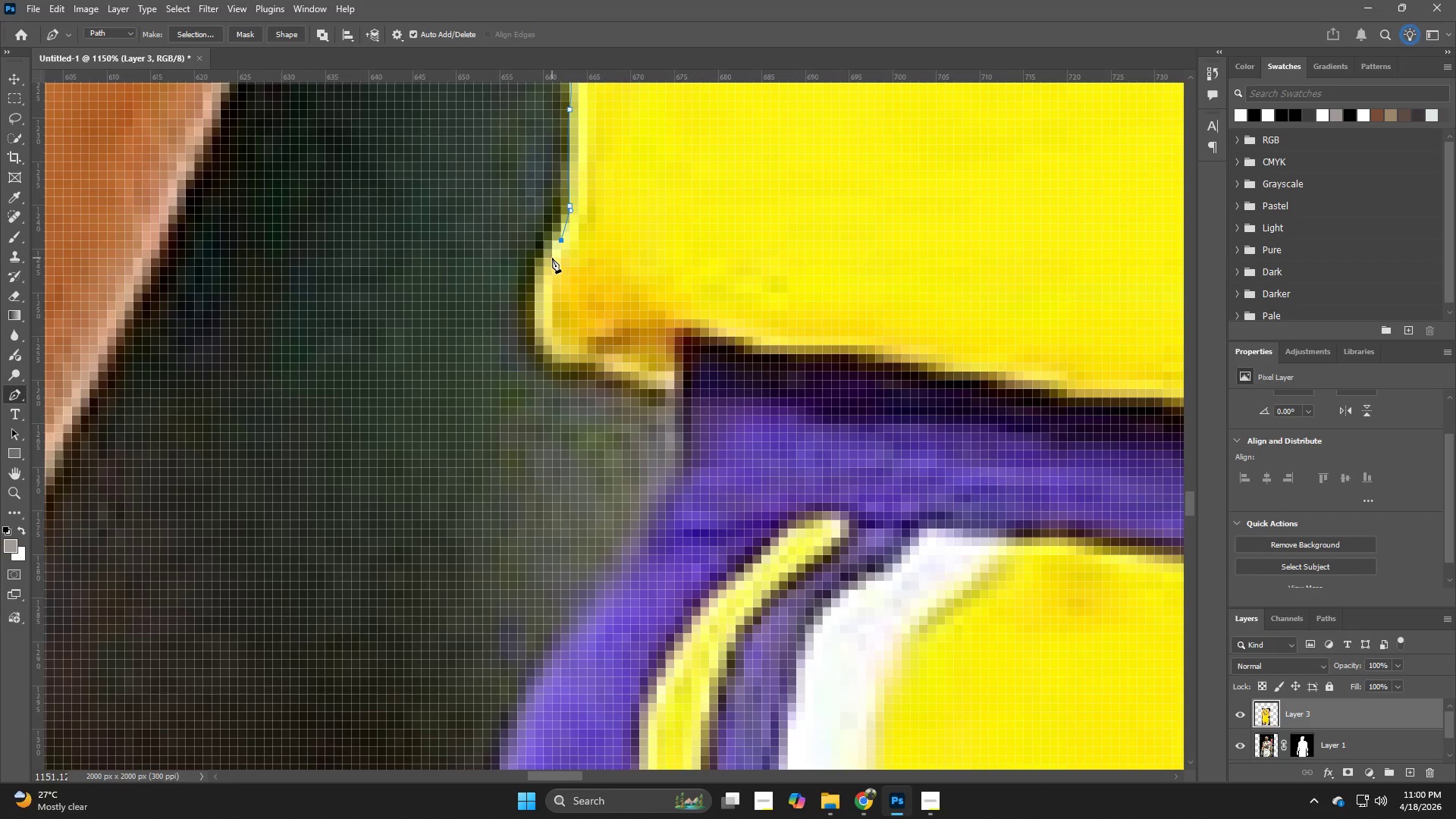 
double_click([547, 288])
 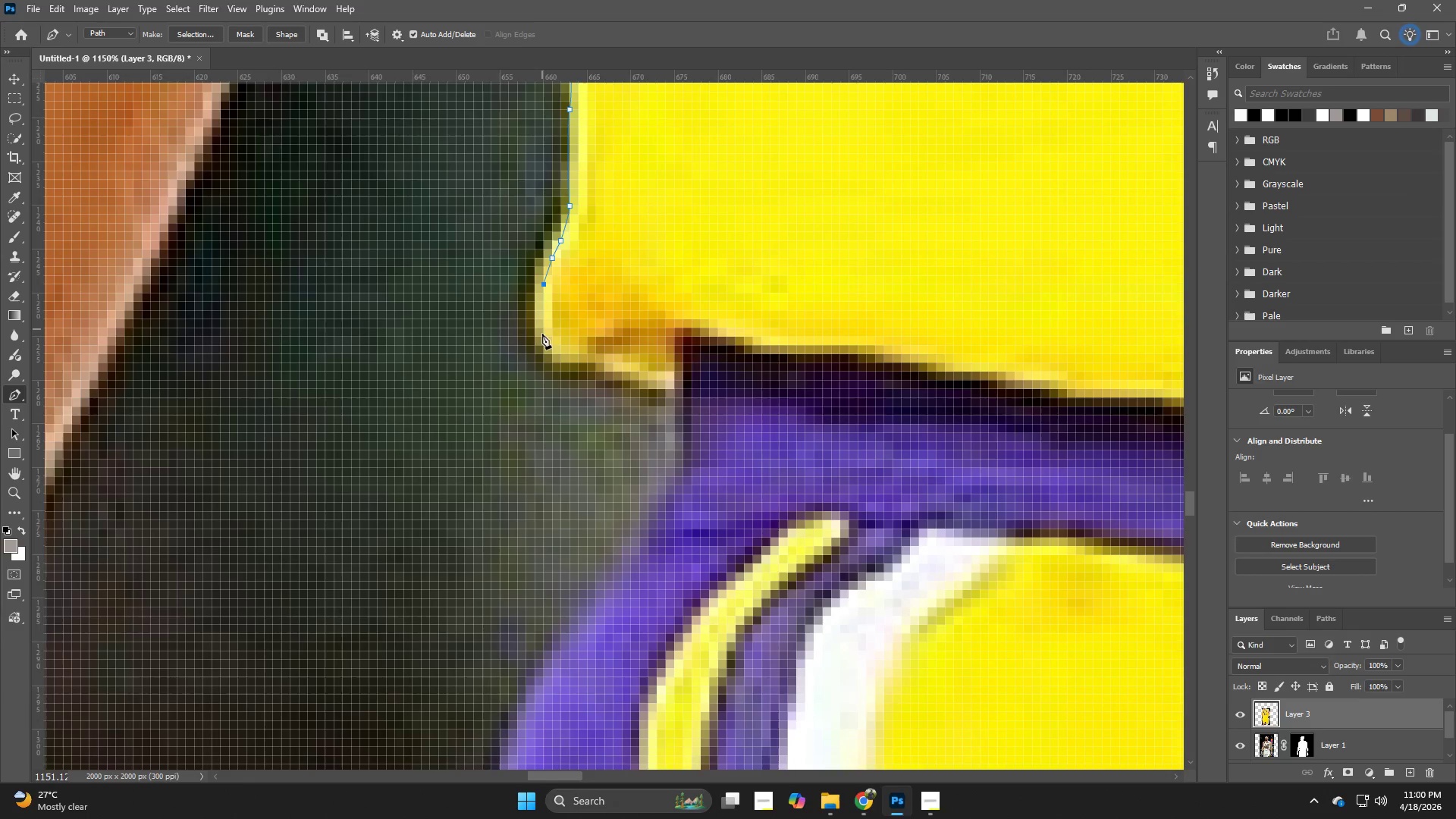 
left_click_drag(start_coordinate=[542, 334], to_coordinate=[544, 339])
 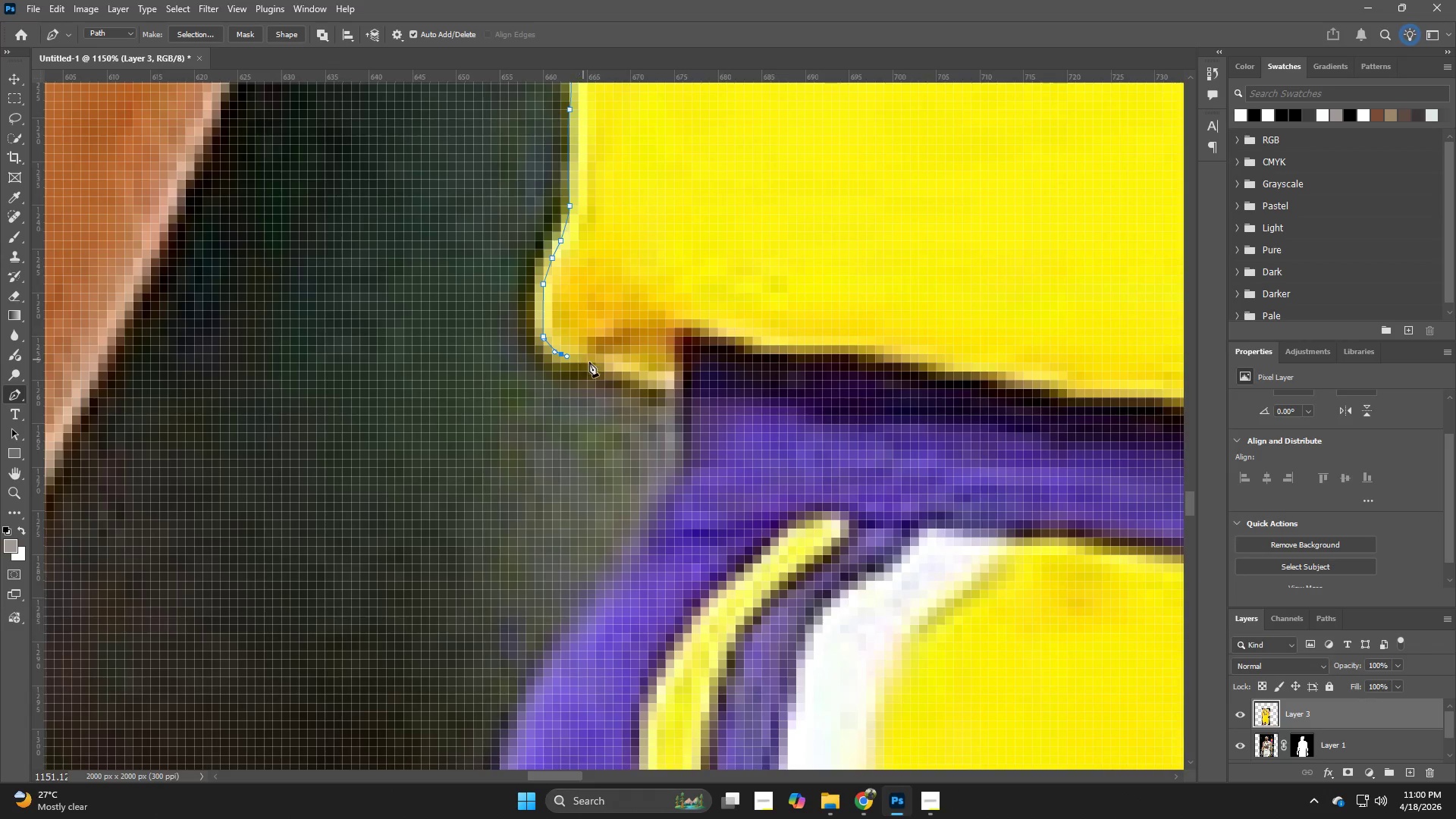 
left_click_drag(start_coordinate=[597, 369], to_coordinate=[601, 367])
 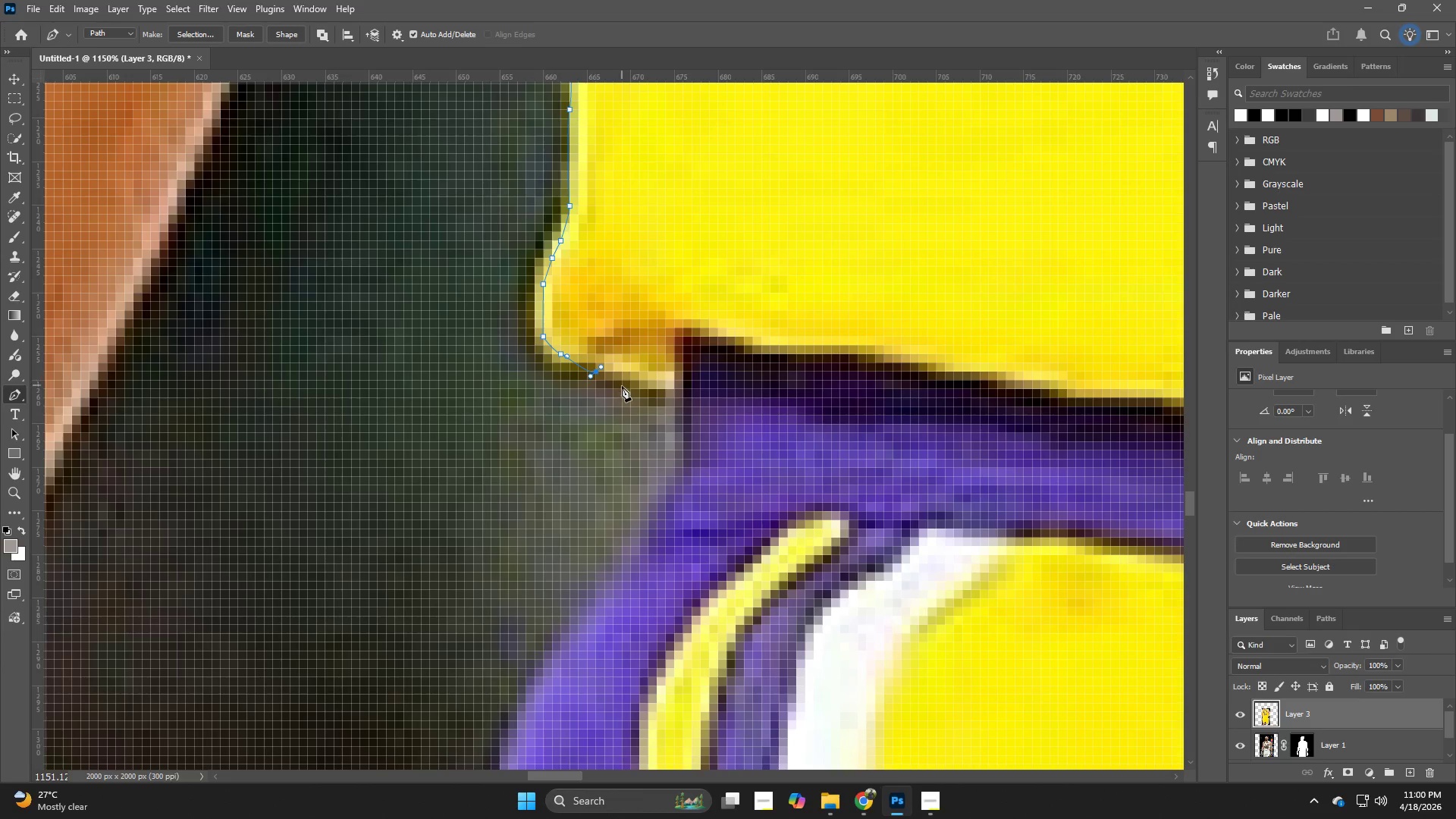 
key(Control+ControlLeft)
 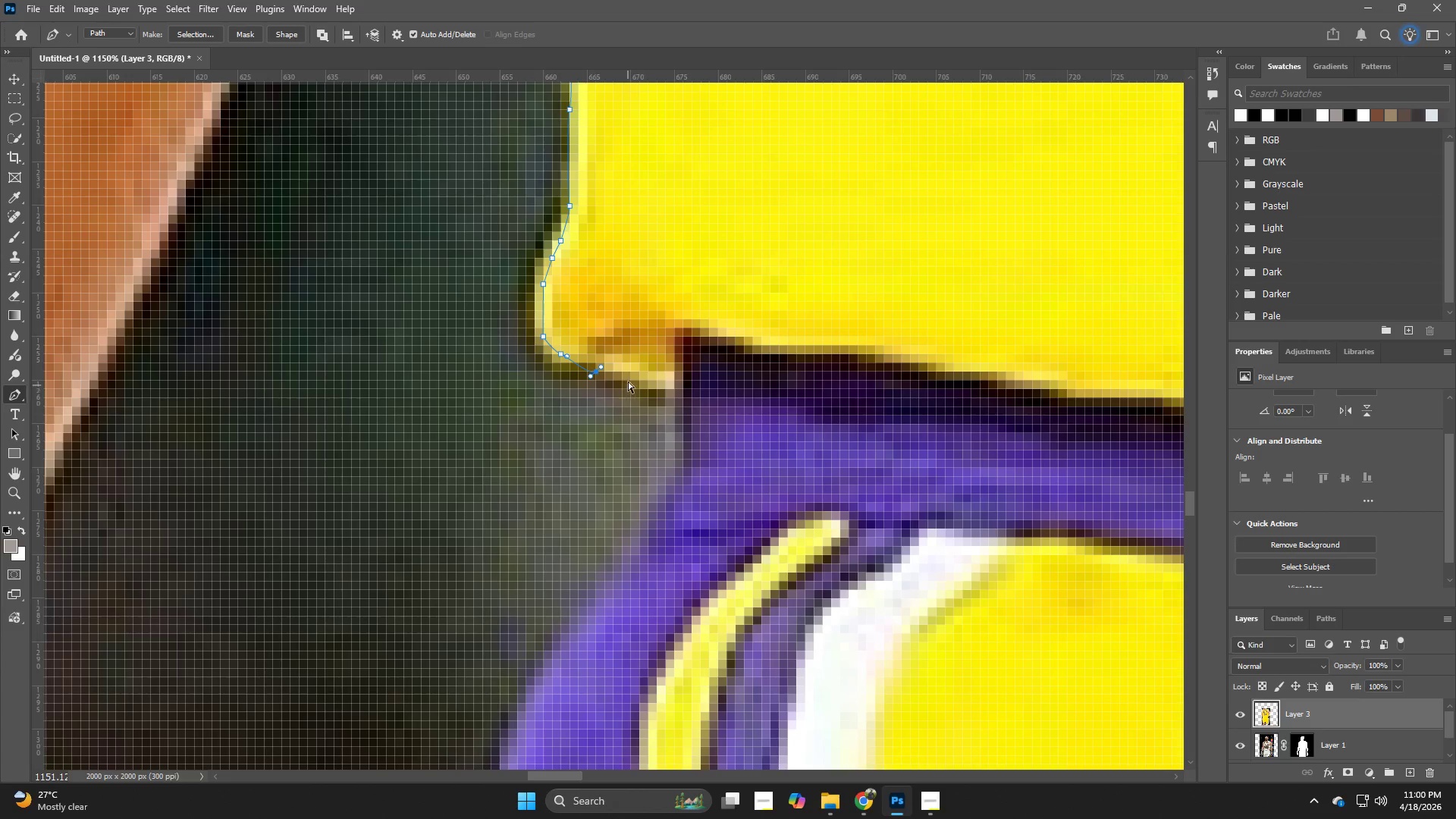 
key(Control+Z)
 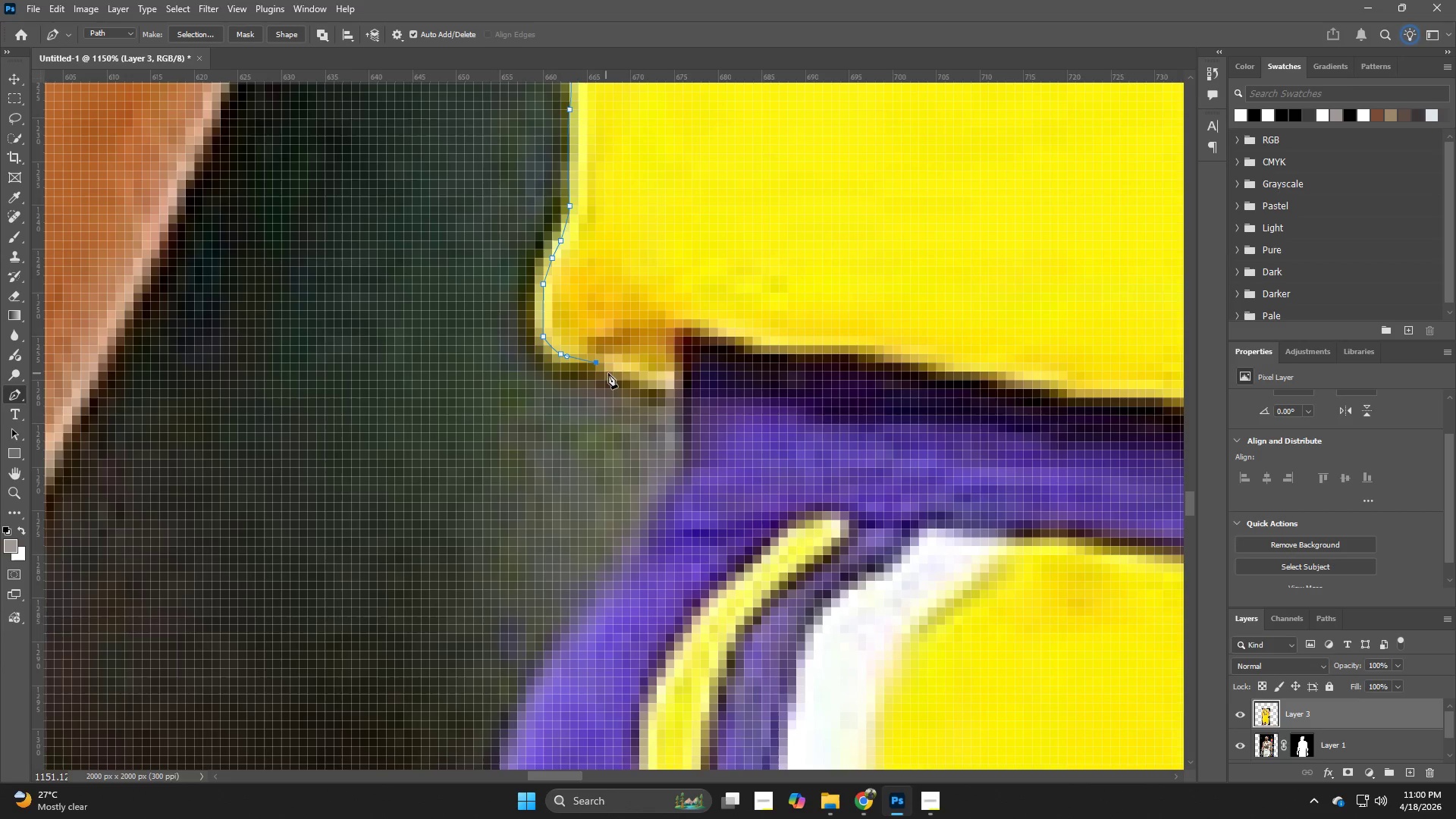 
left_click_drag(start_coordinate=[632, 365], to_coordinate=[636, 368])
 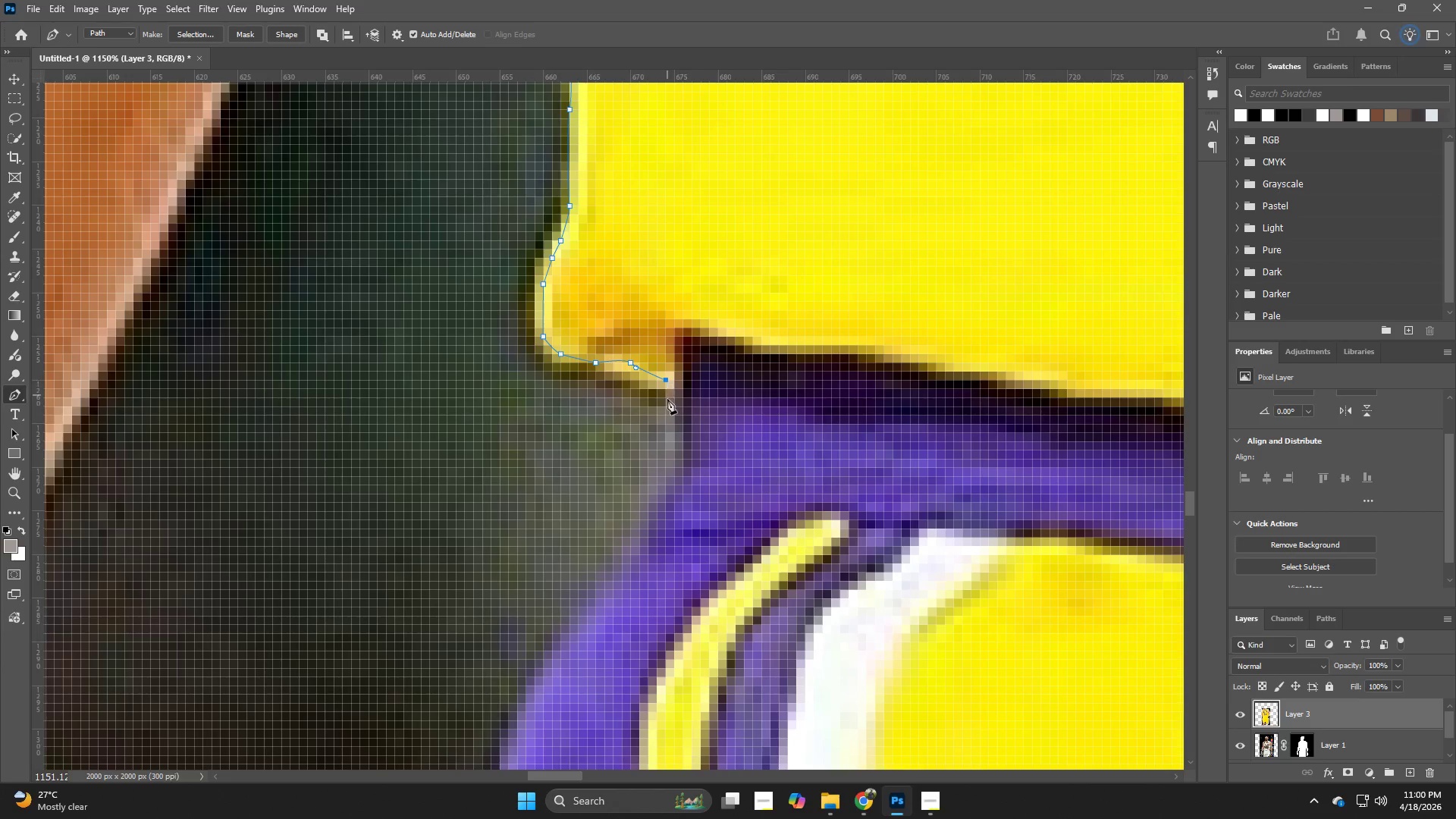 
left_click_drag(start_coordinate=[671, 409], to_coordinate=[672, 413])
 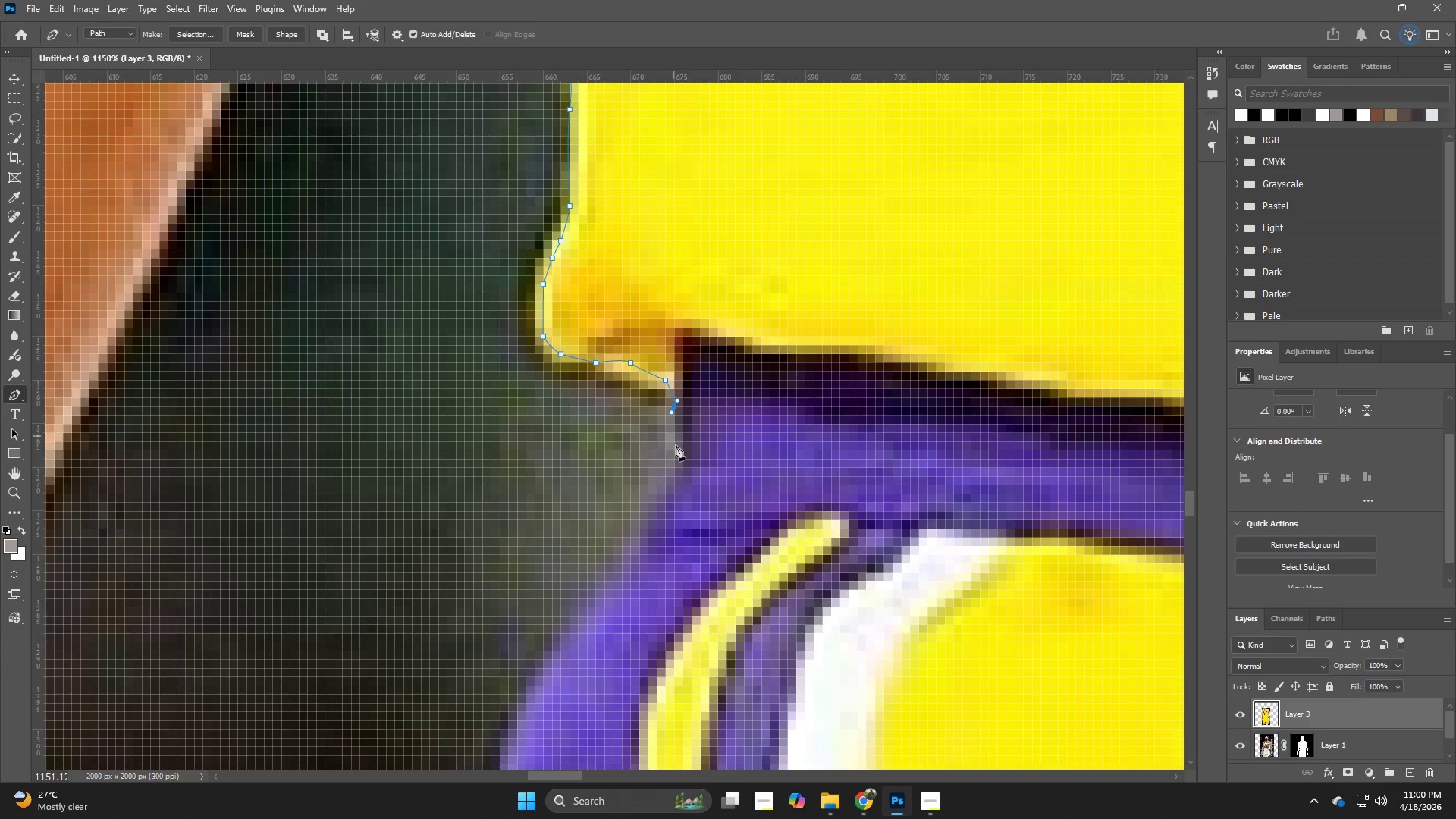 
left_click_drag(start_coordinate=[676, 450], to_coordinate=[676, 462])
 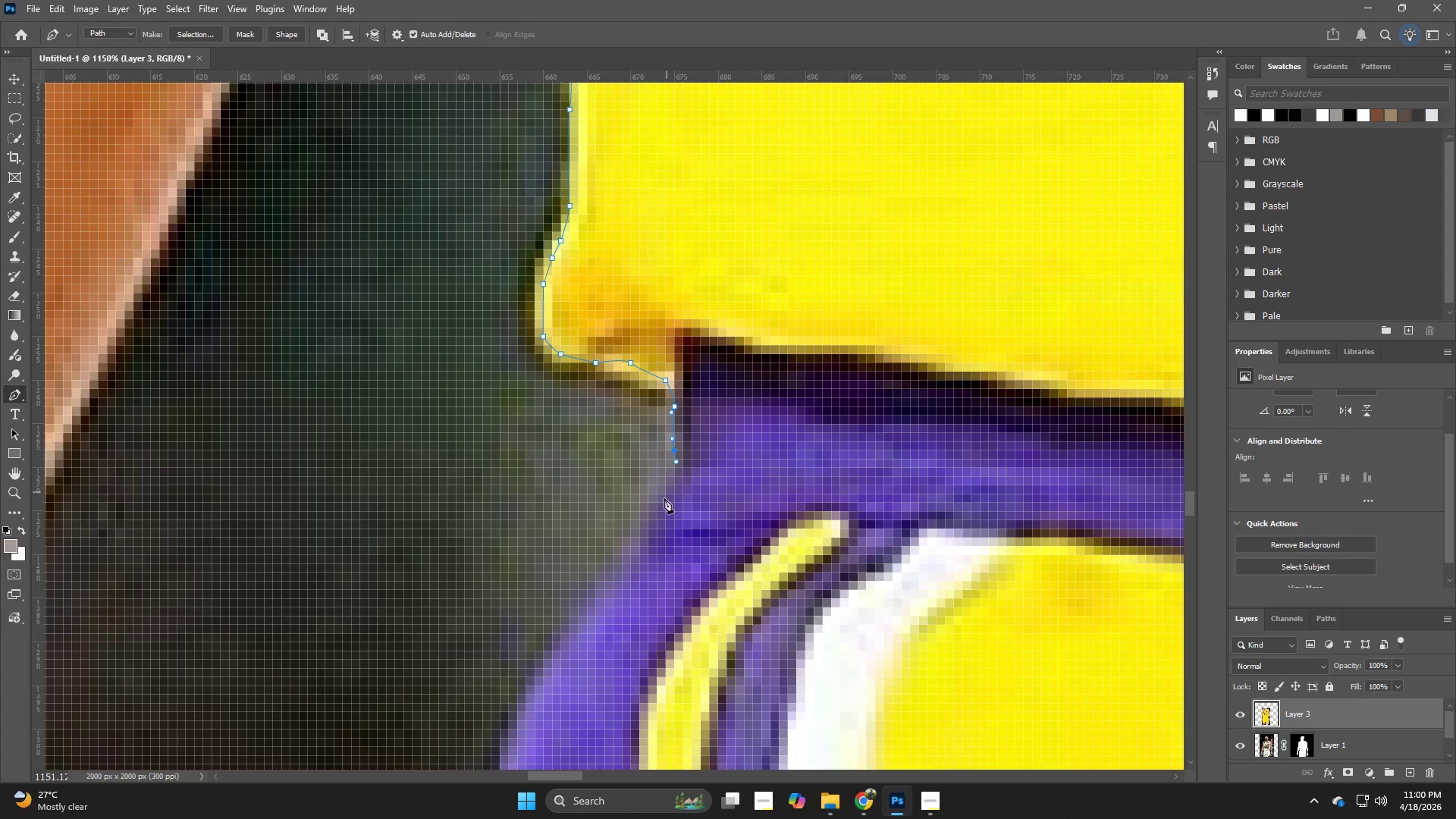 
left_click_drag(start_coordinate=[662, 500], to_coordinate=[655, 507])
 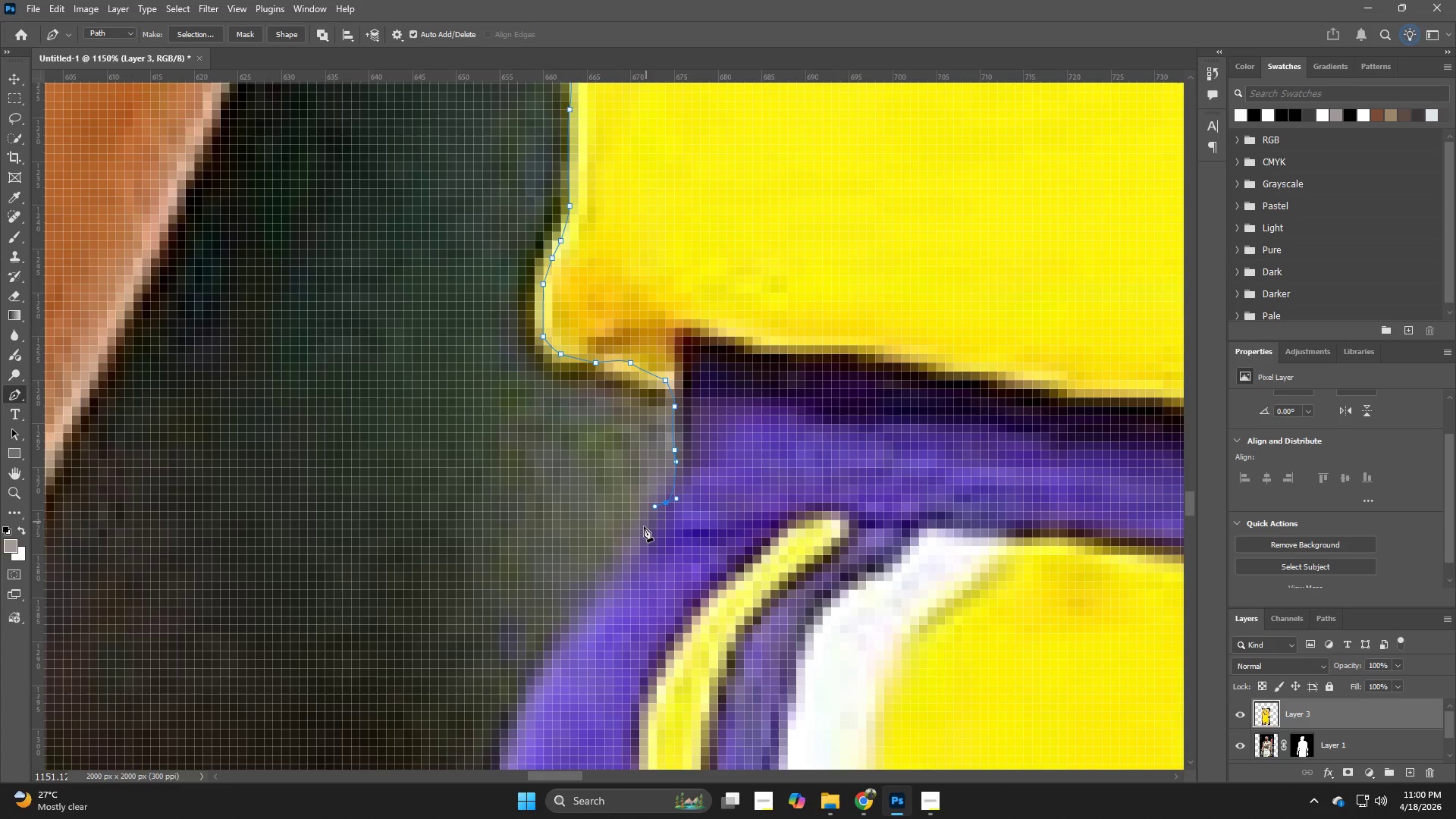 
left_click_drag(start_coordinate=[644, 526], to_coordinate=[640, 538])
 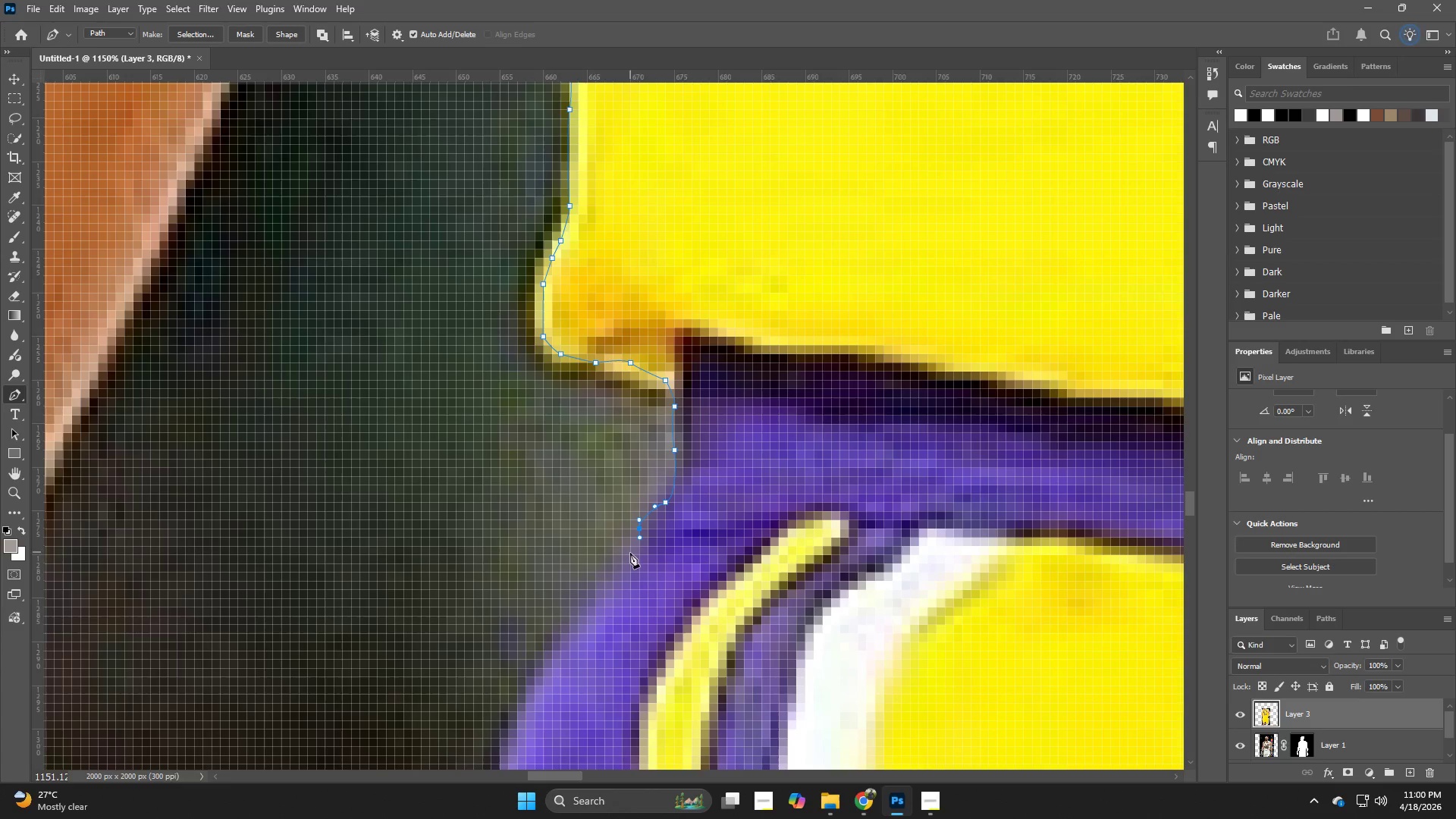 
left_click_drag(start_coordinate=[626, 561], to_coordinate=[621, 570])
 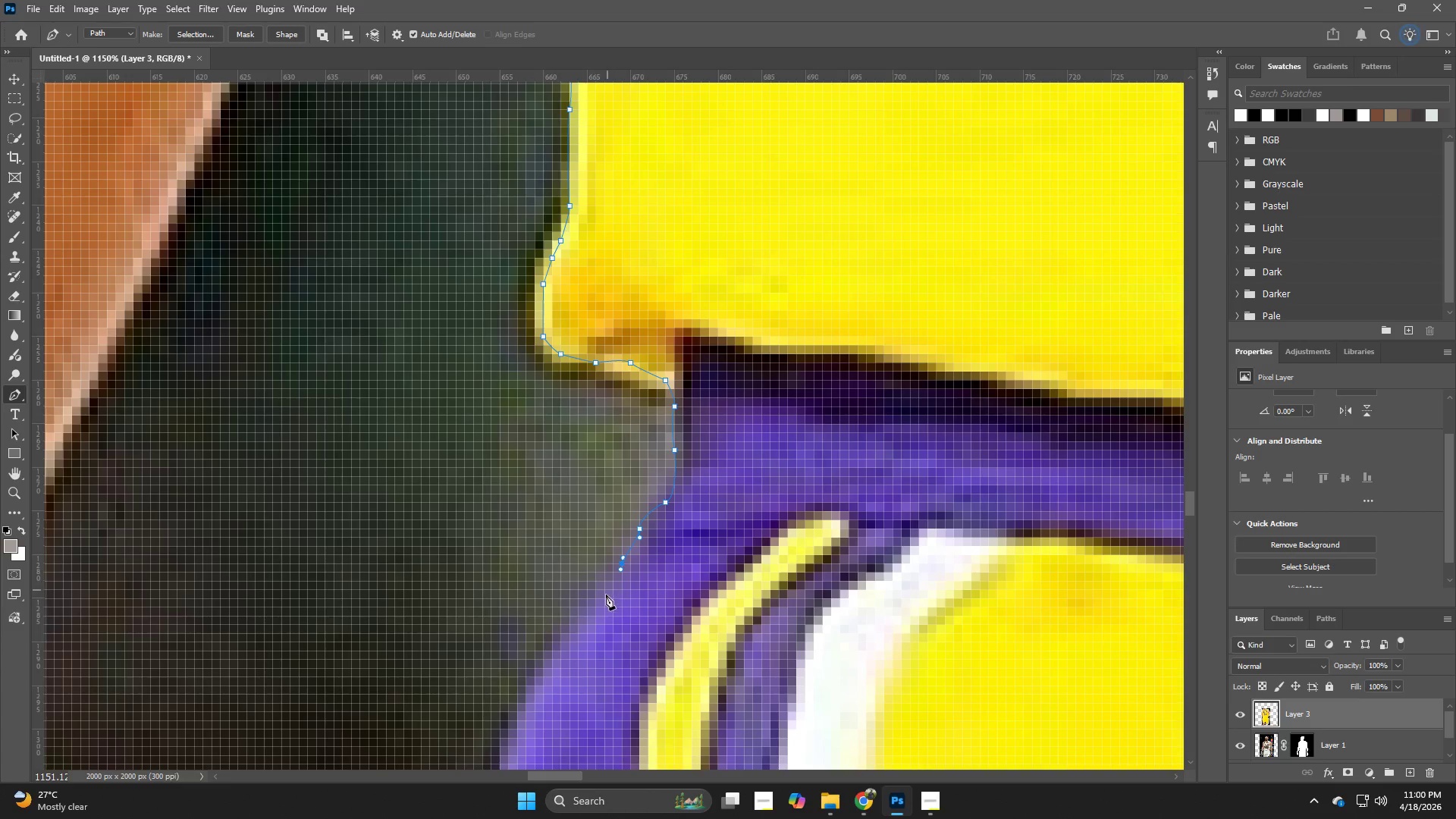 
left_click_drag(start_coordinate=[604, 596], to_coordinate=[602, 601])
 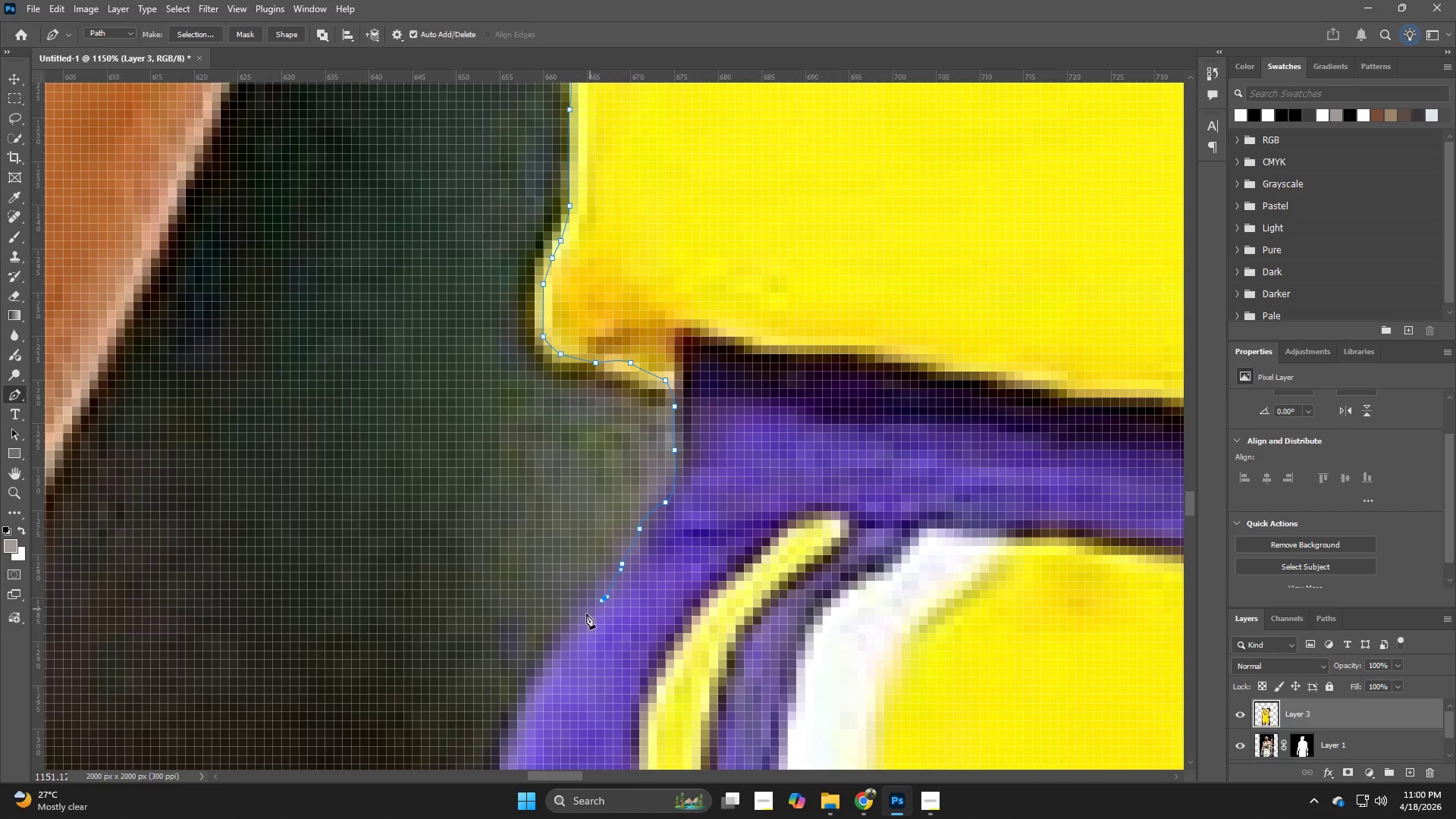 
left_click_drag(start_coordinate=[579, 621], to_coordinate=[570, 634])
 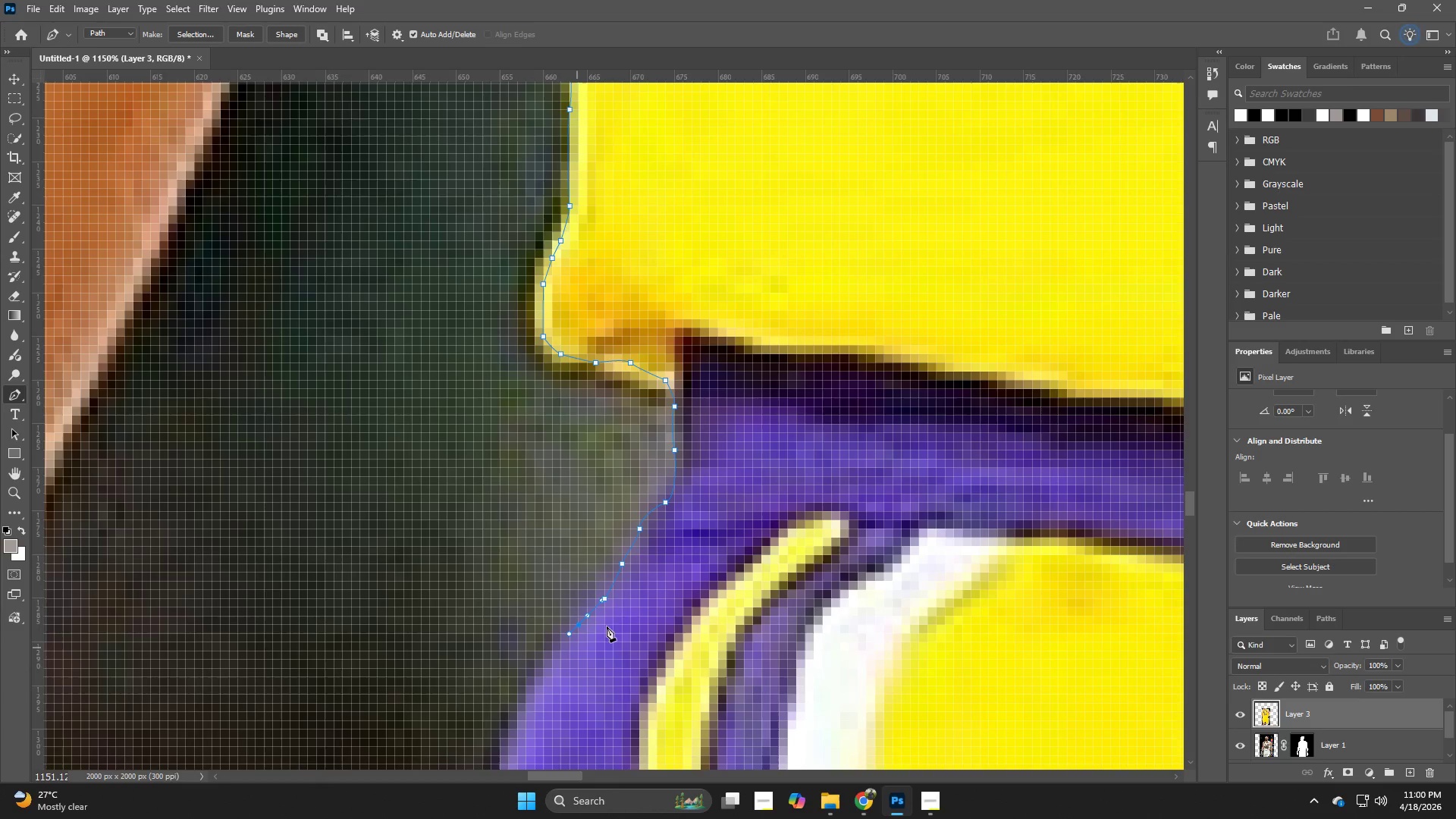 
hold_key(key=Space, duration=0.5)
 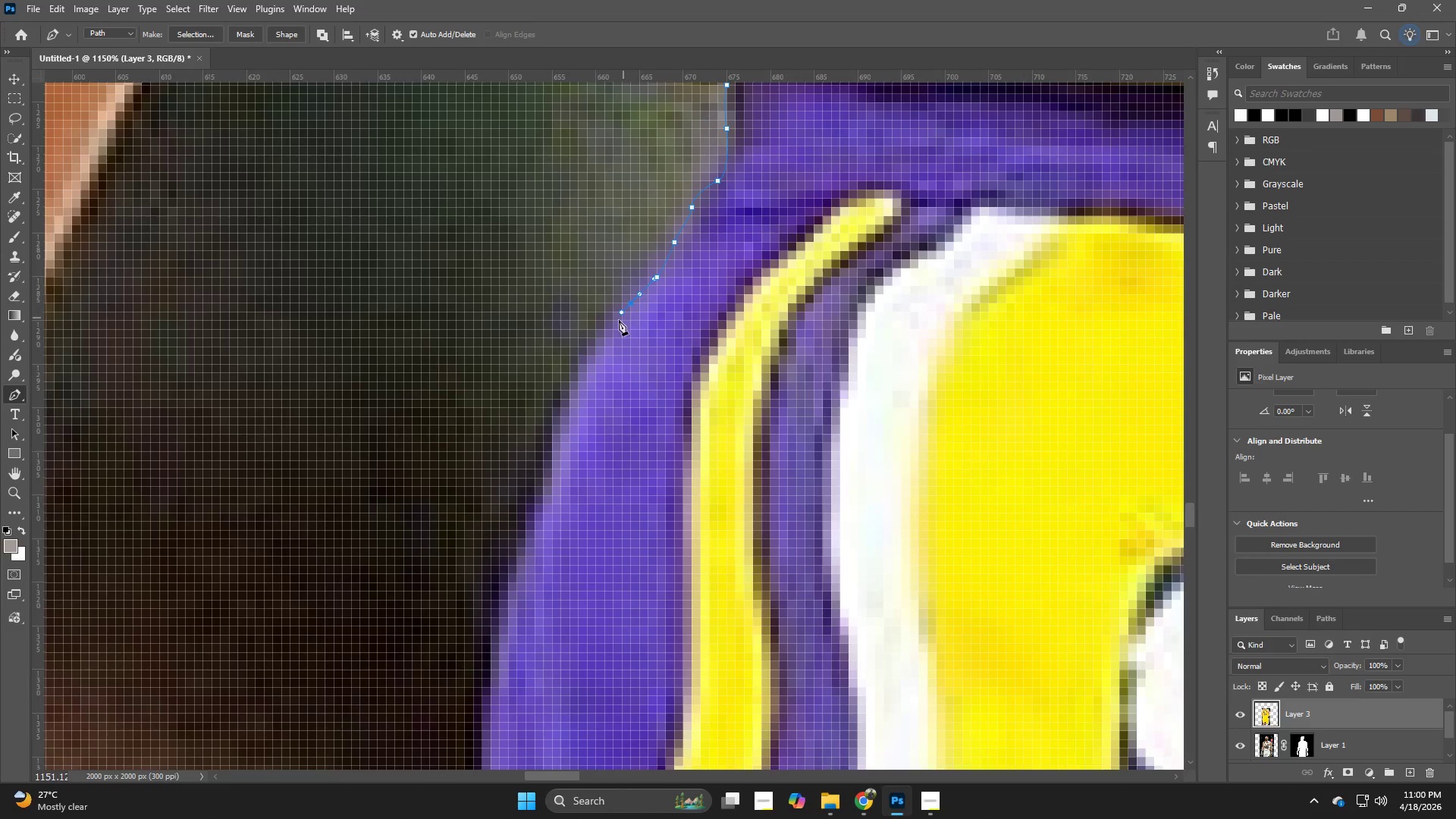 
left_click_drag(start_coordinate=[612, 611], to_coordinate=[664, 290])
 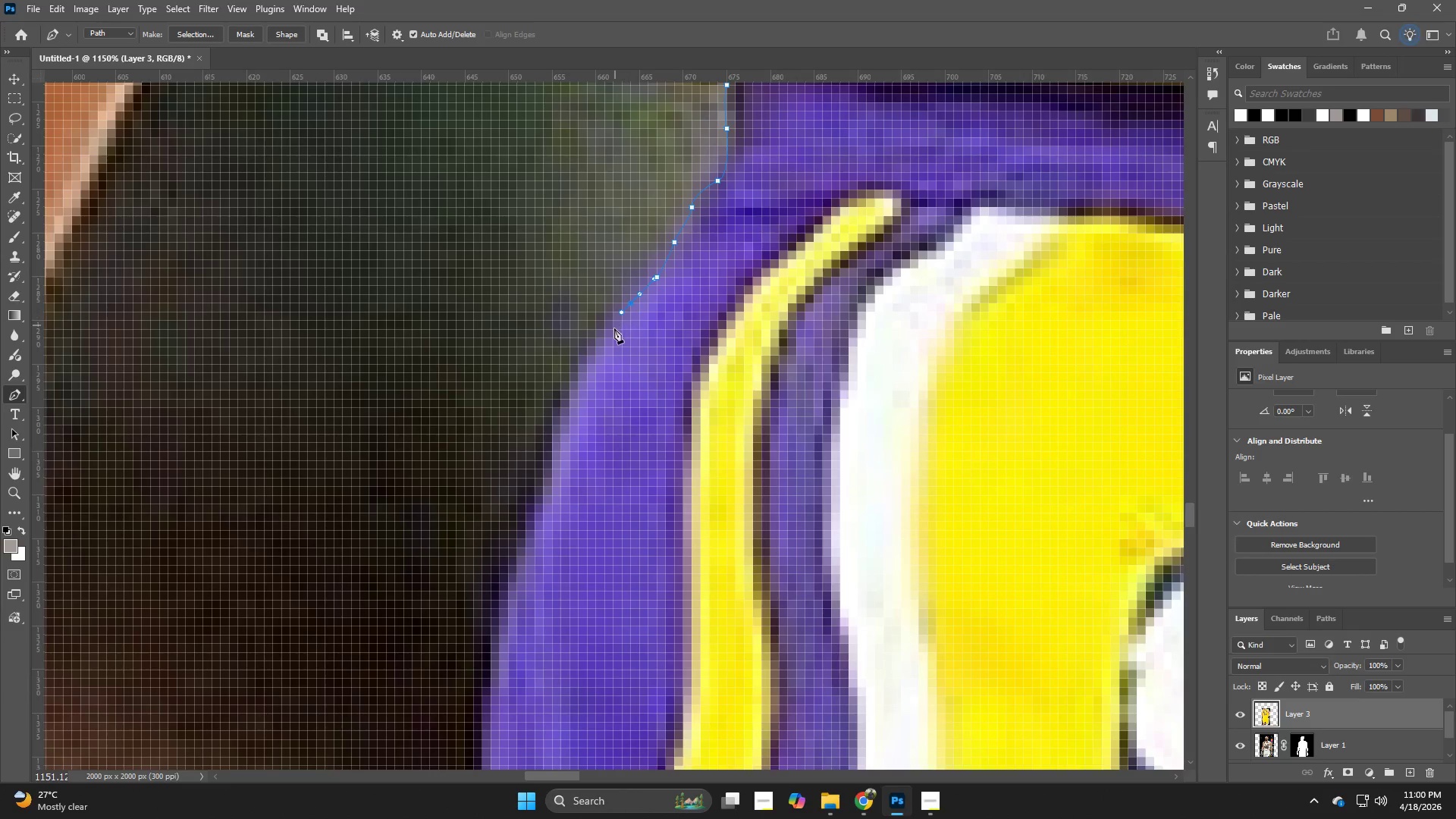 
hold_key(key=Space, duration=3.33)
 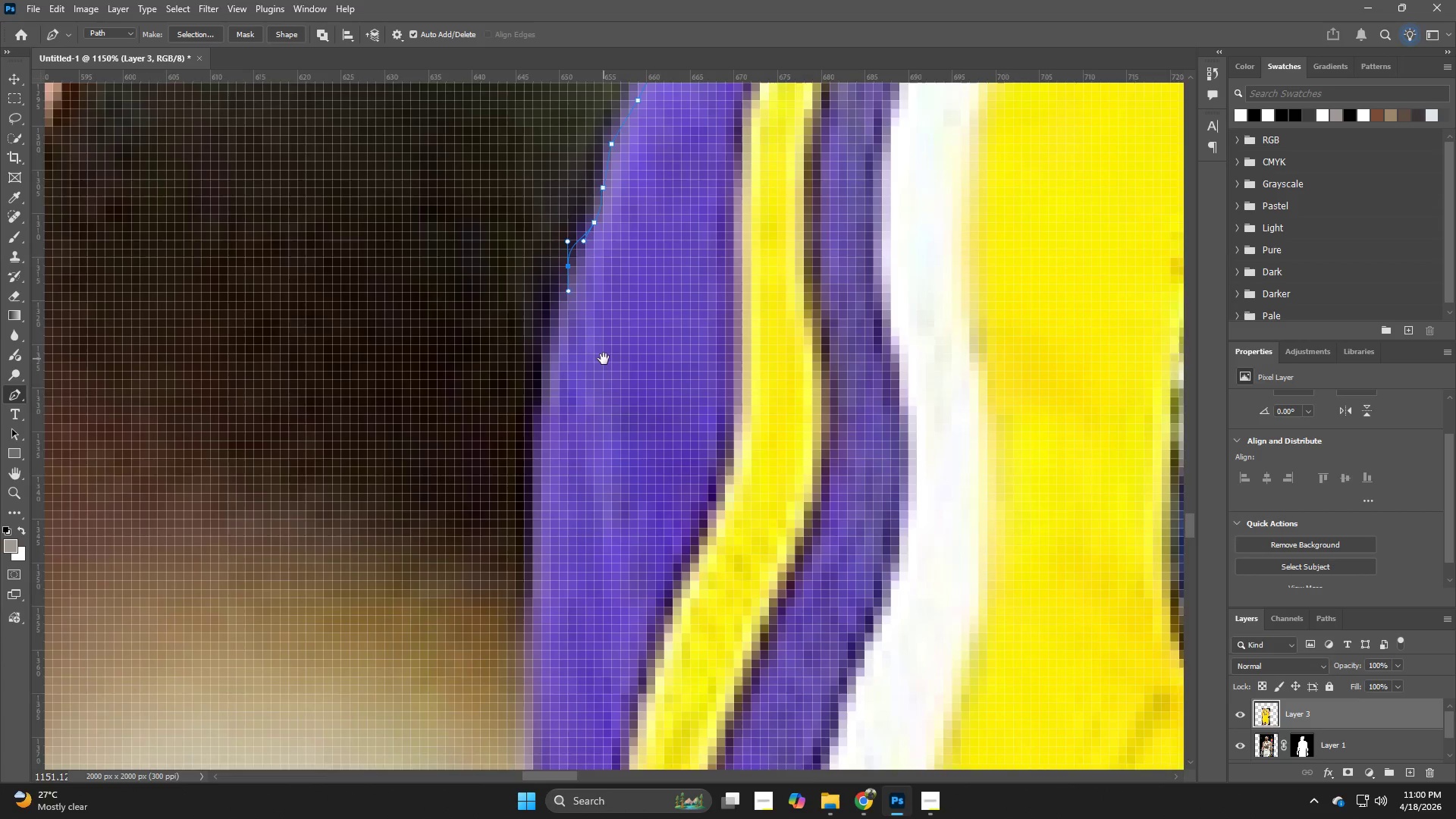 
left_click_drag(start_coordinate=[613, 331], to_coordinate=[609, 338])
 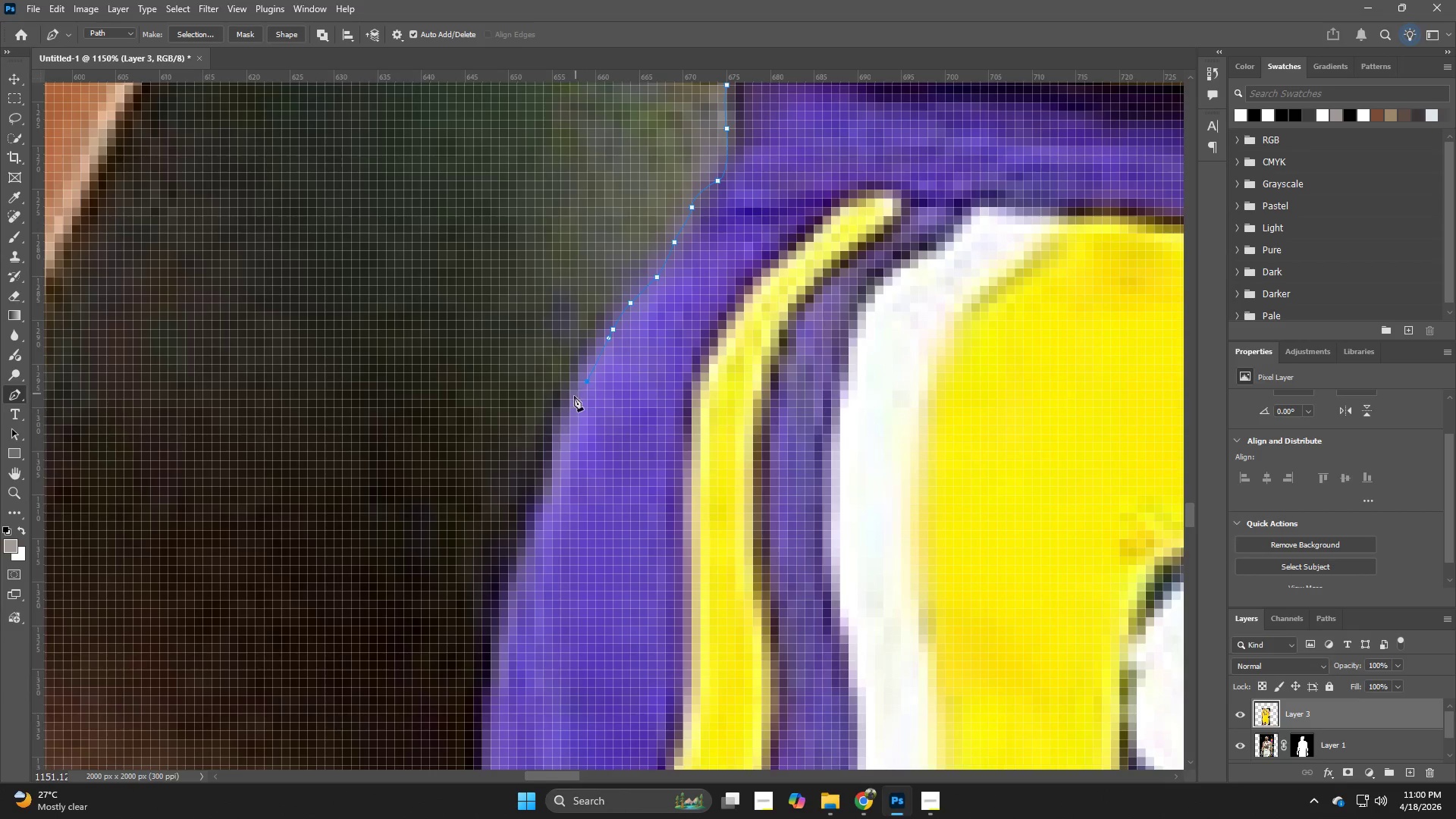 
left_click_drag(start_coordinate=[560, 428], to_coordinate=[558, 432])
 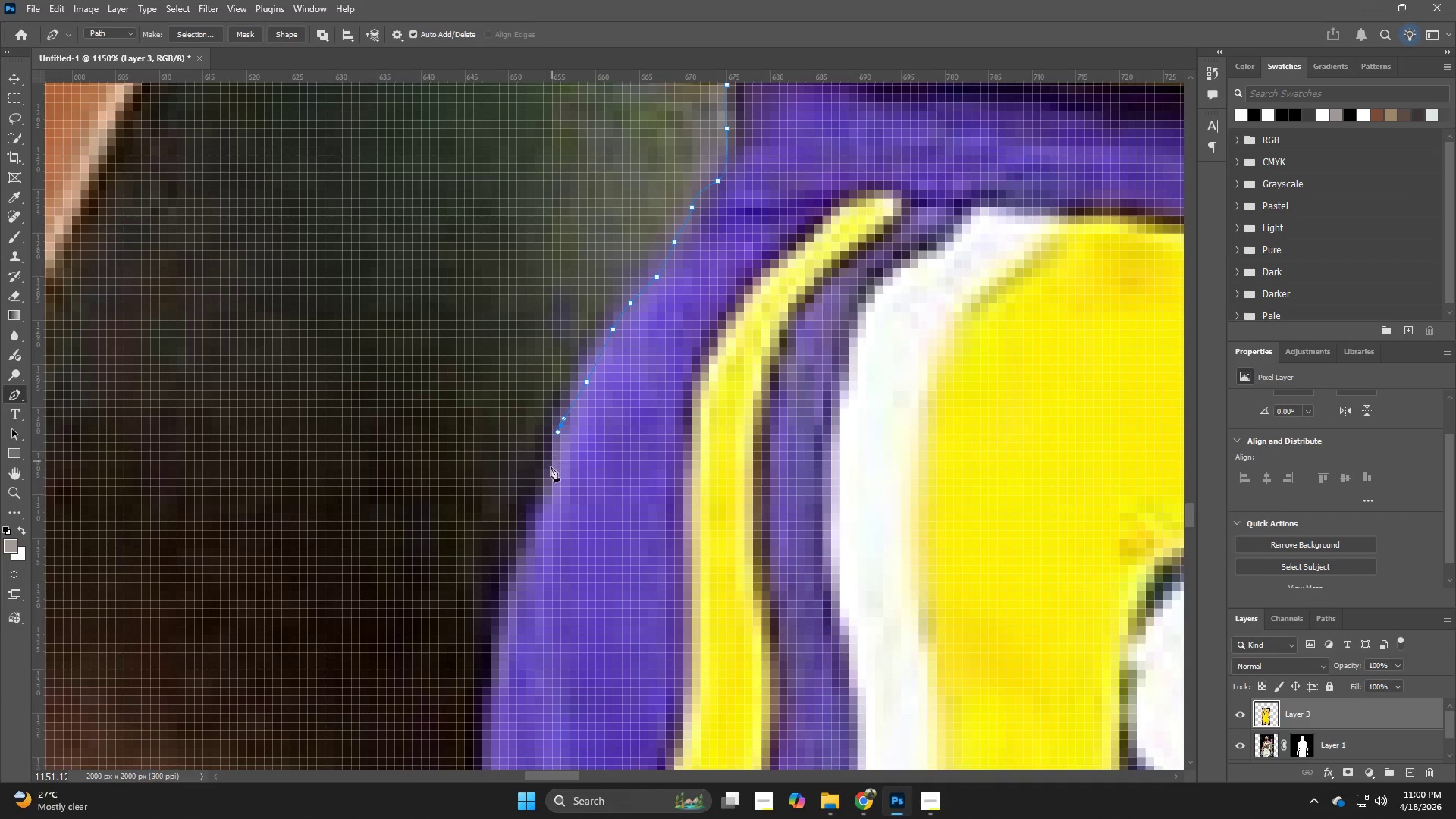 
left_click_drag(start_coordinate=[551, 467], to_coordinate=[549, 475])
 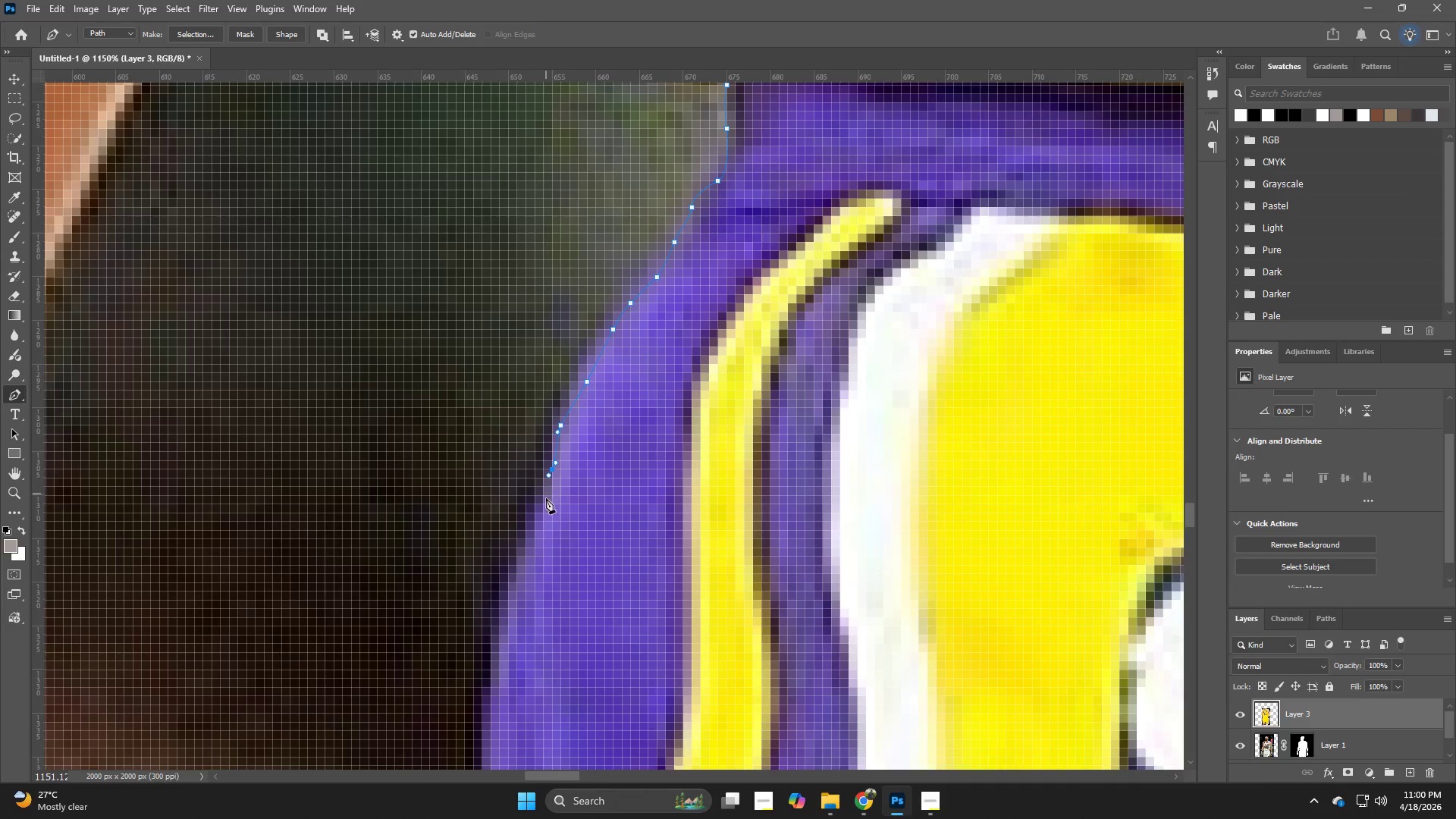 
left_click_drag(start_coordinate=[545, 507], to_coordinate=[533, 522])
 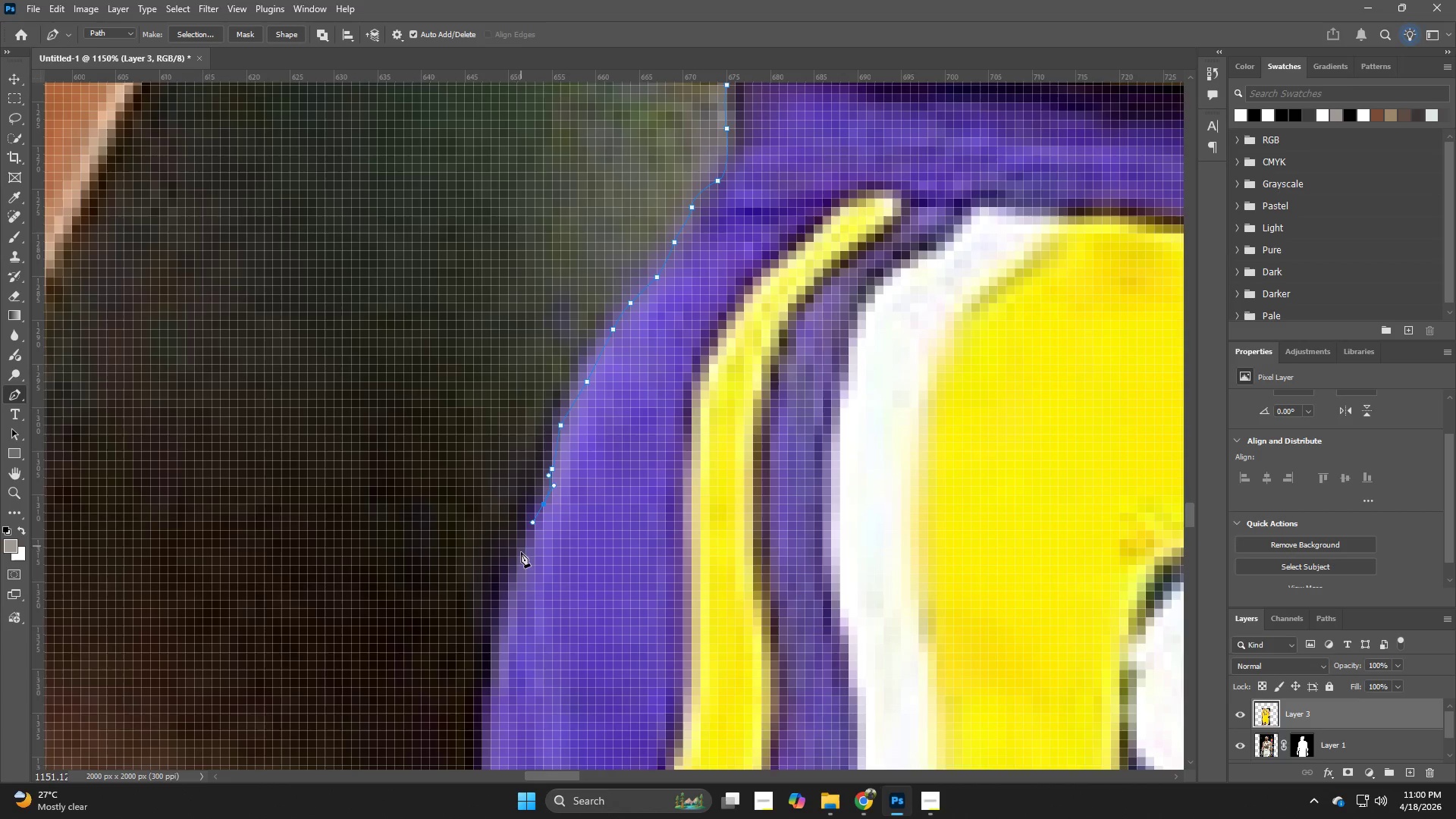 
left_click_drag(start_coordinate=[521, 552], to_coordinate=[518, 573])
 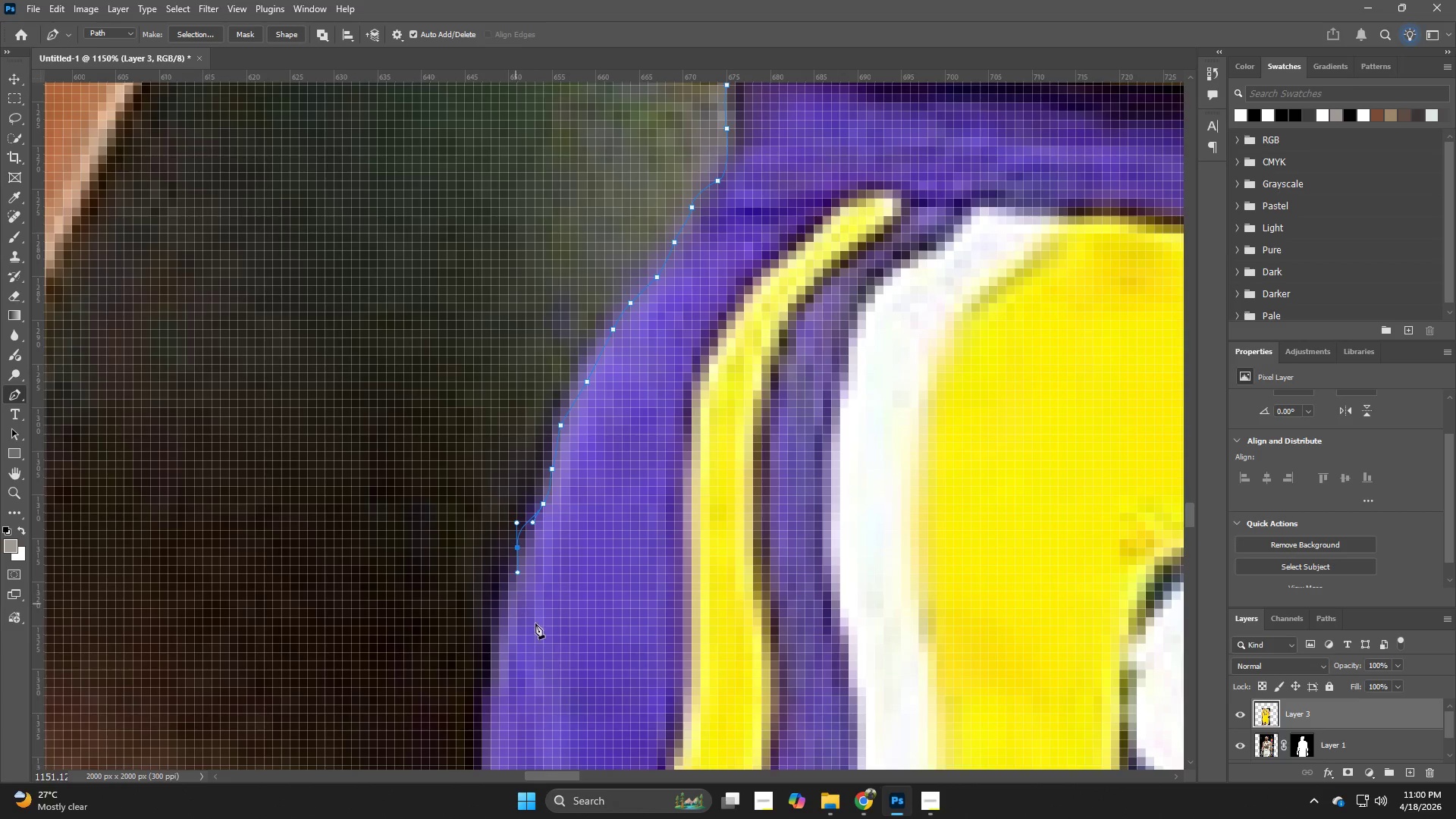 
hold_key(key=Space, duration=0.45)
 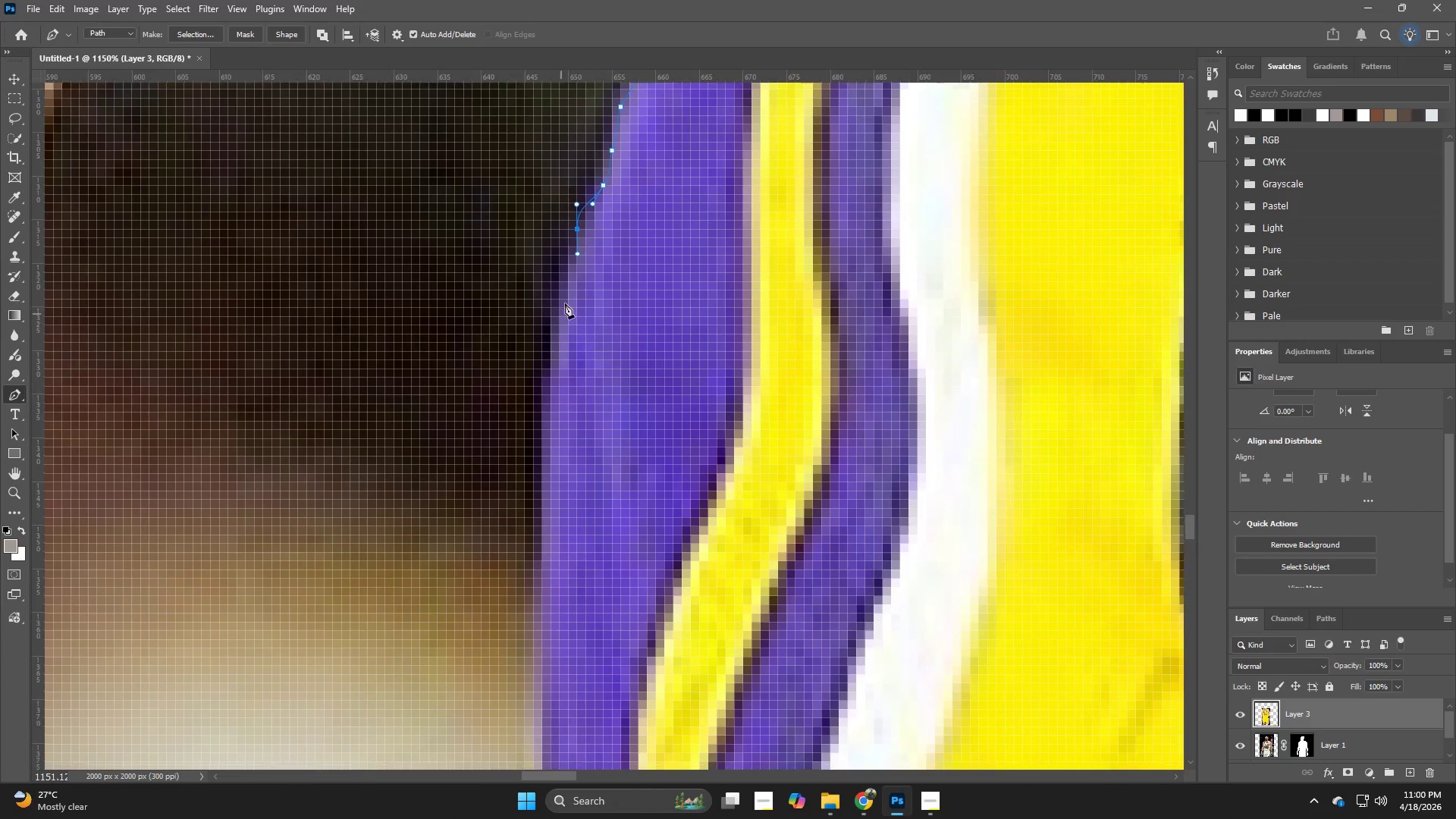 
left_click_drag(start_coordinate=[553, 640], to_coordinate=[604, 359])
 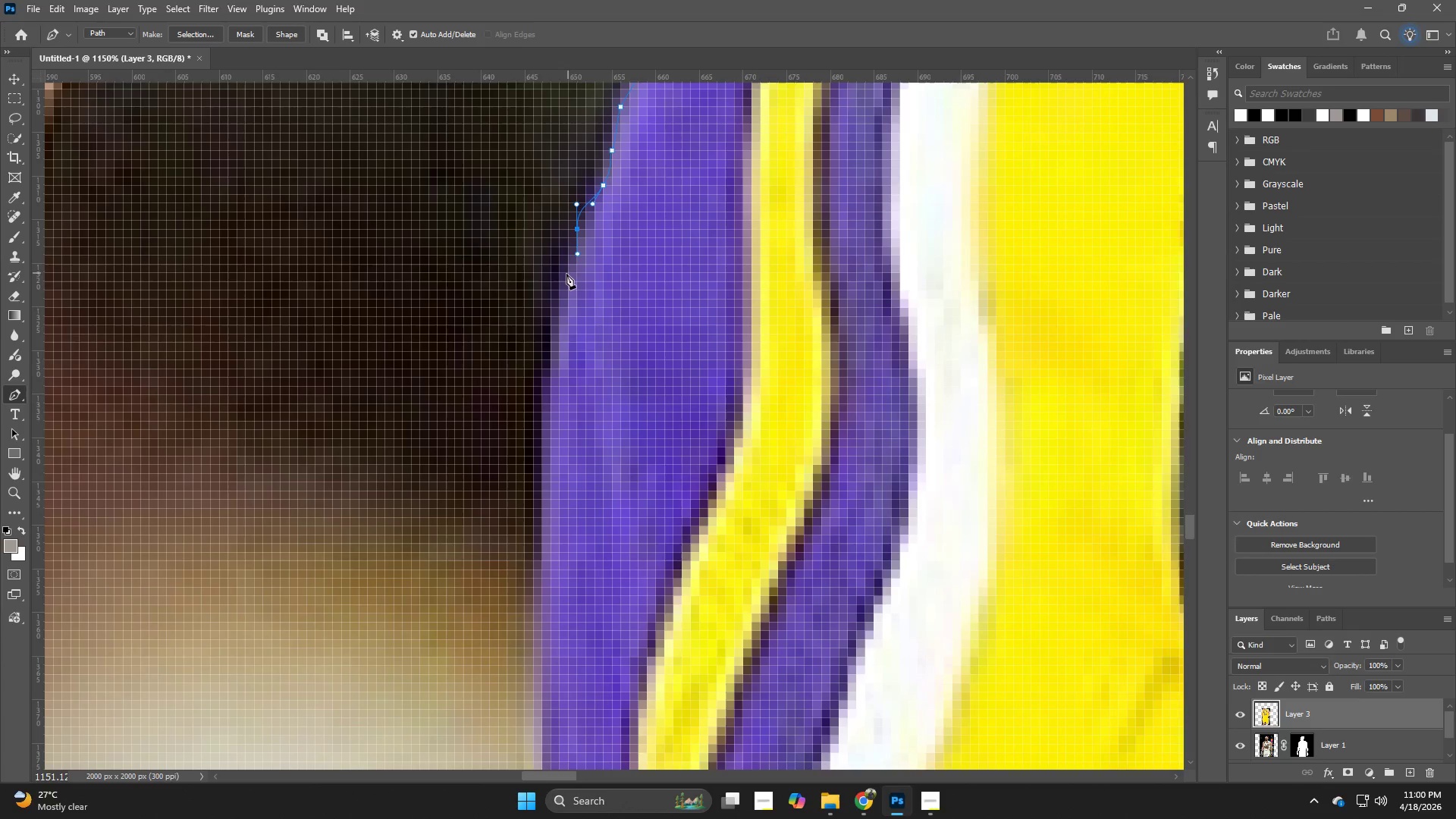 
left_click([566, 292])
 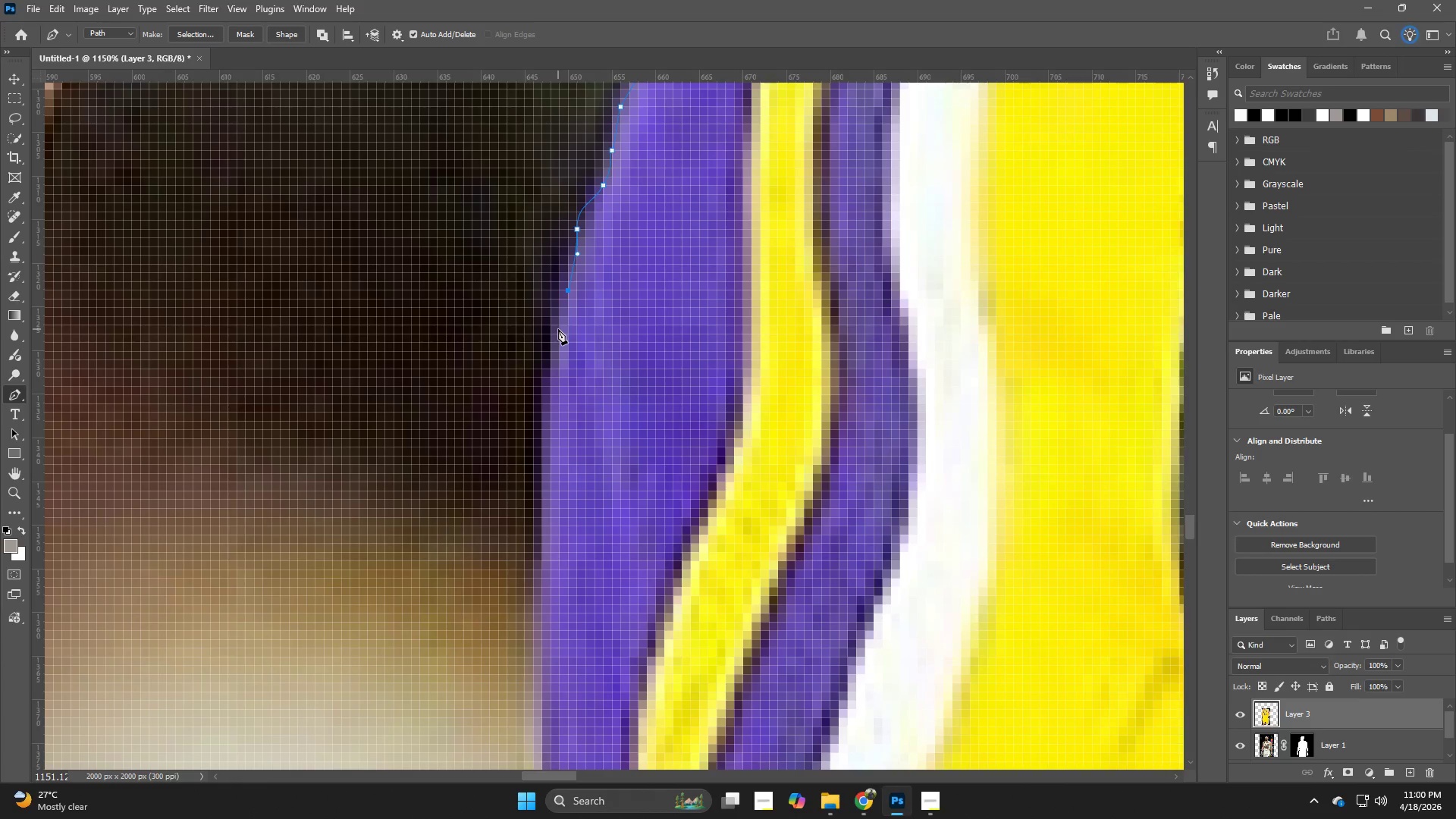 
key(Control+ControlLeft)
 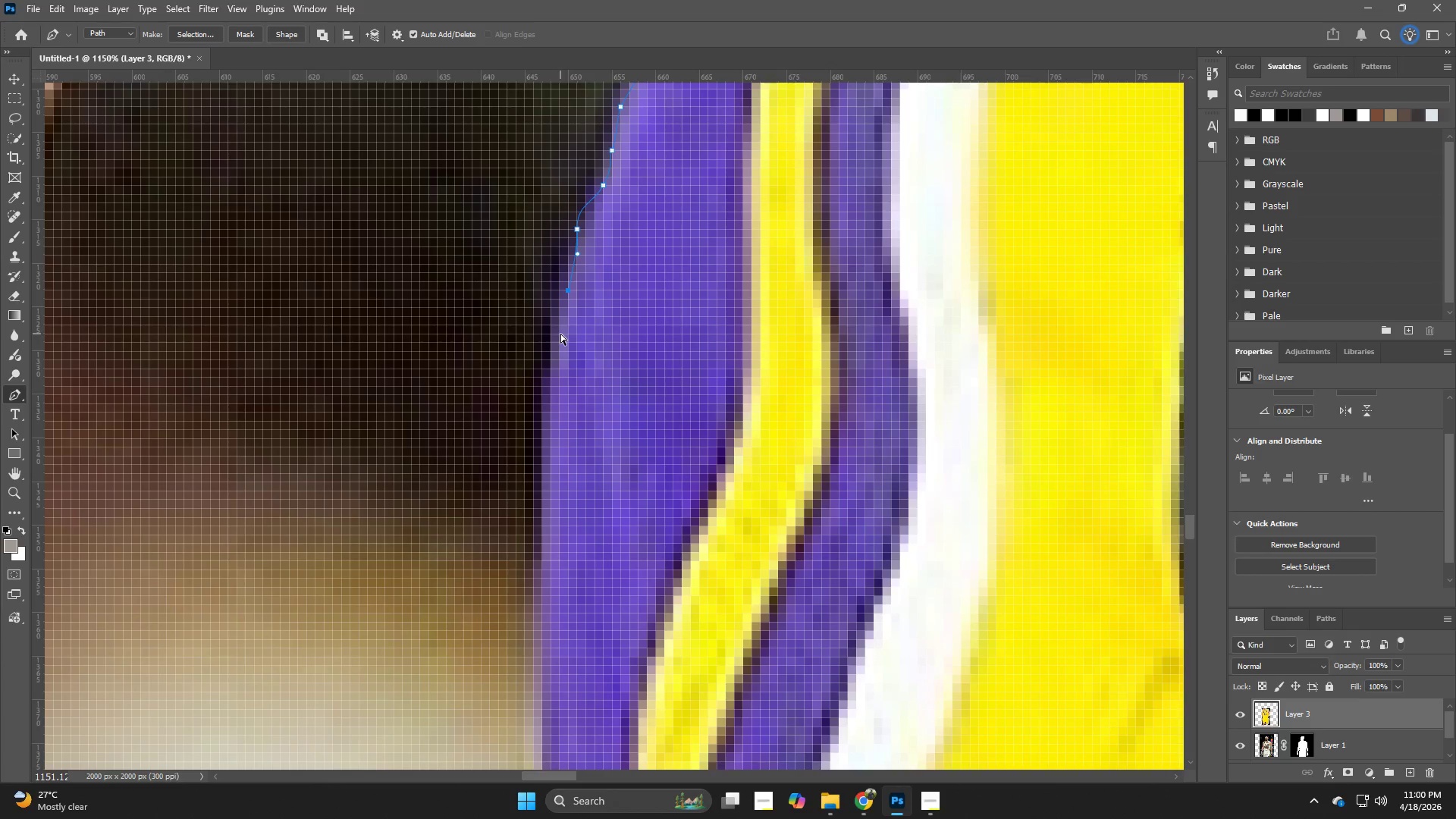 
key(Control+Z)
 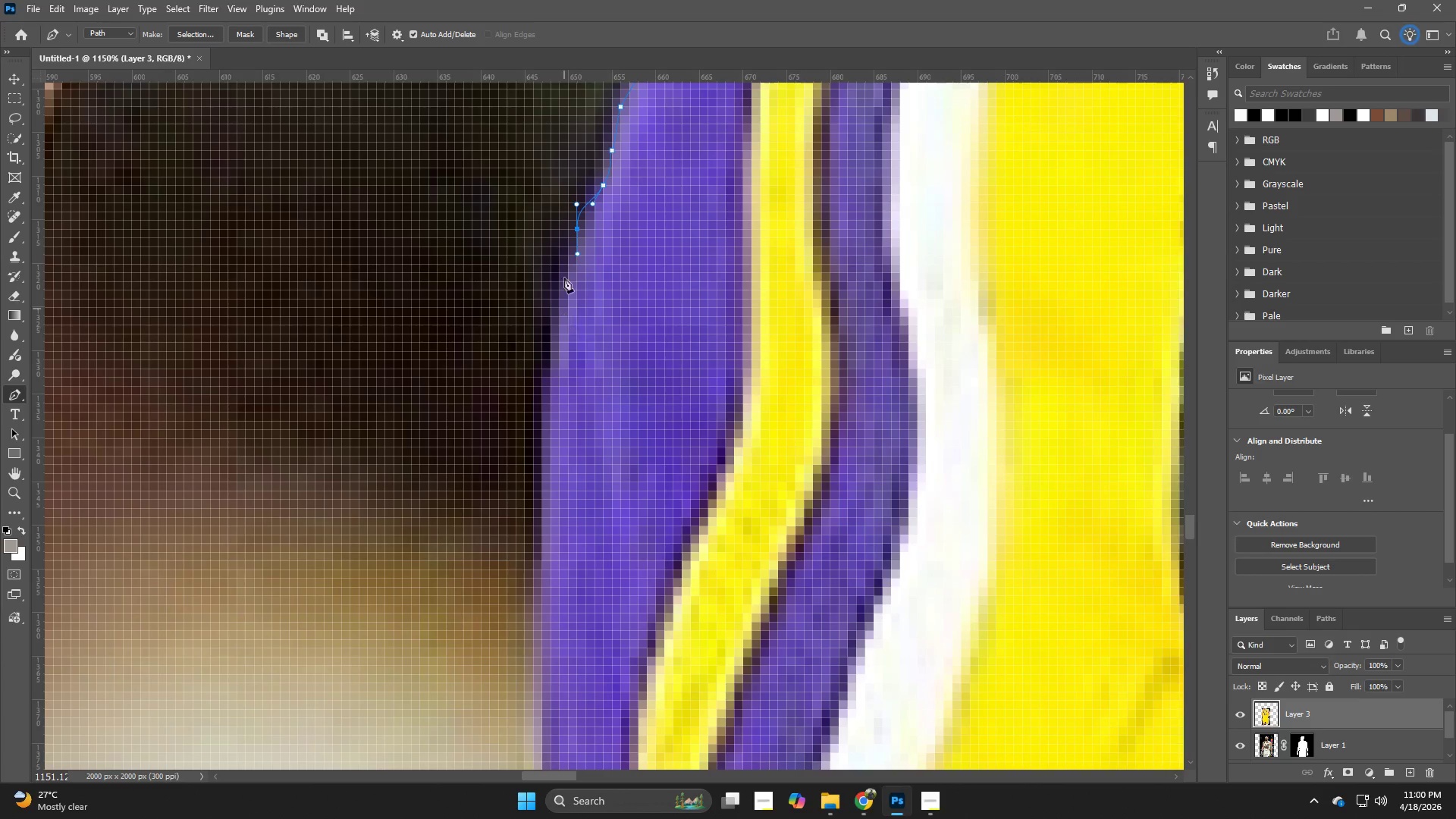 
key(Control+ControlLeft)
 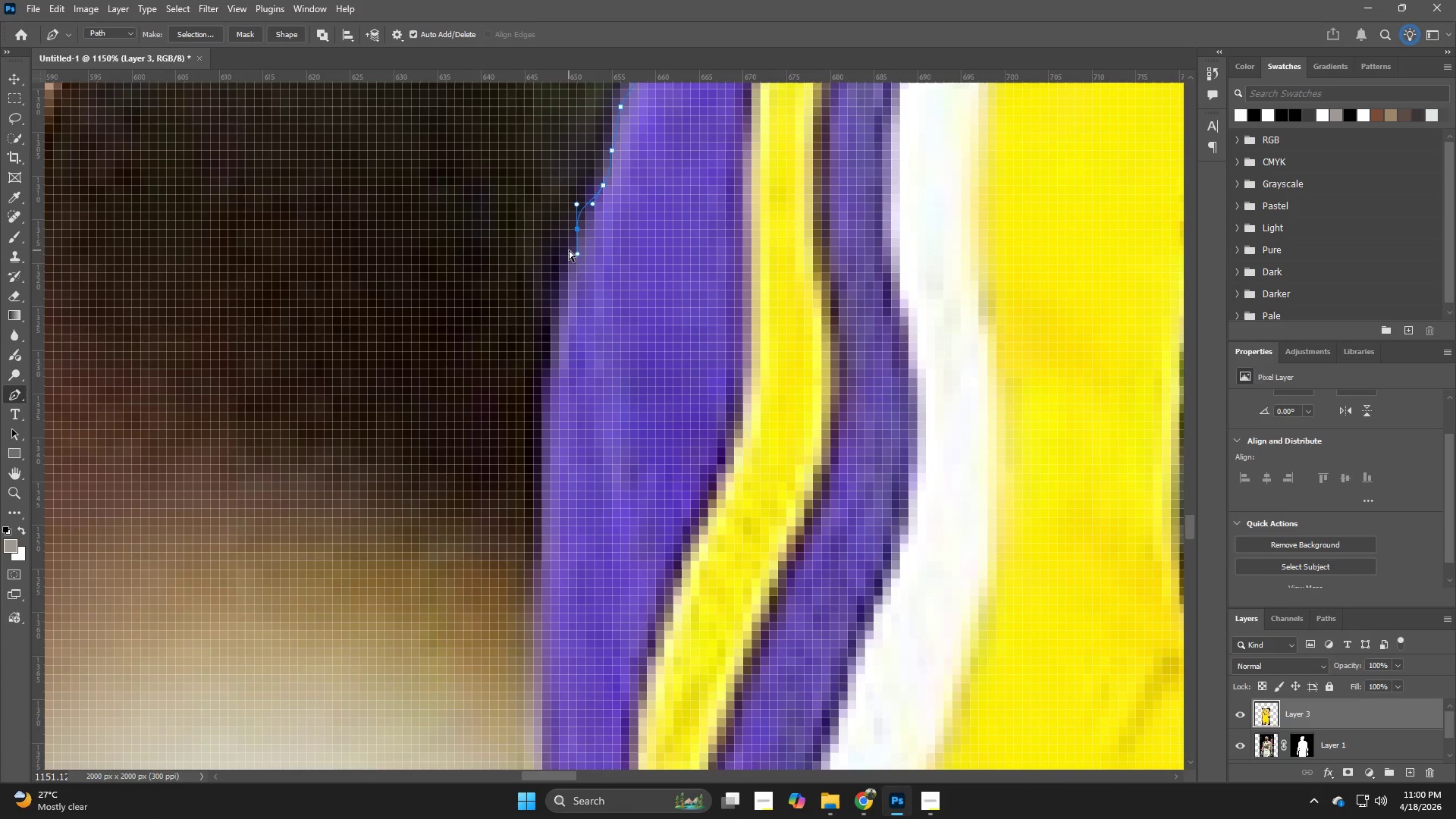 
key(Control+Z)
 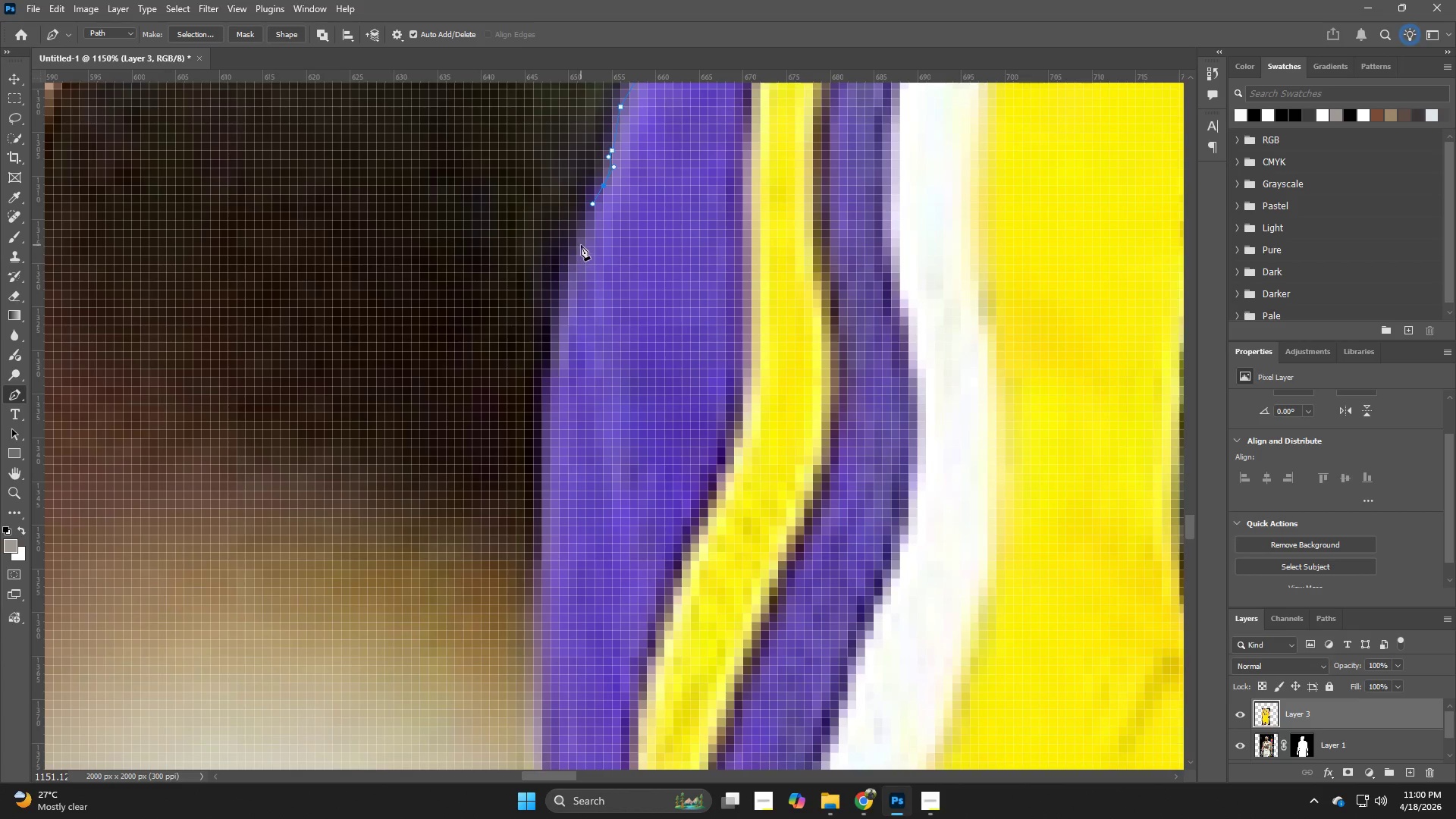 
left_click([581, 245])
 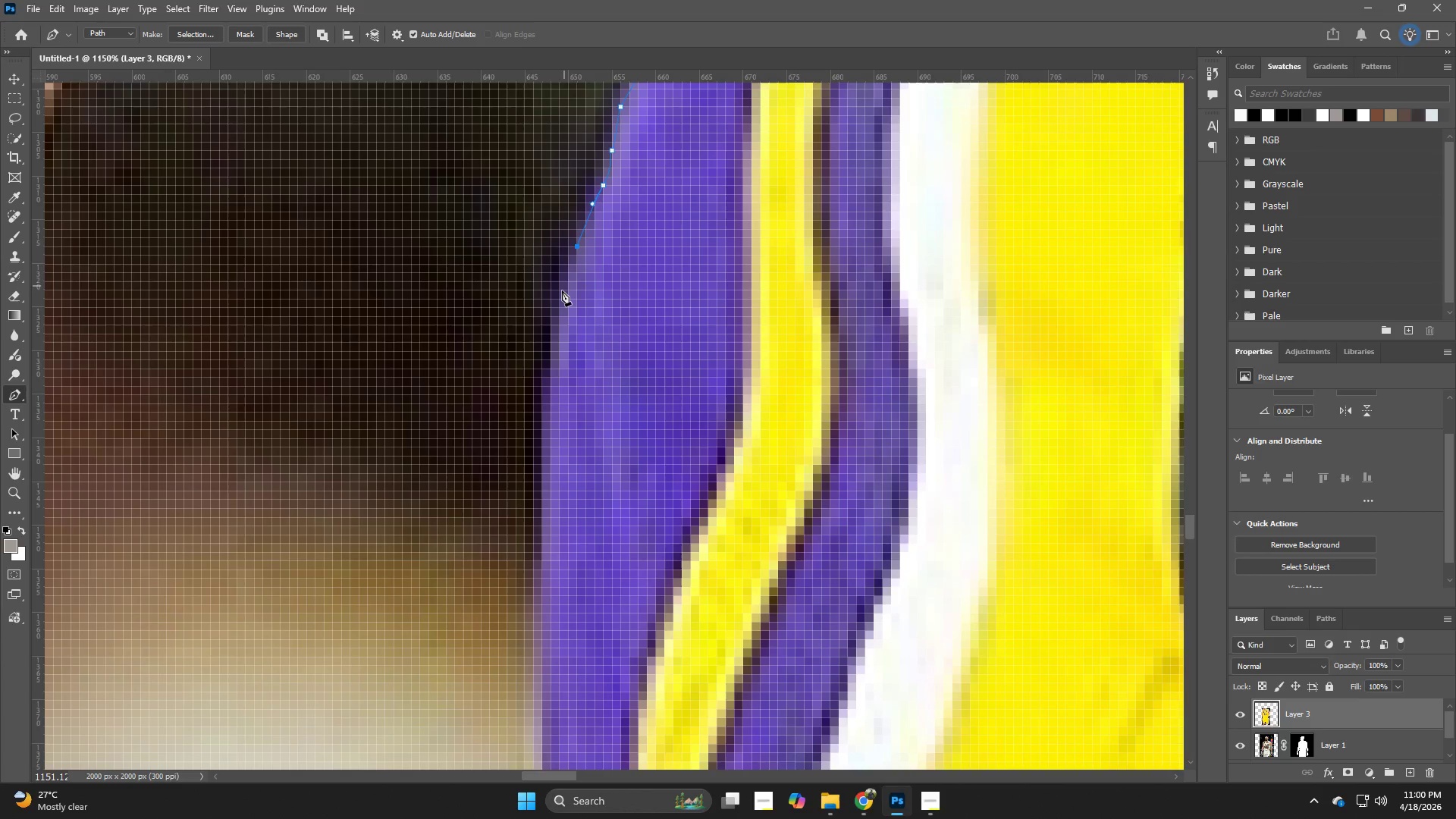 
left_click_drag(start_coordinate=[562, 291], to_coordinate=[562, 295])
 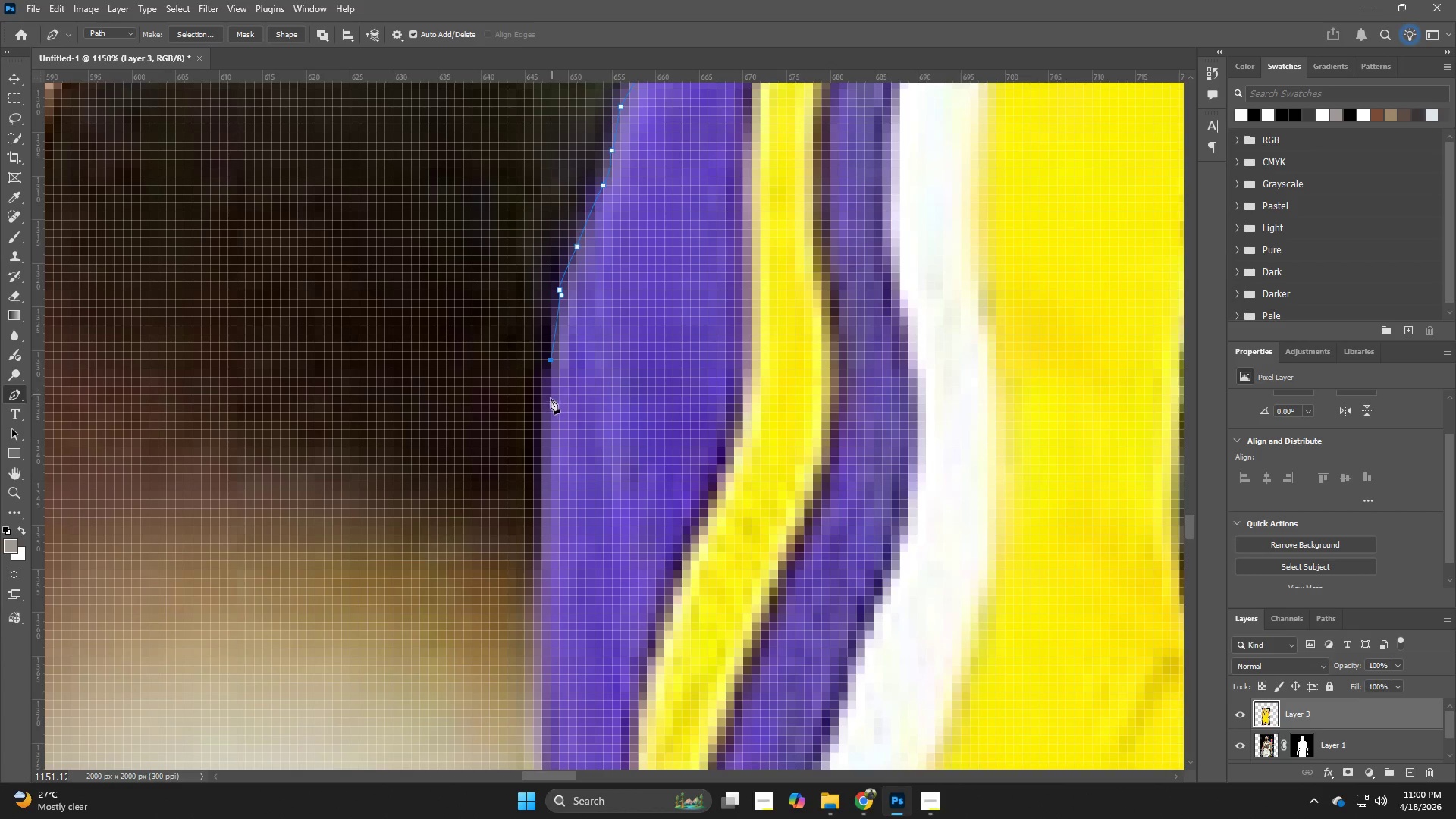 
left_click_drag(start_coordinate=[548, 417], to_coordinate=[546, 424])
 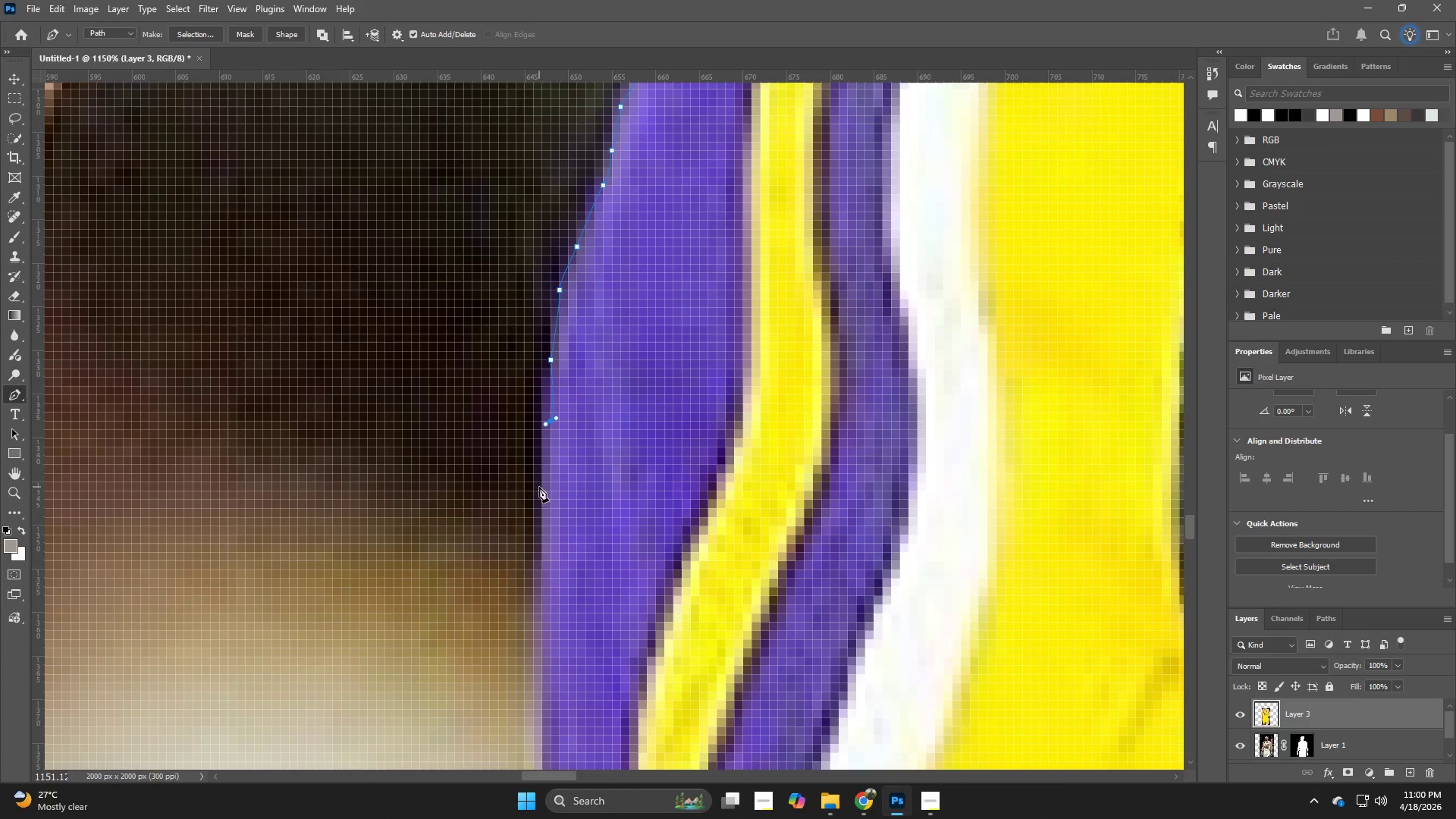 
left_click([545, 500])
 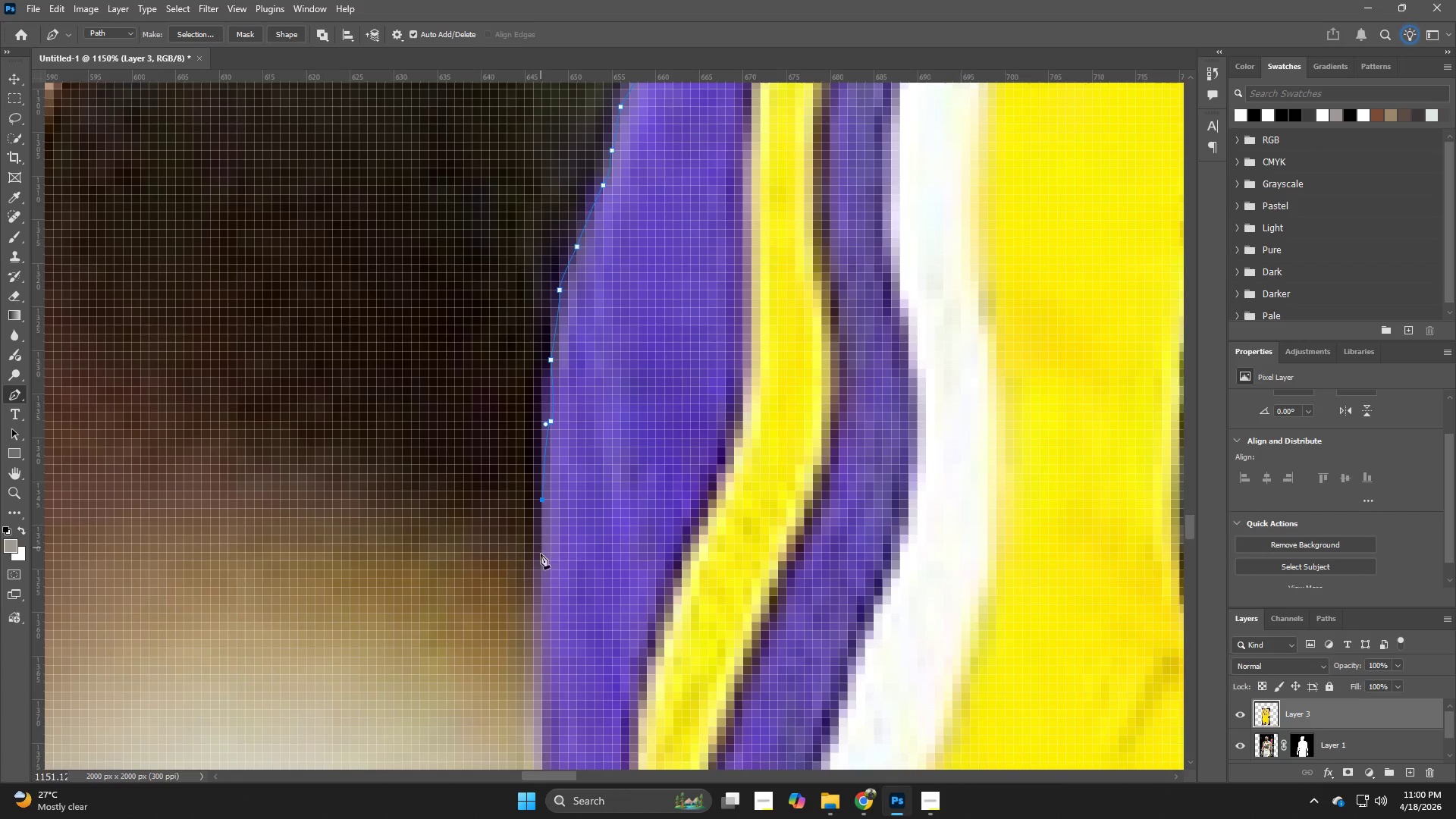 
left_click_drag(start_coordinate=[540, 563], to_coordinate=[540, 571])
 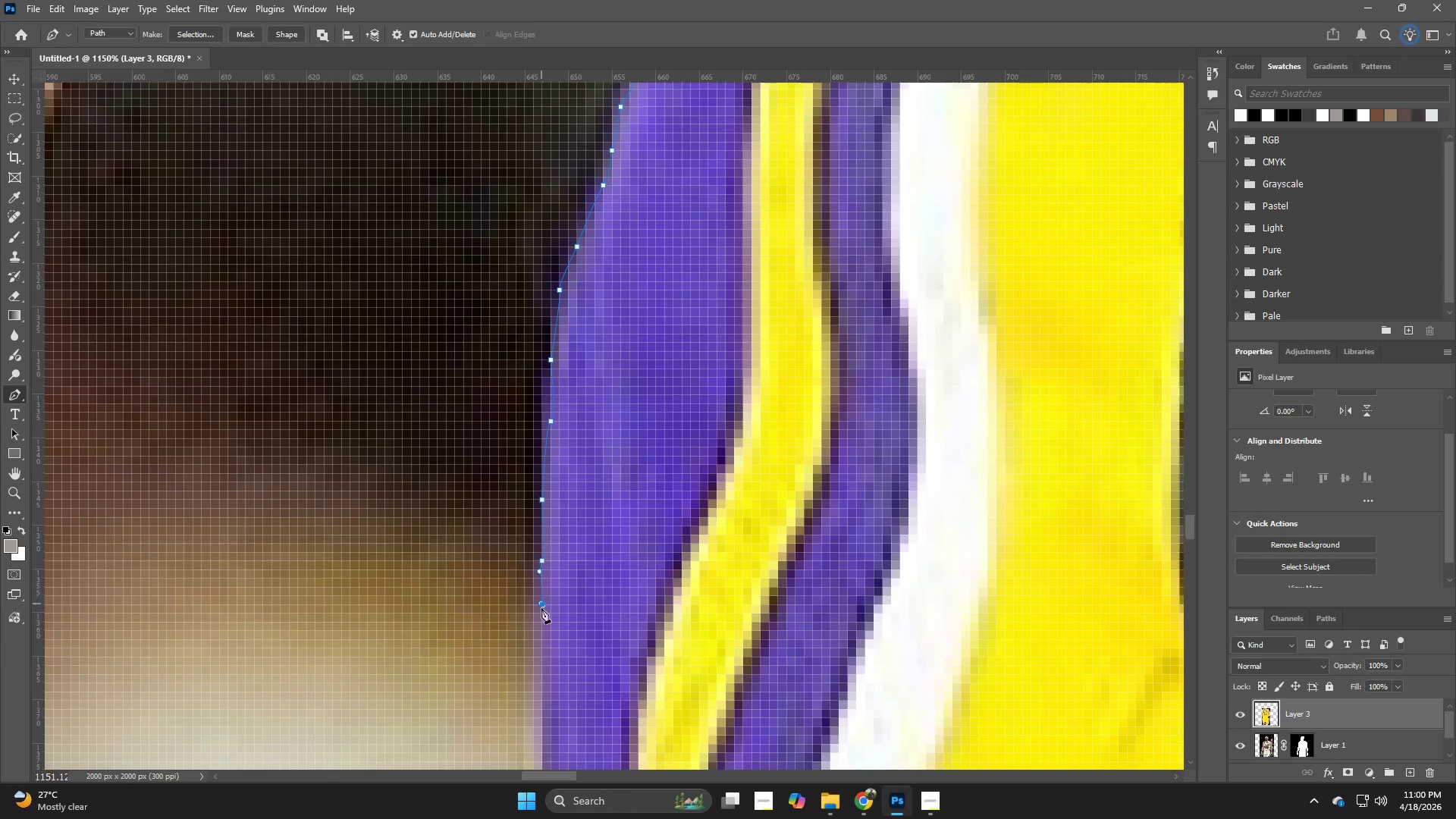 
hold_key(key=Space, duration=0.53)
 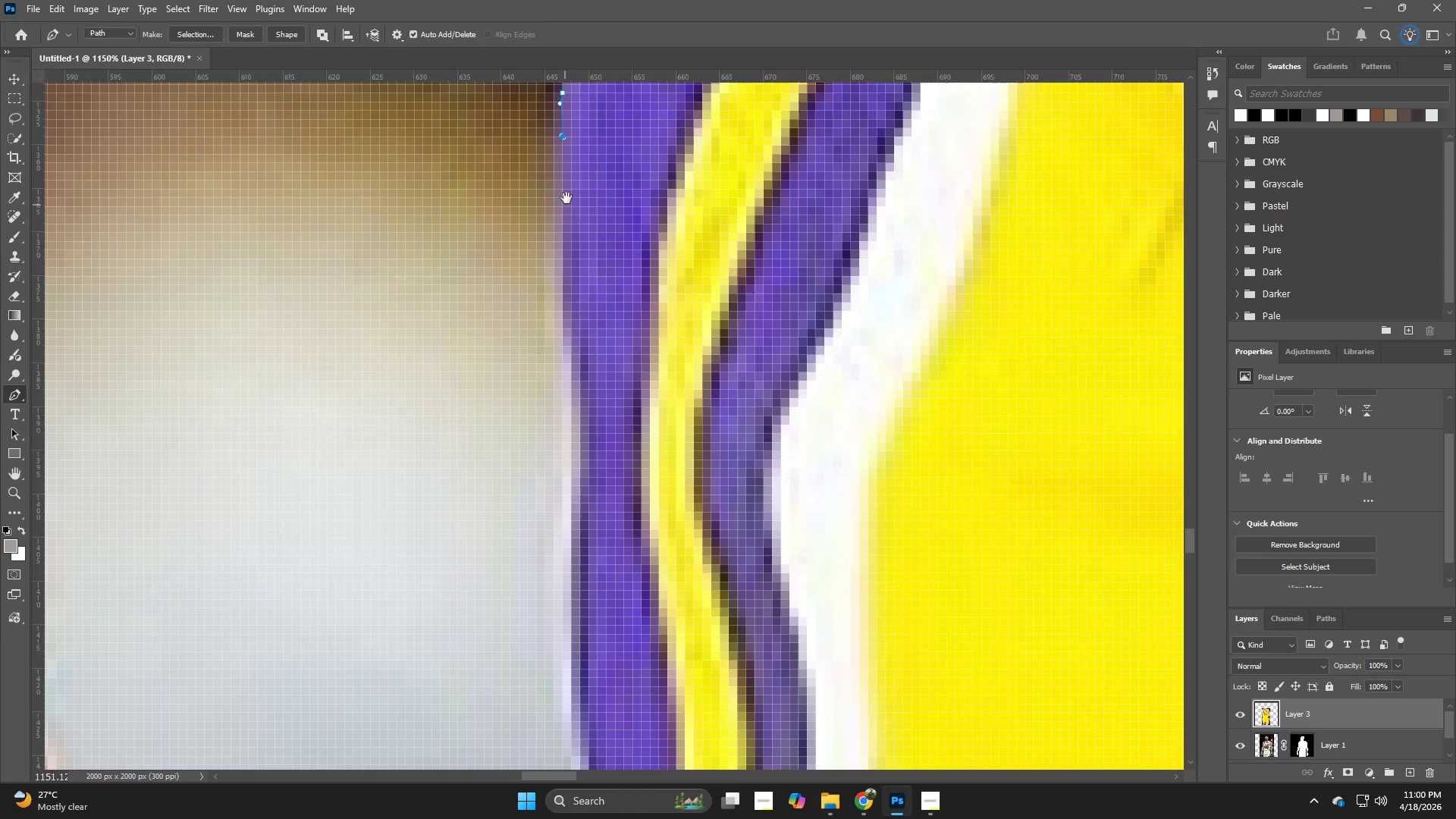 
left_click_drag(start_coordinate=[572, 569], to_coordinate=[579, 178])
 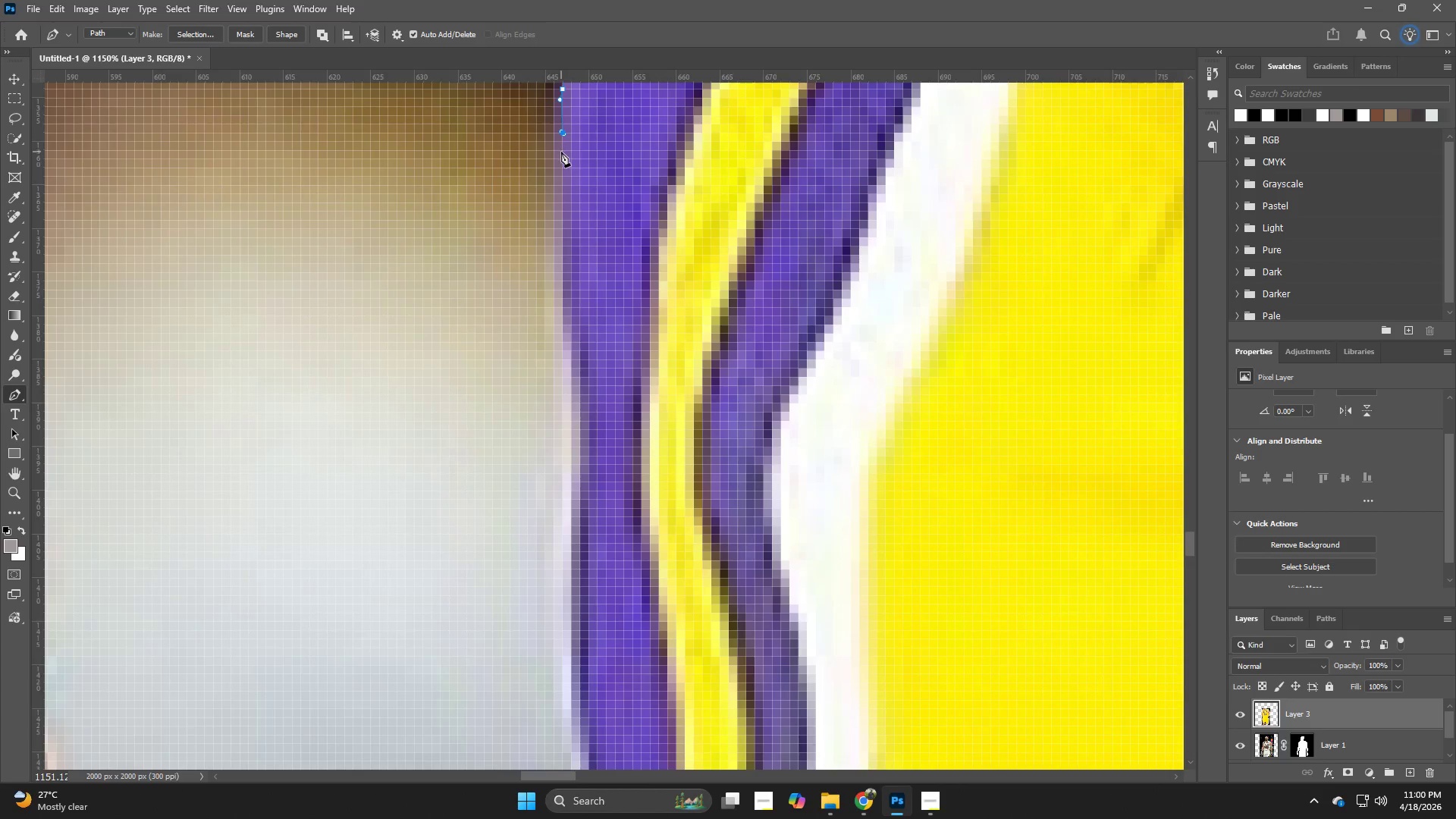 
left_click_drag(start_coordinate=[561, 152], to_coordinate=[561, 156])
 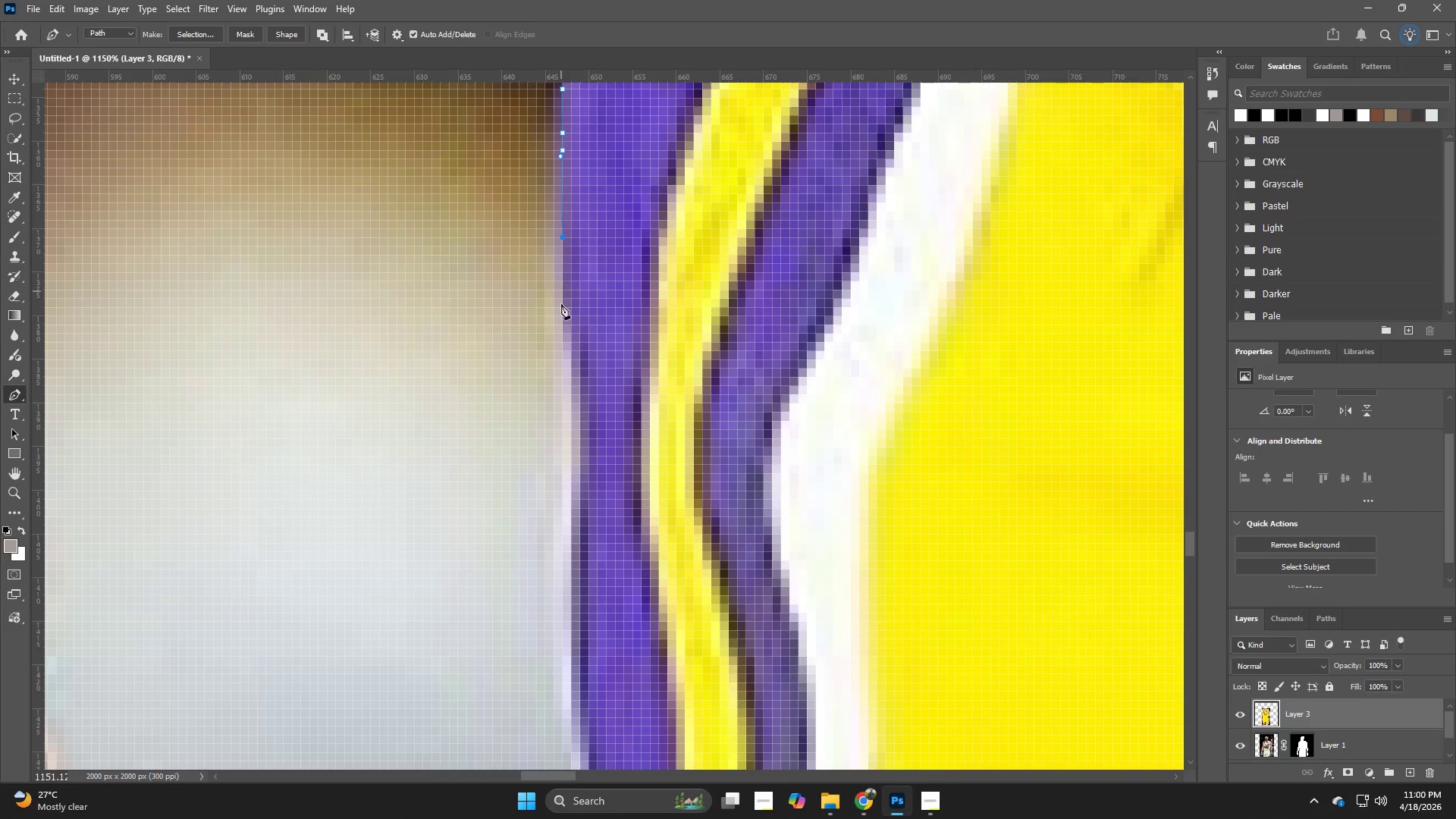 
left_click_drag(start_coordinate=[561, 320], to_coordinate=[561, 324])
 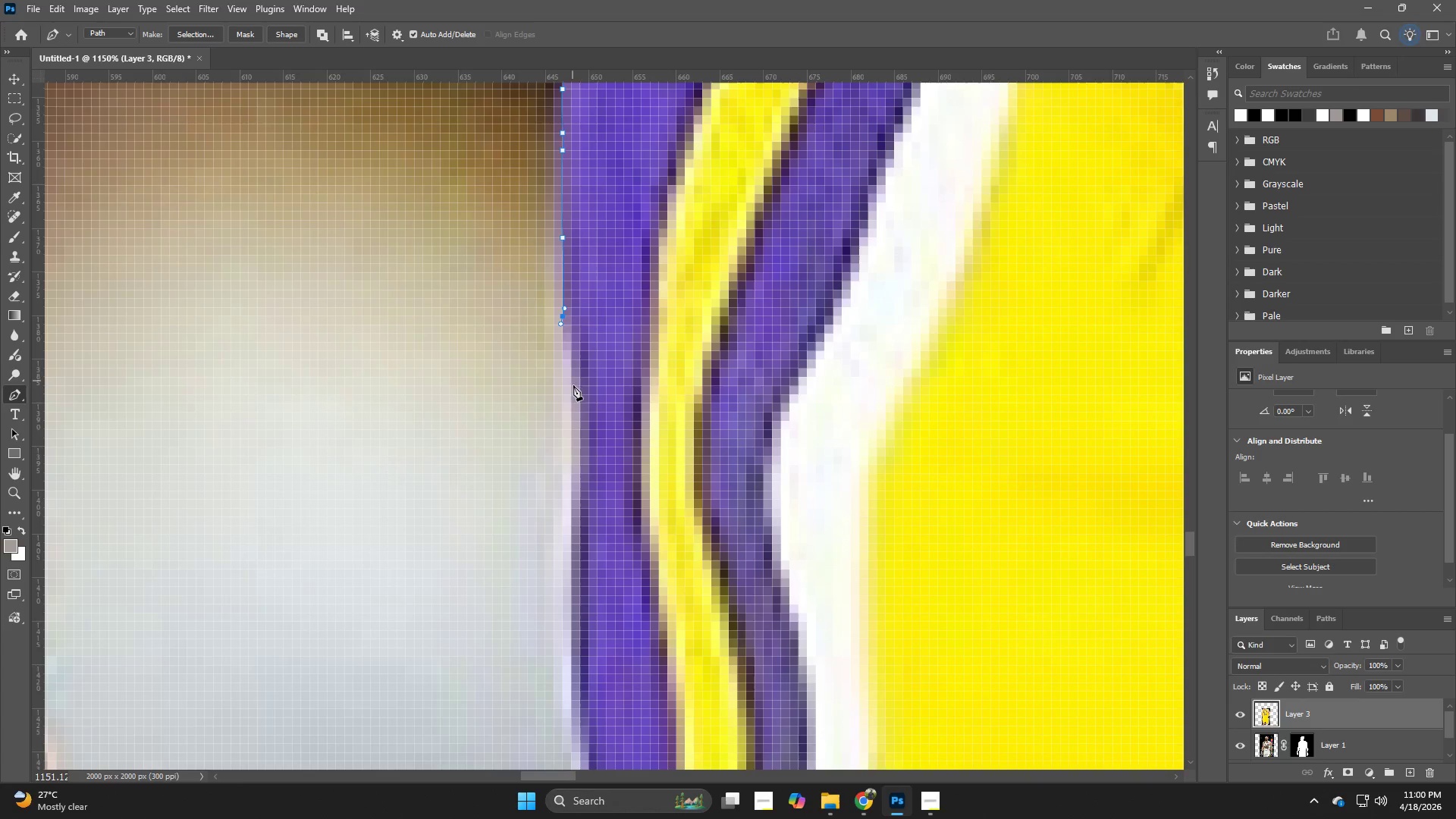 
left_click_drag(start_coordinate=[576, 398], to_coordinate=[576, 405])
 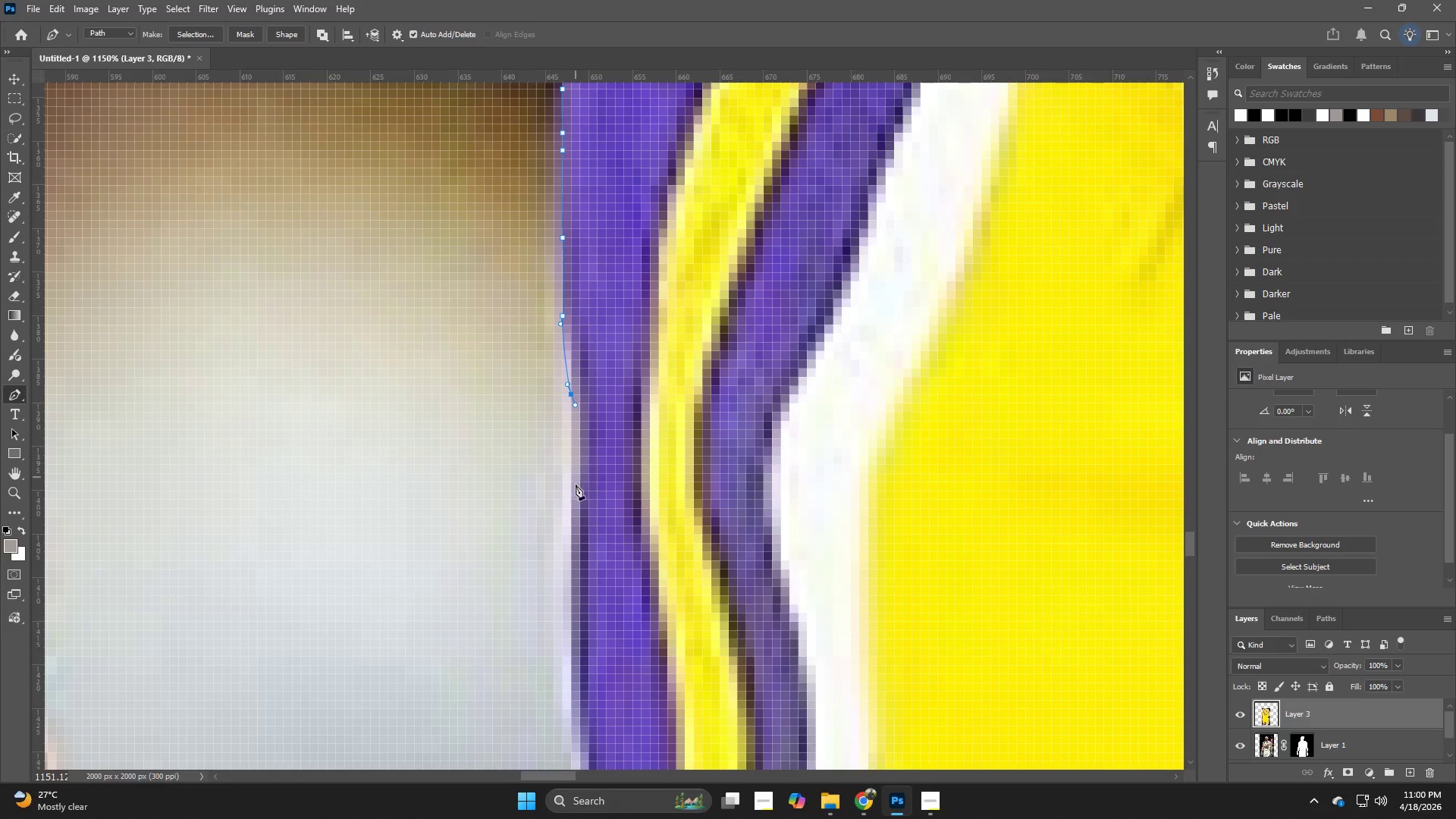 
left_click_drag(start_coordinate=[576, 495], to_coordinate=[576, 504])
 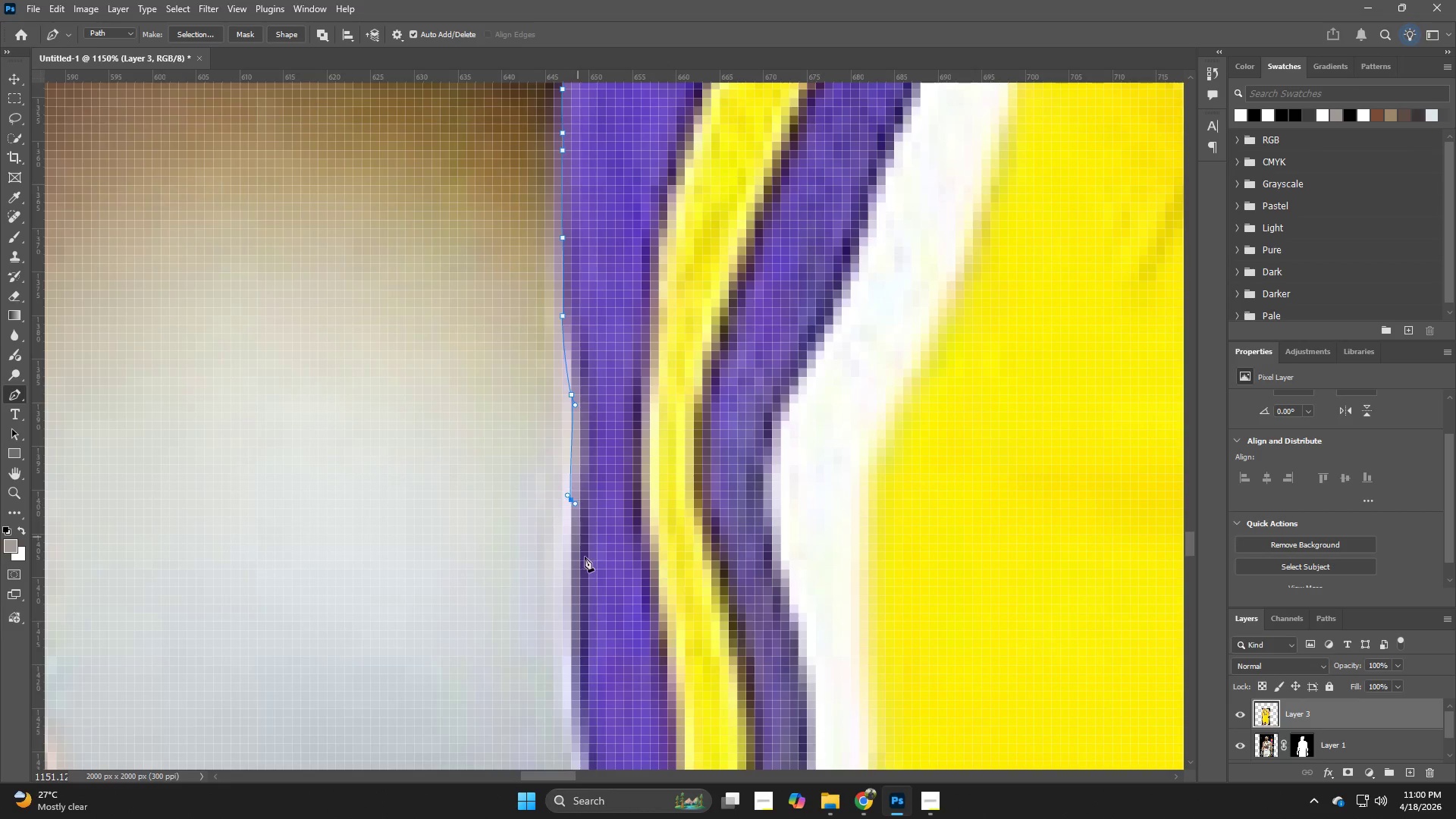 
hold_key(key=Space, duration=0.59)
 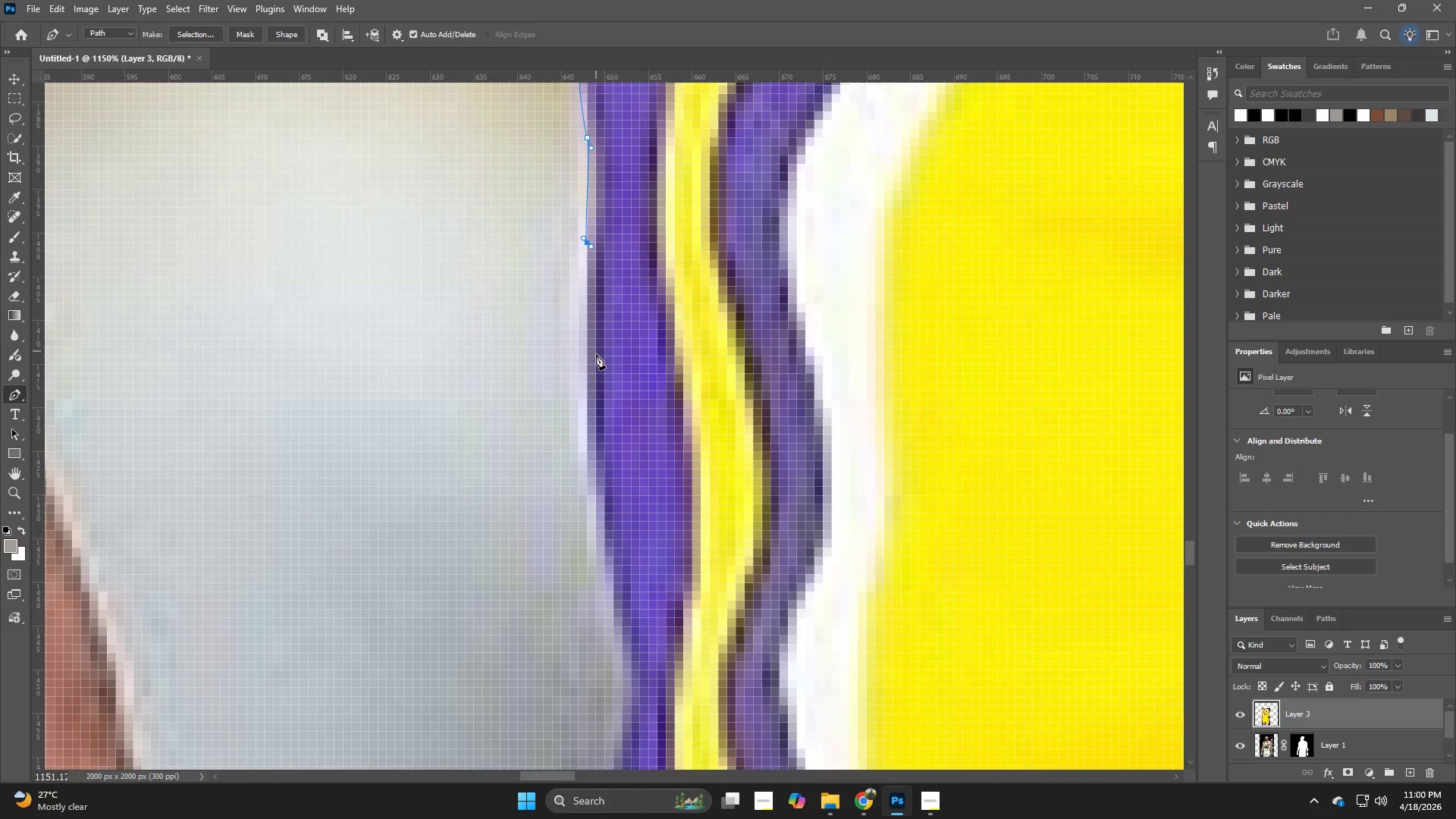 
left_click_drag(start_coordinate=[592, 581], to_coordinate=[608, 324])
 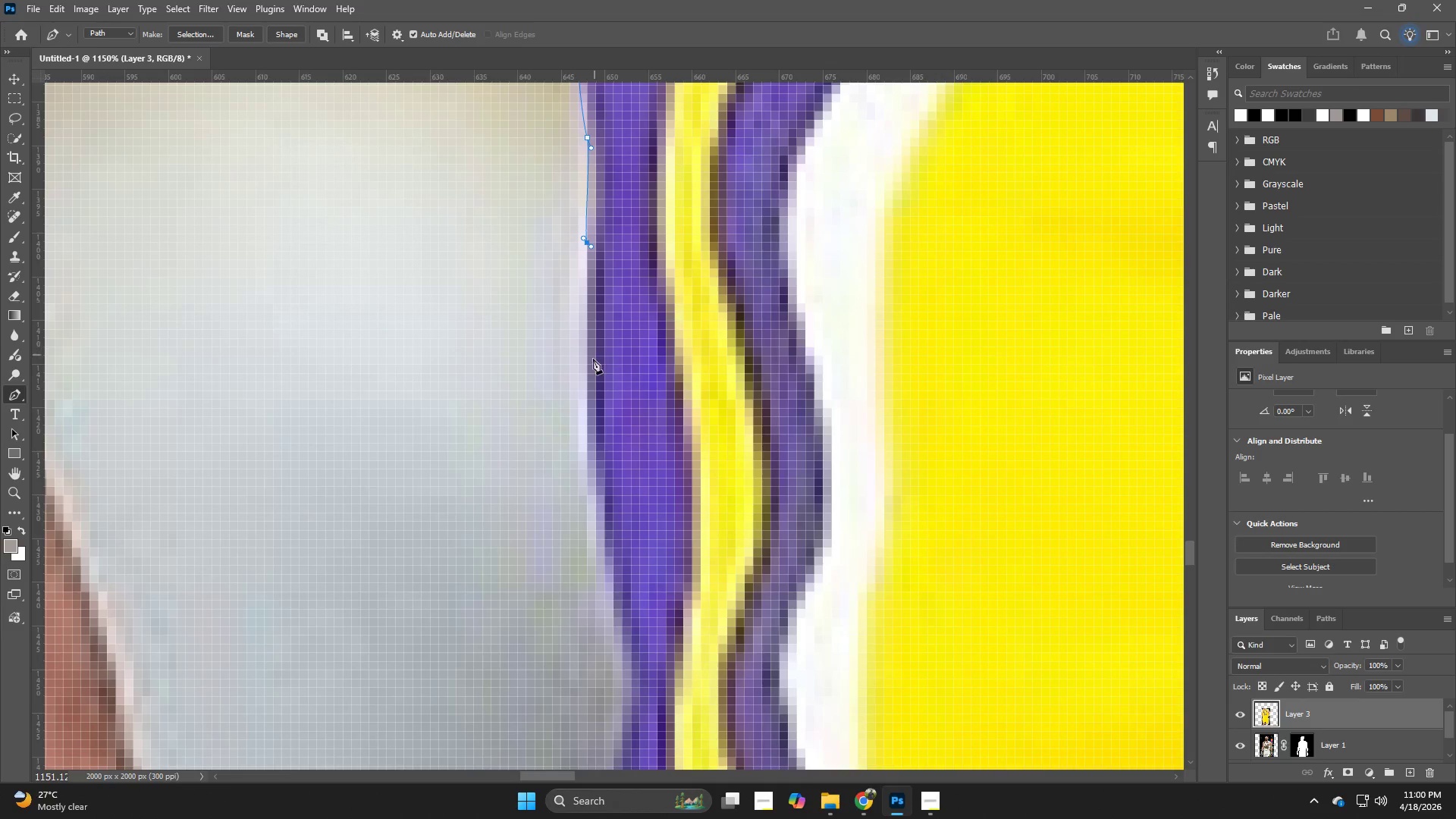 
left_click_drag(start_coordinate=[592, 367], to_coordinate=[592, 371])
 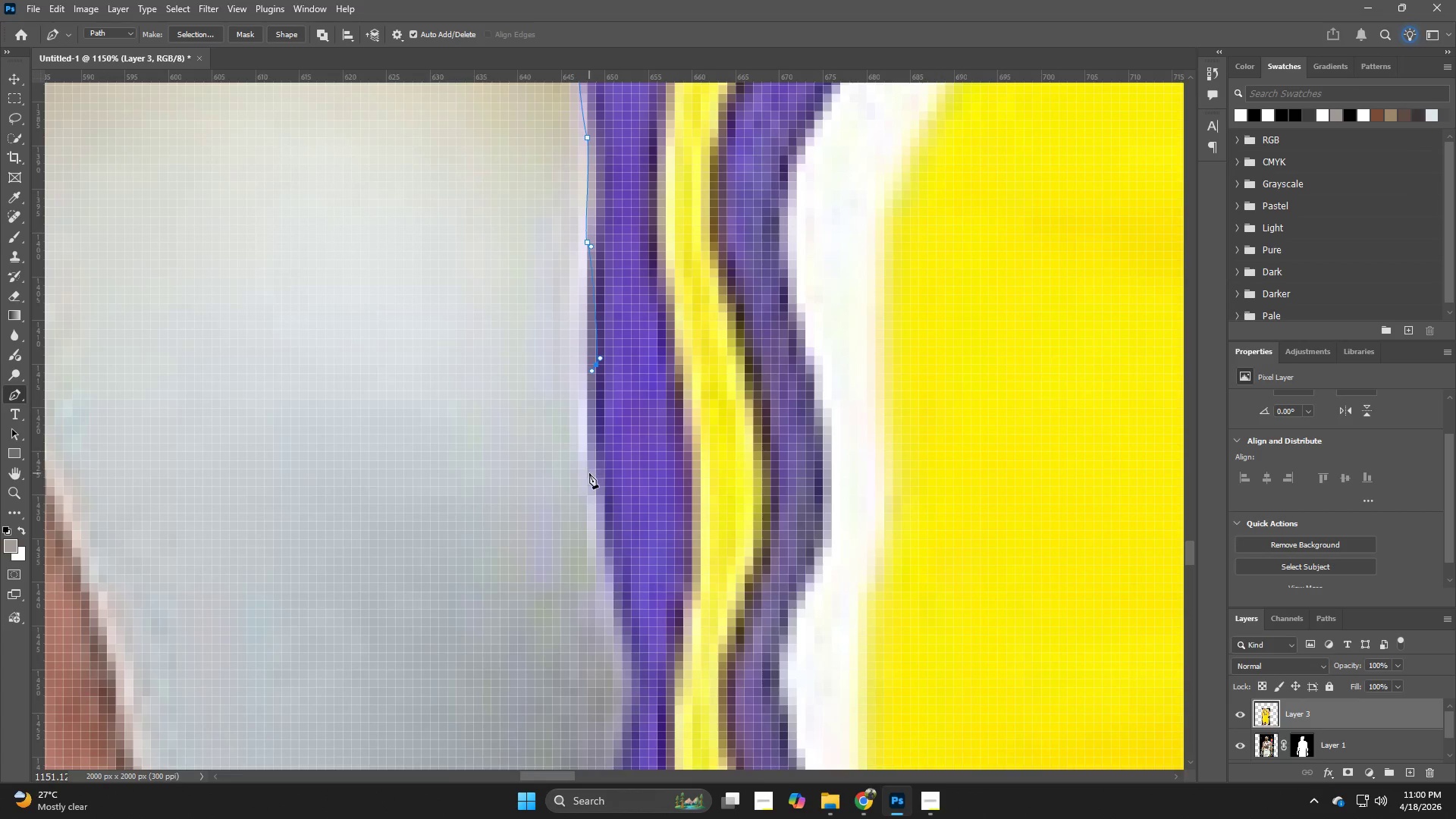 
left_click_drag(start_coordinate=[589, 474], to_coordinate=[590, 479])
 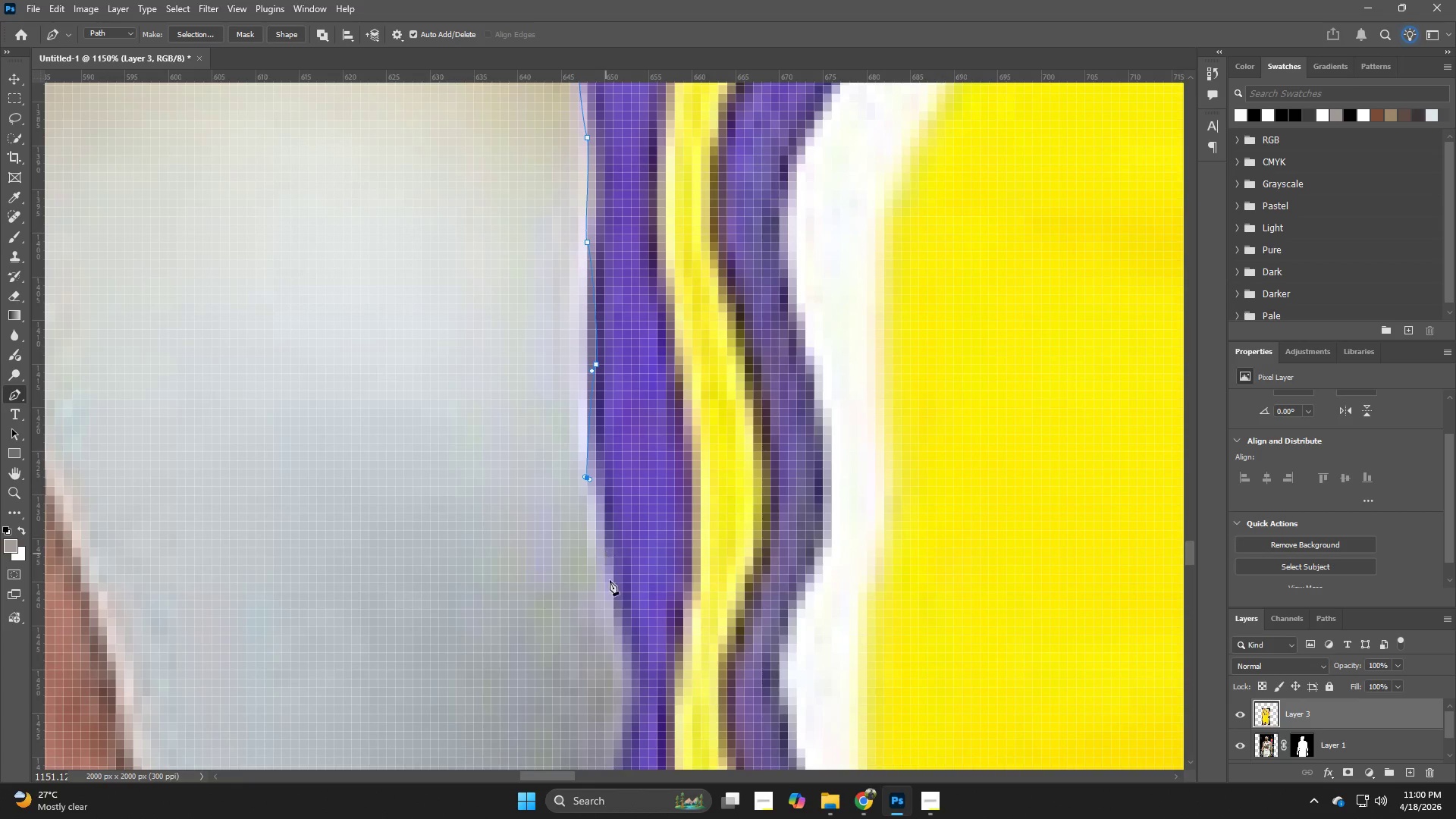 
left_click([611, 587])
 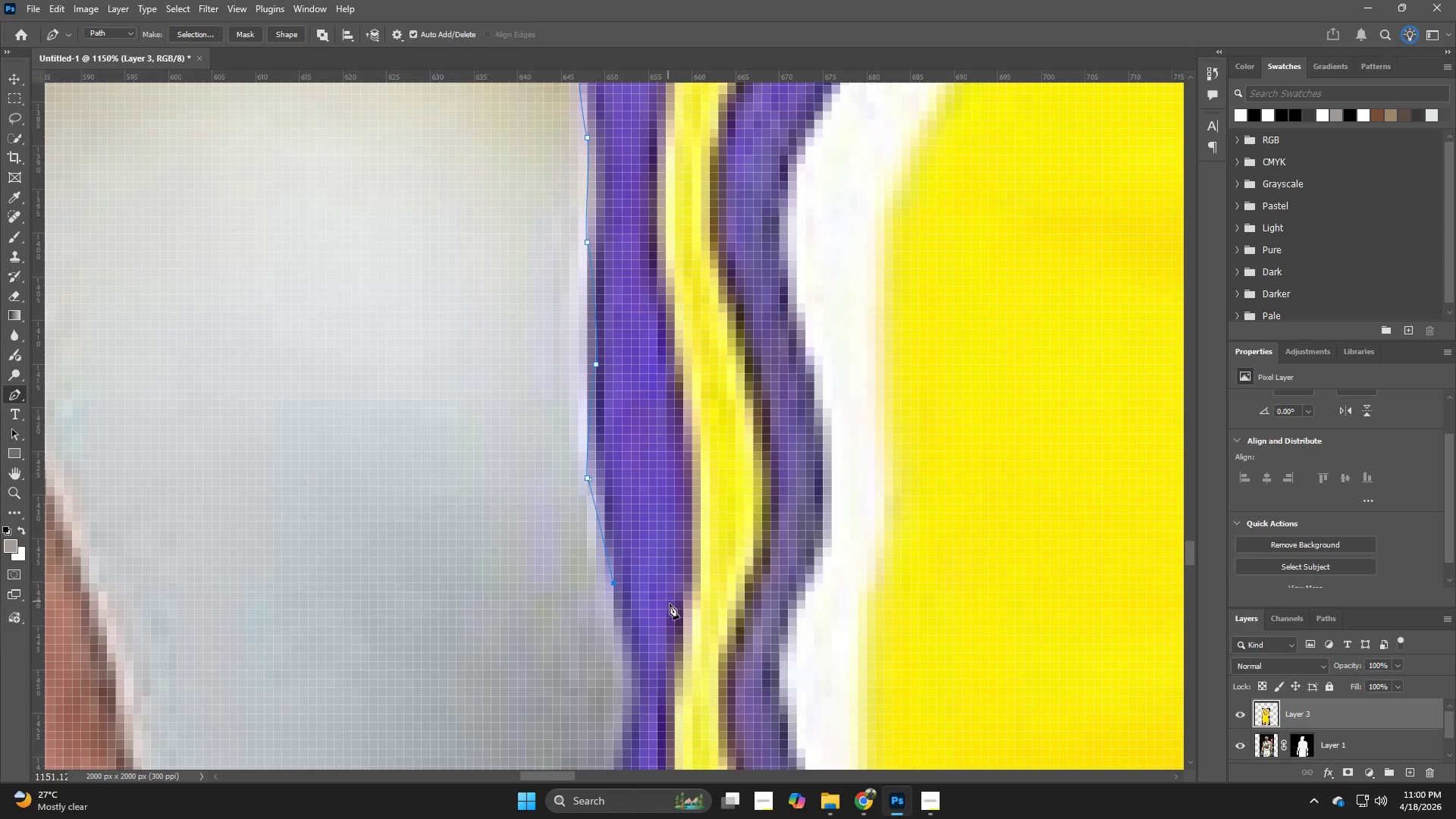 
hold_key(key=Space, duration=0.48)
 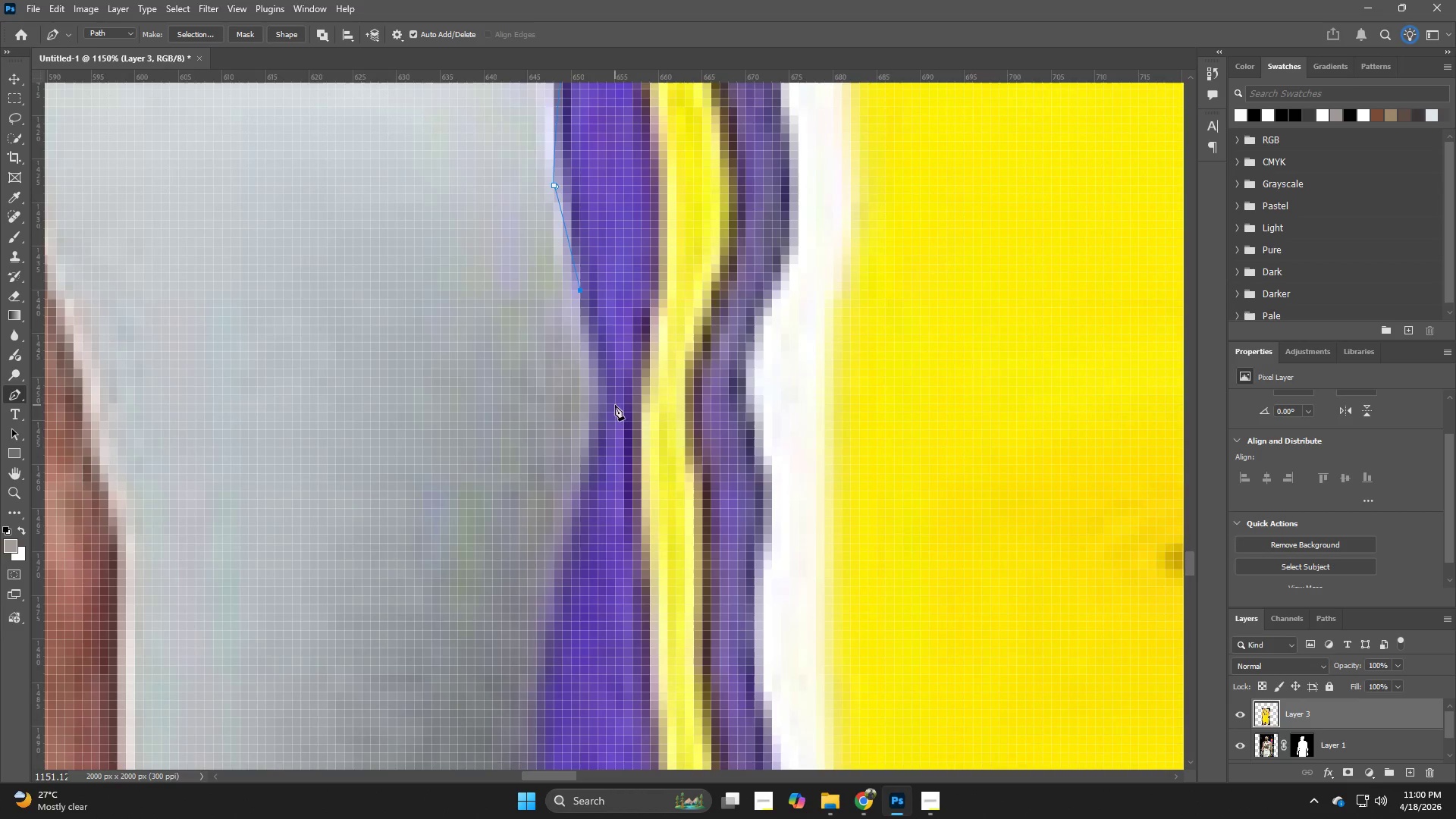 
left_click_drag(start_coordinate=[670, 604], to_coordinate=[637, 349])
 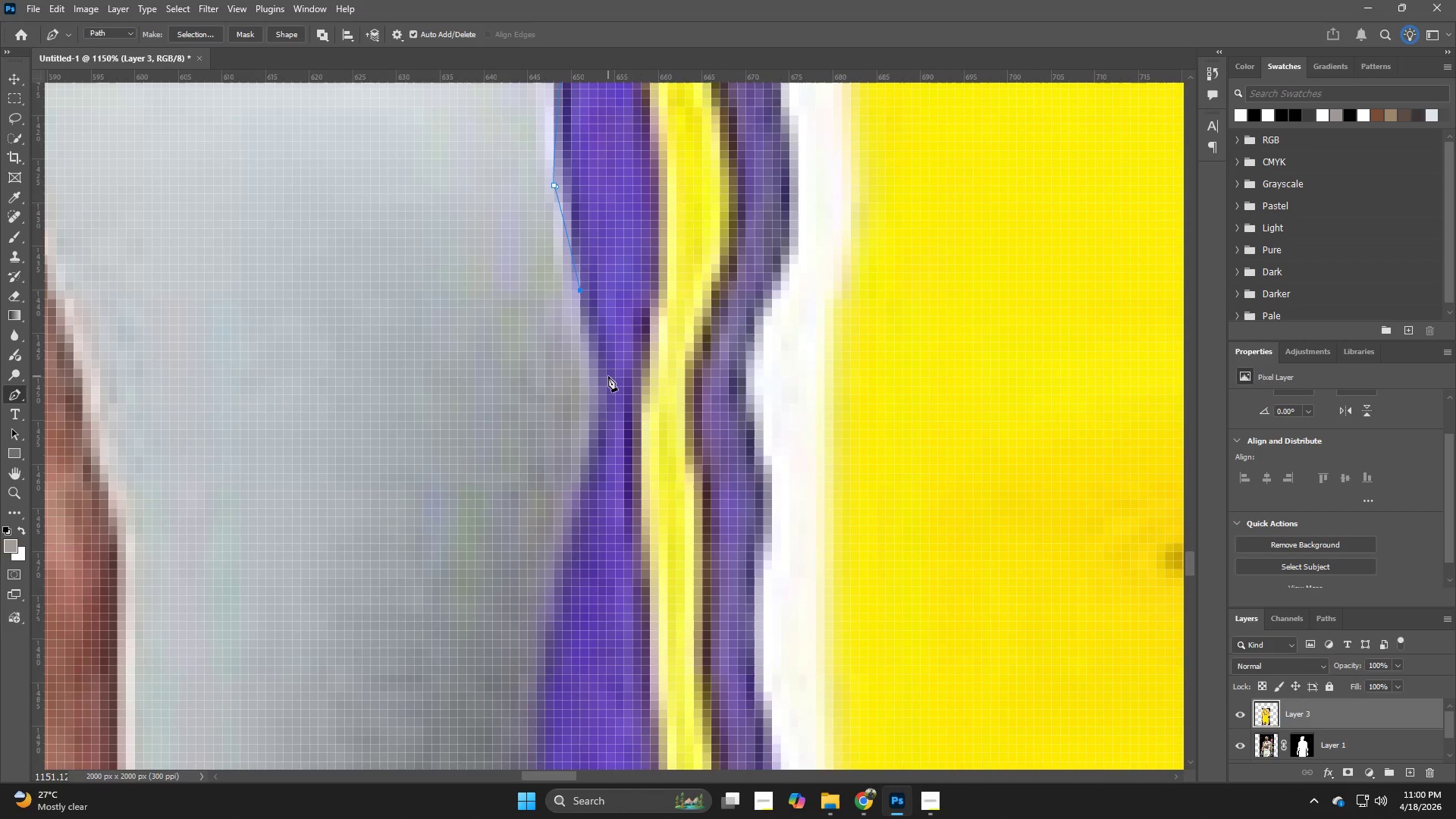 
left_click([608, 376])
 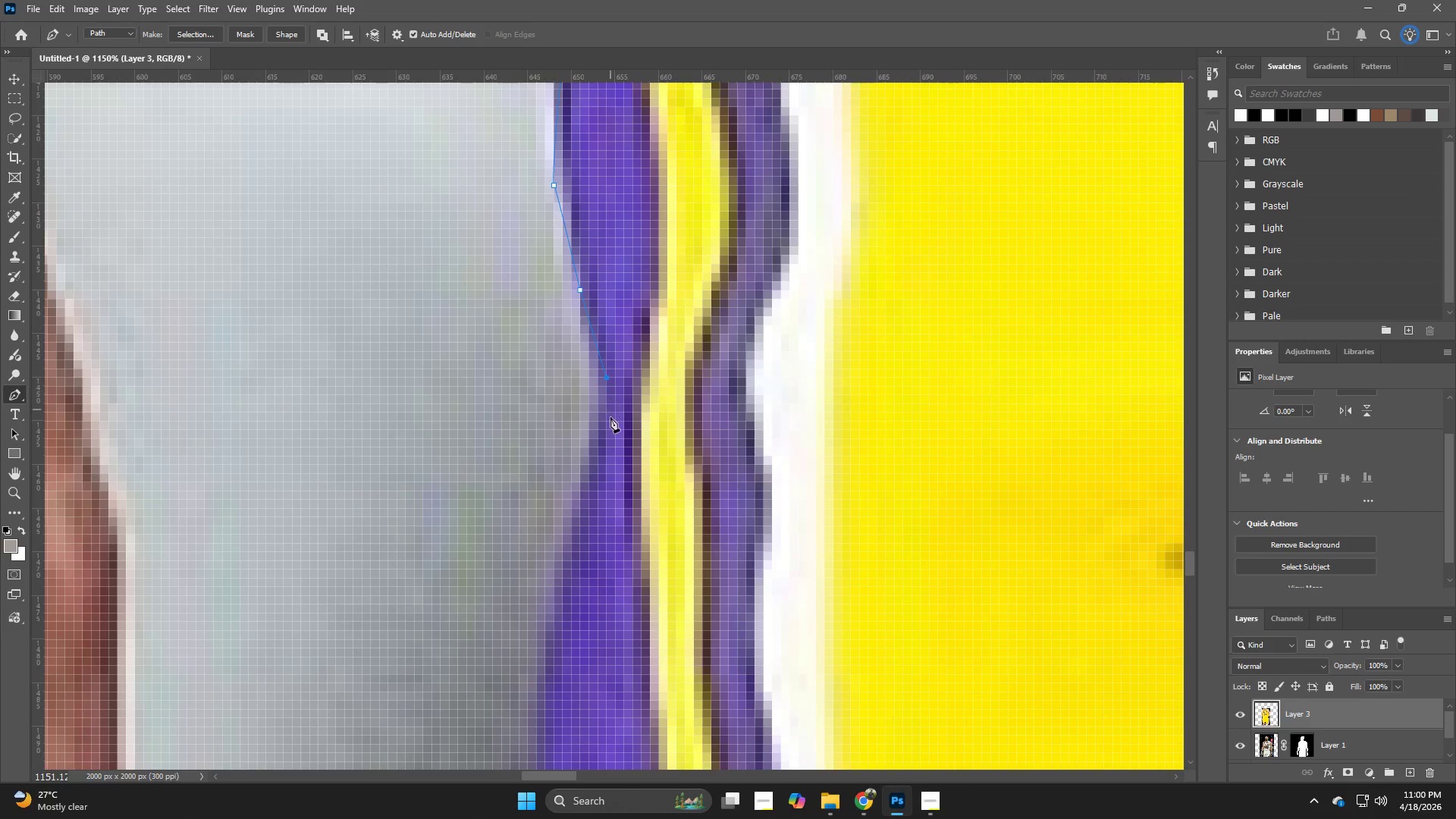 
left_click_drag(start_coordinate=[608, 426], to_coordinate=[605, 430])
 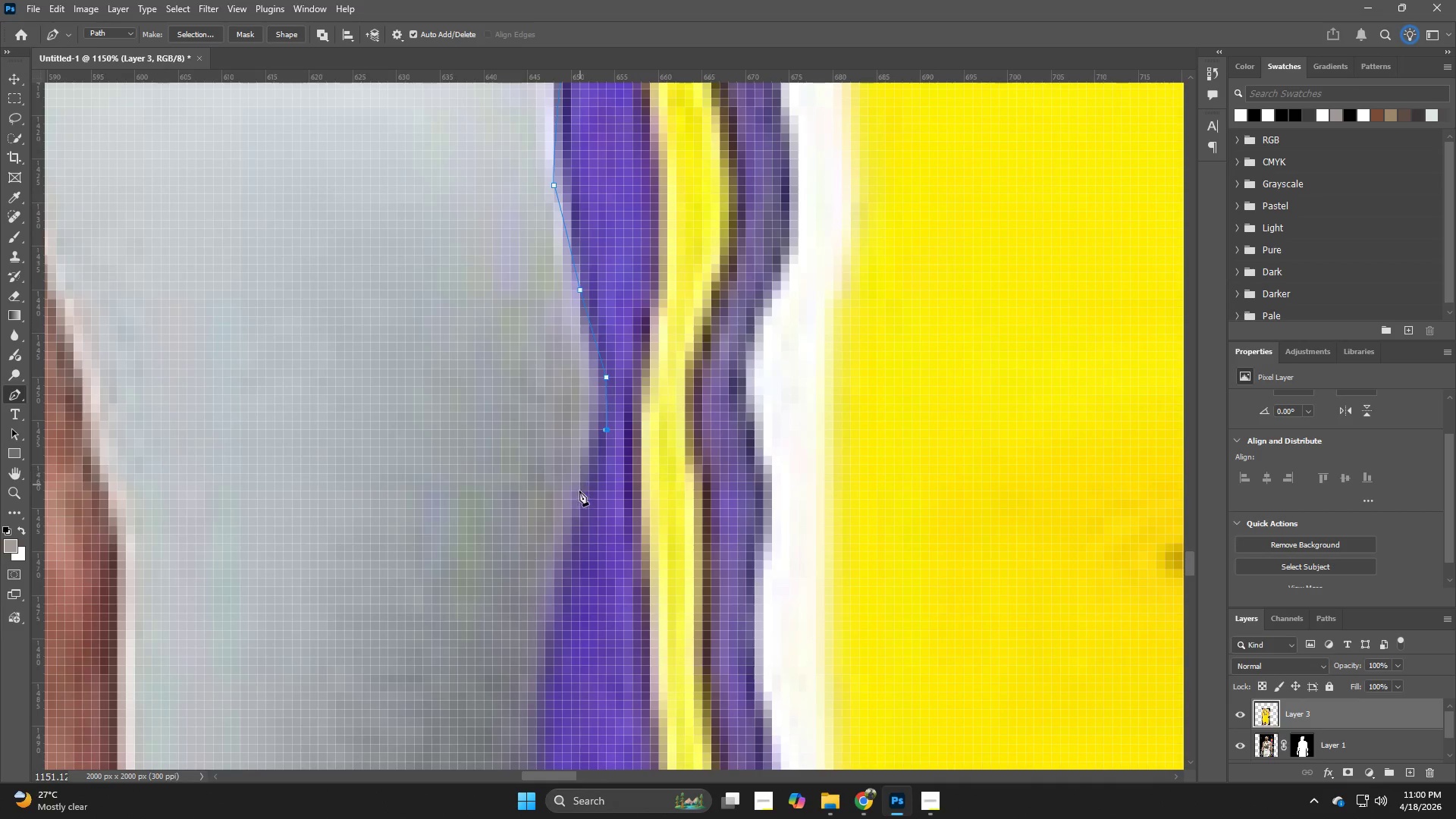 
left_click_drag(start_coordinate=[579, 497], to_coordinate=[576, 510])
 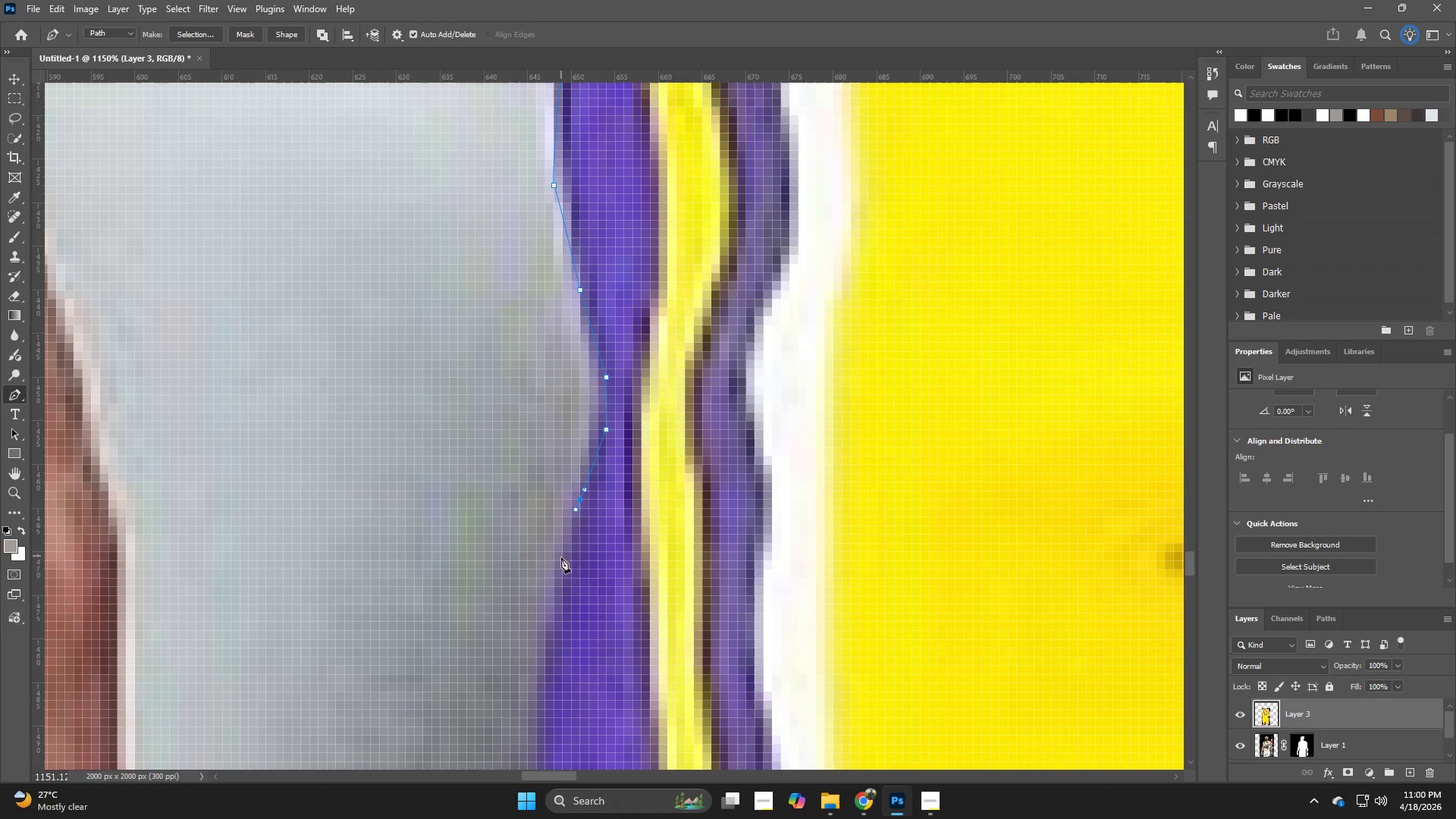 
left_click_drag(start_coordinate=[561, 566], to_coordinate=[556, 577])
 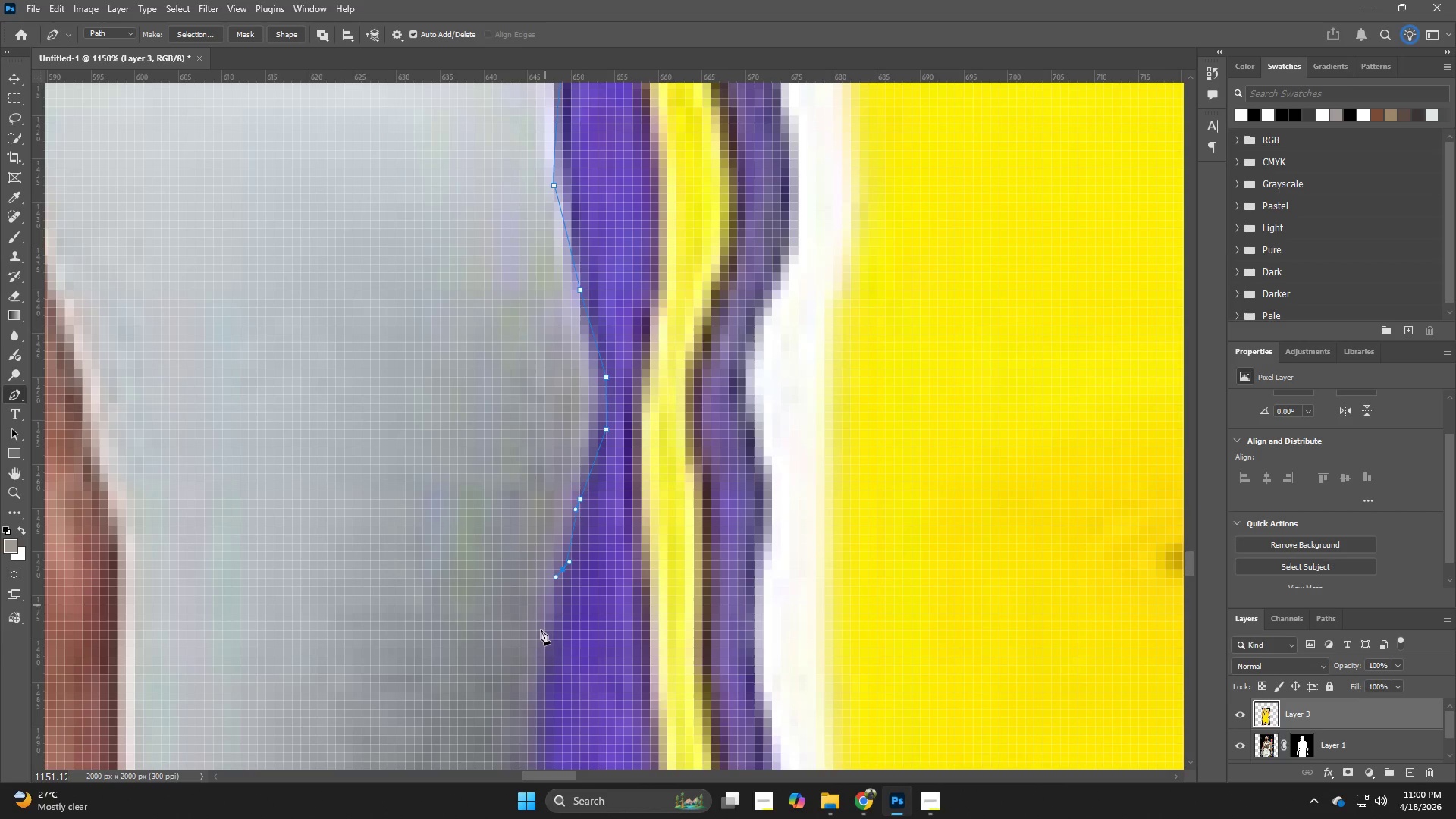 
left_click_drag(start_coordinate=[539, 635], to_coordinate=[539, 647])
 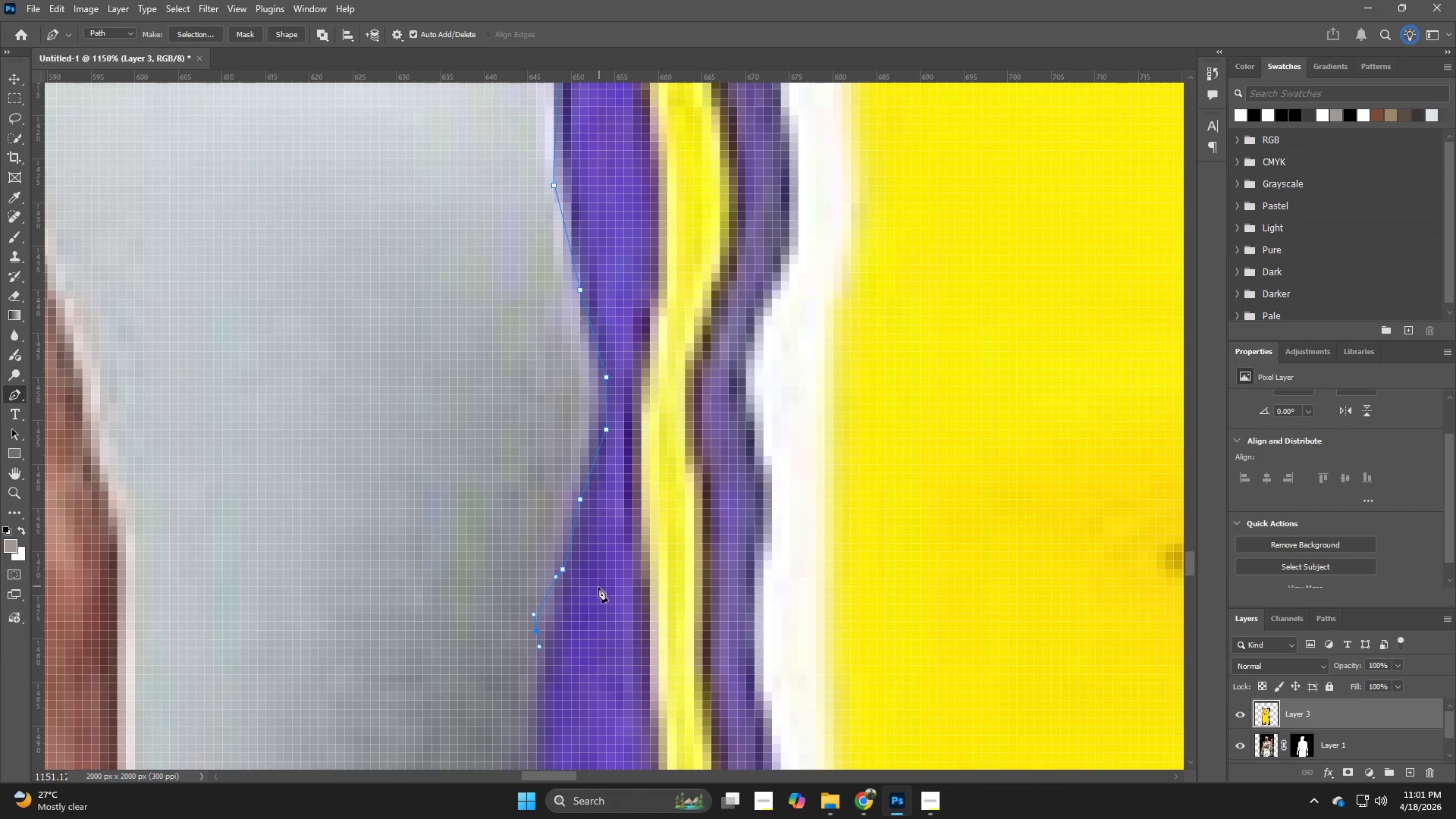 
key(Control+ControlLeft)
 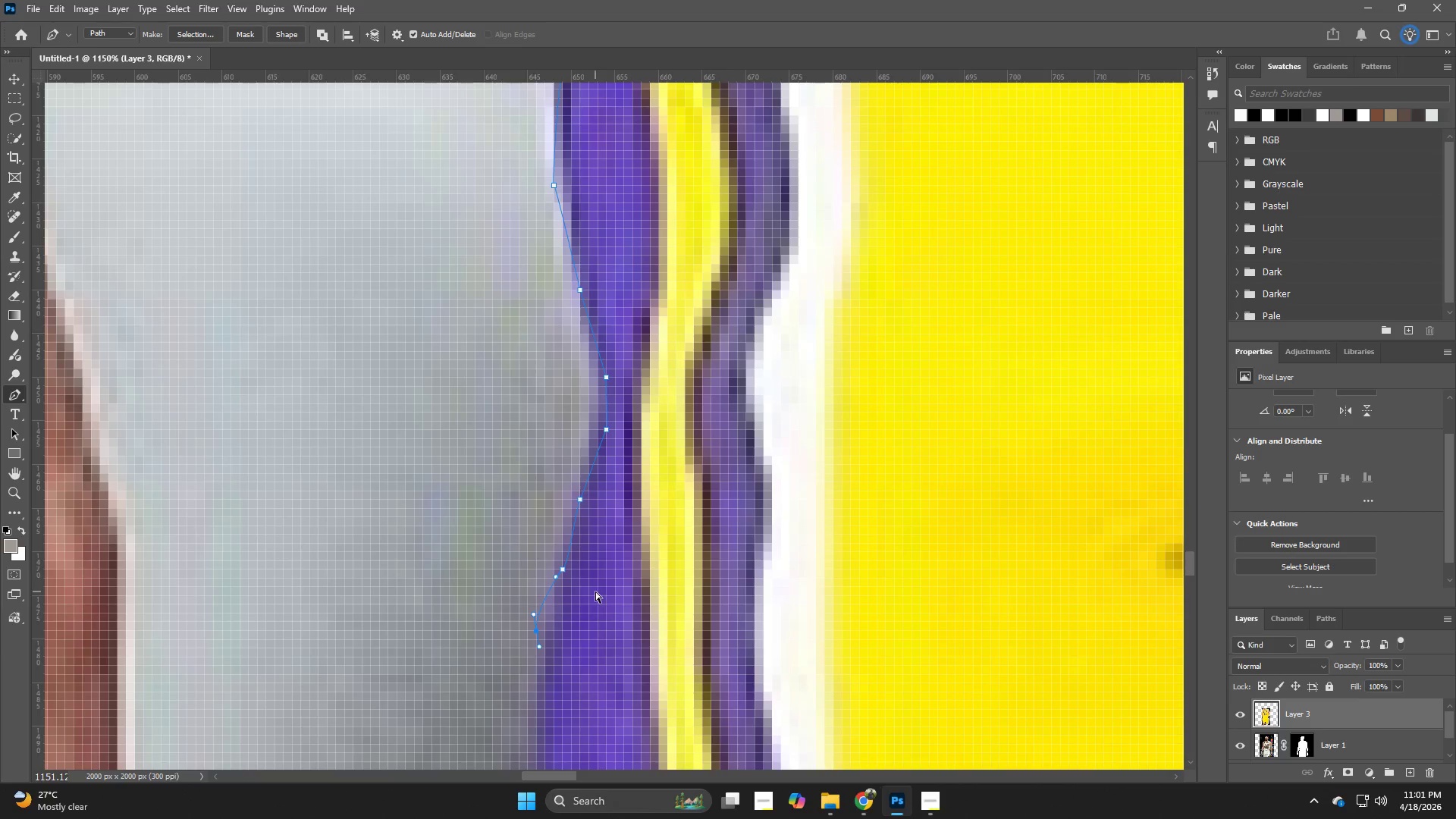 
key(Control+Z)
 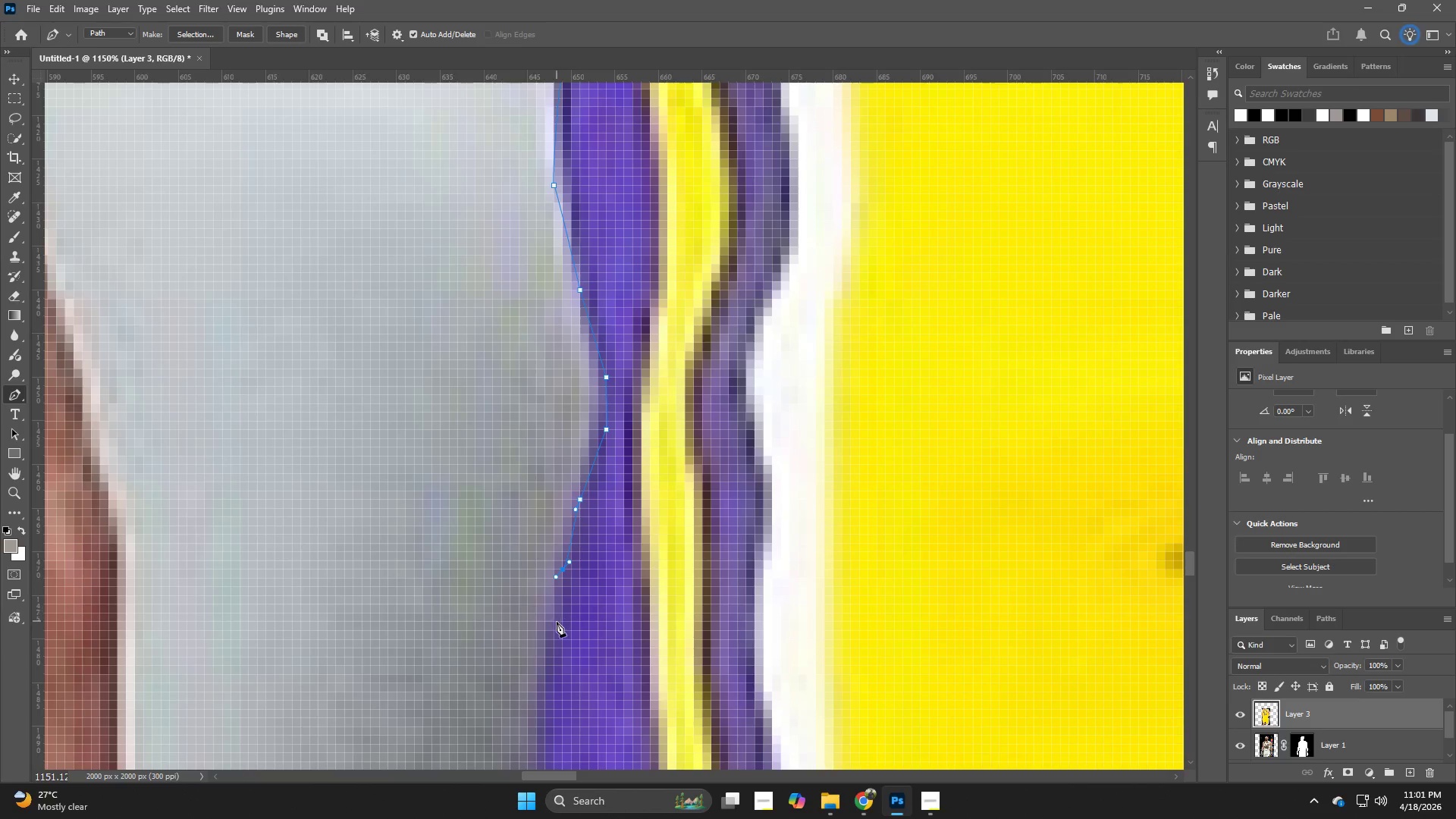 
left_click([557, 639])
 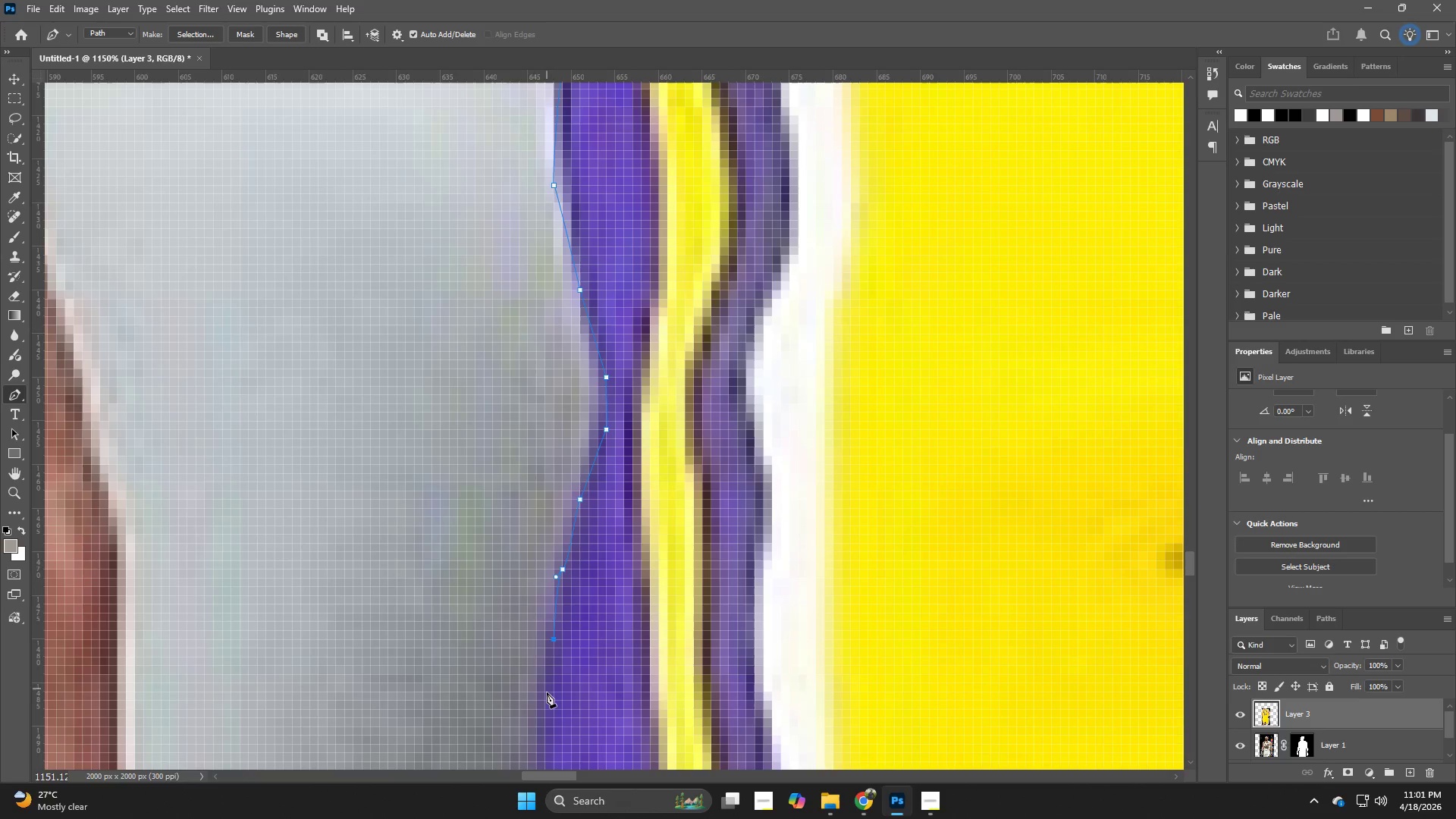 
left_click_drag(start_coordinate=[547, 711], to_coordinate=[547, 715])
 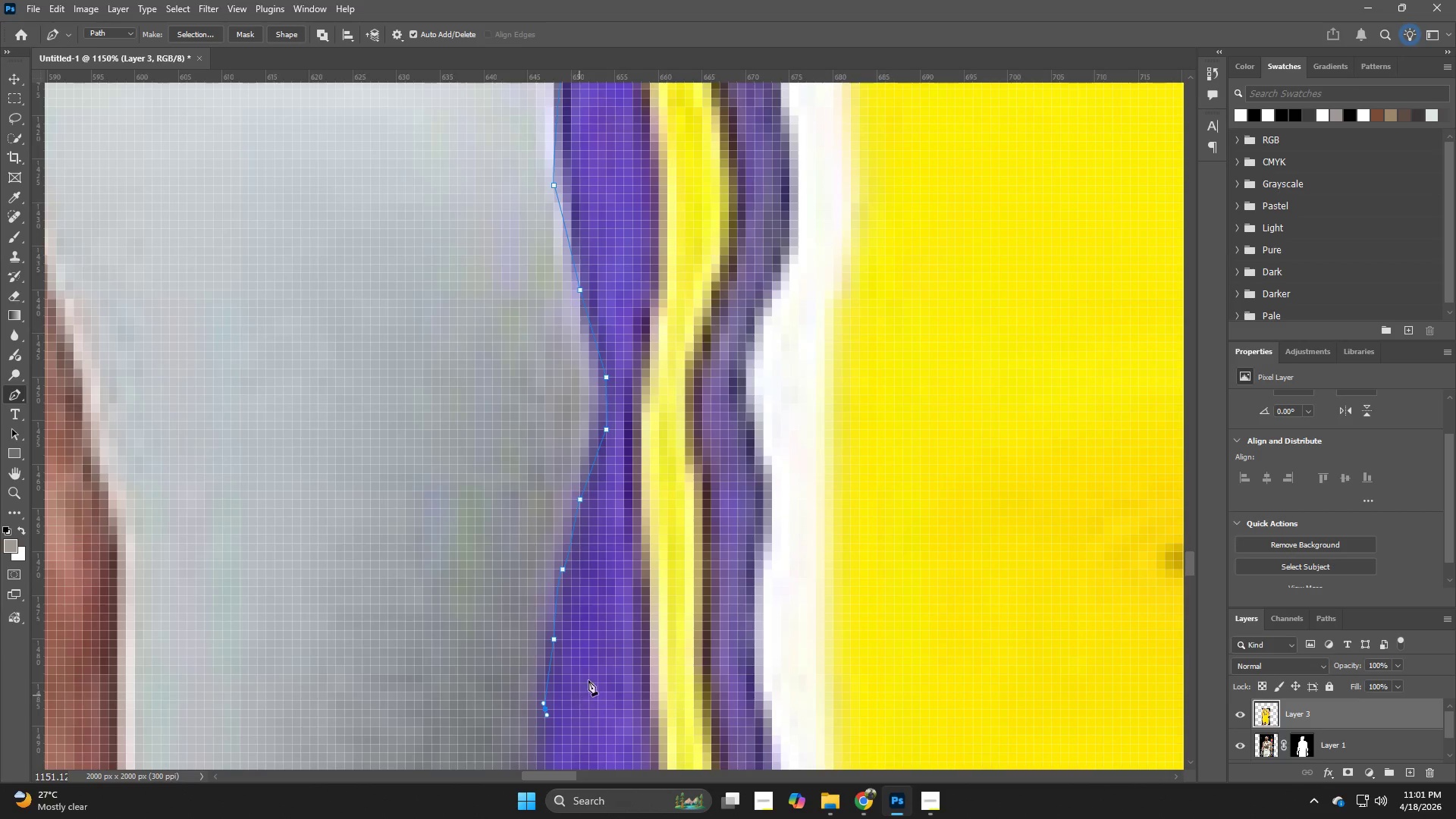 
left_click_drag(start_coordinate=[593, 648], to_coordinate=[585, 271])
 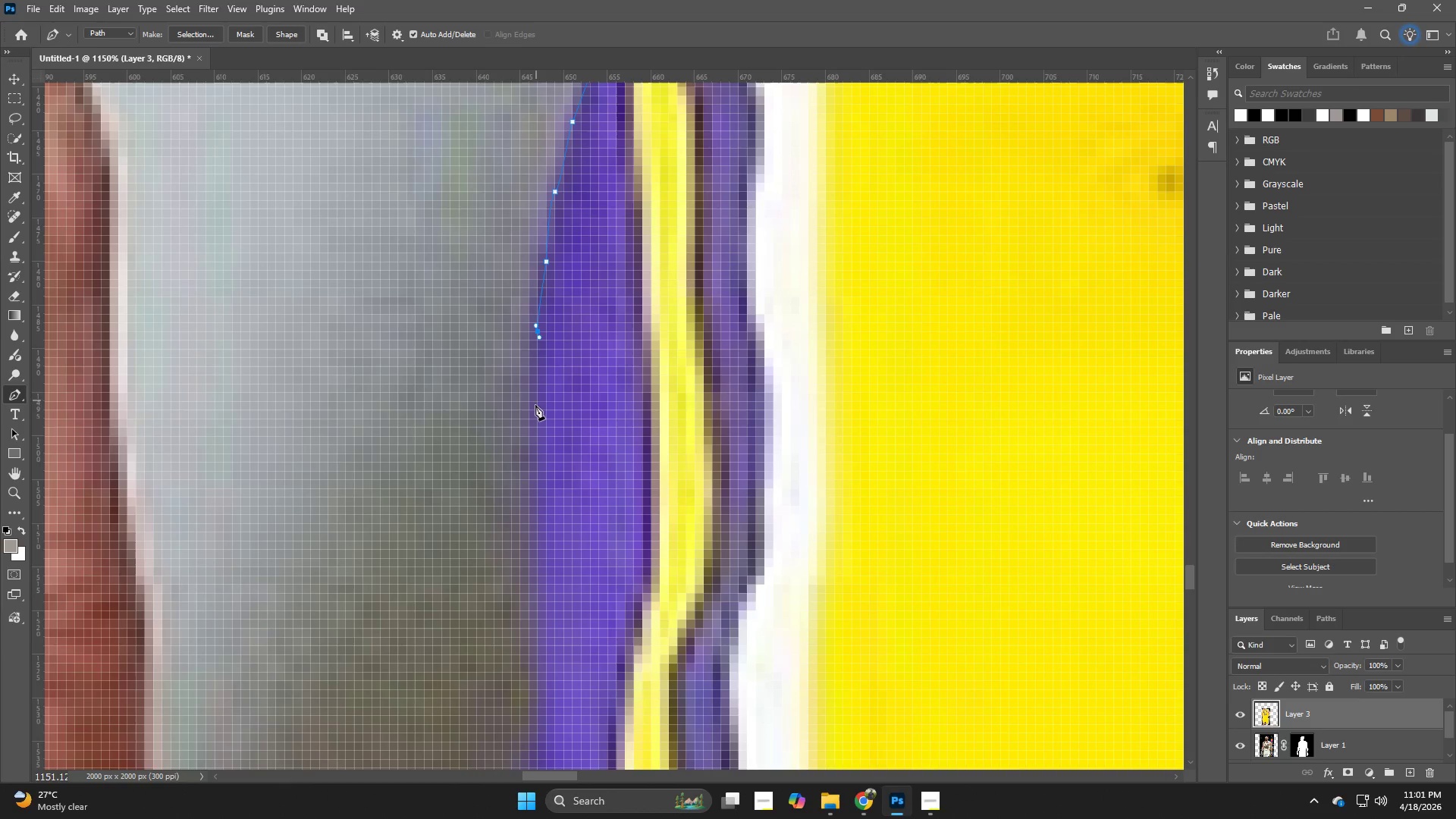 
hold_key(key=Space, duration=0.55)
 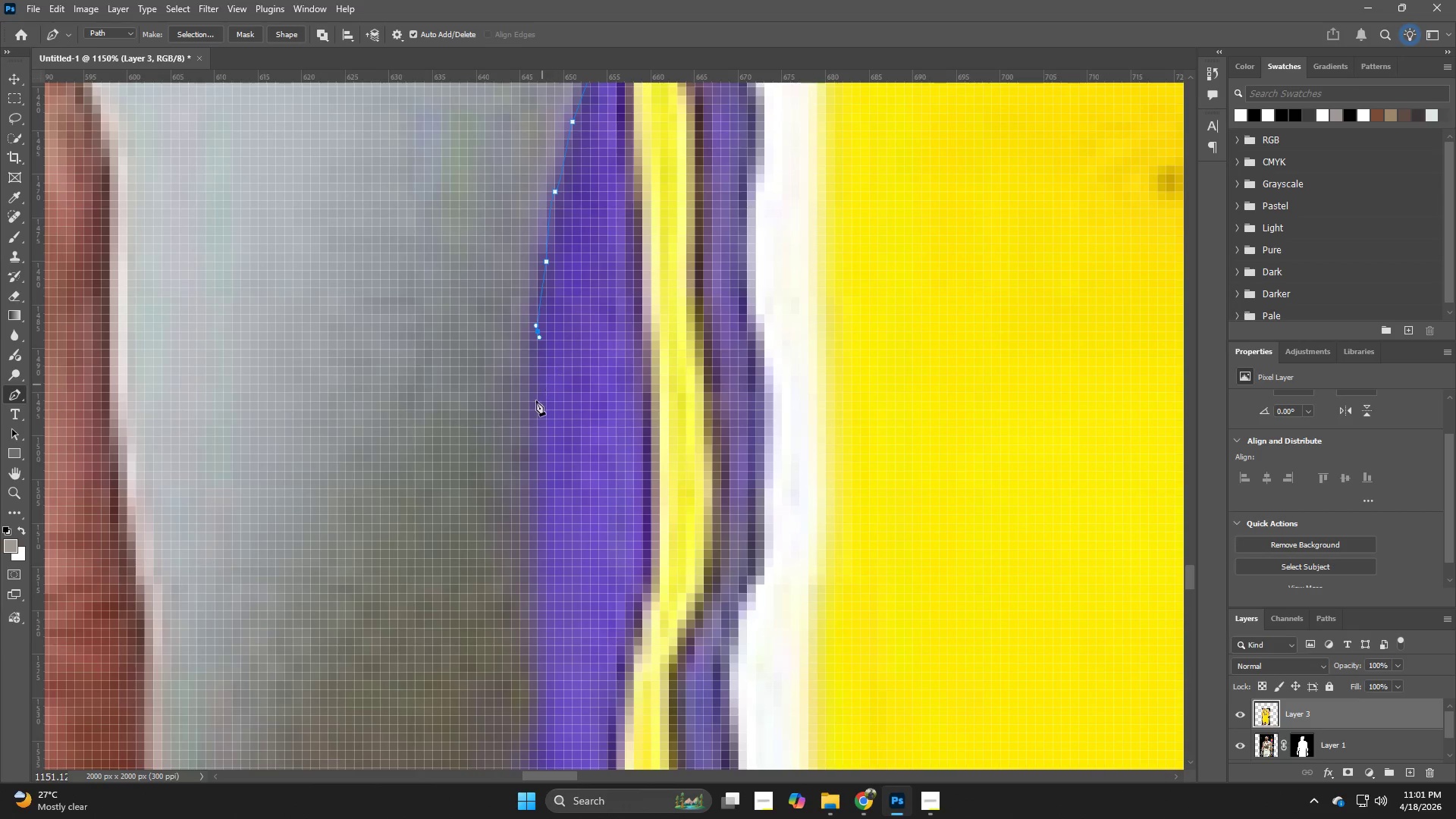 
left_click([535, 407])
 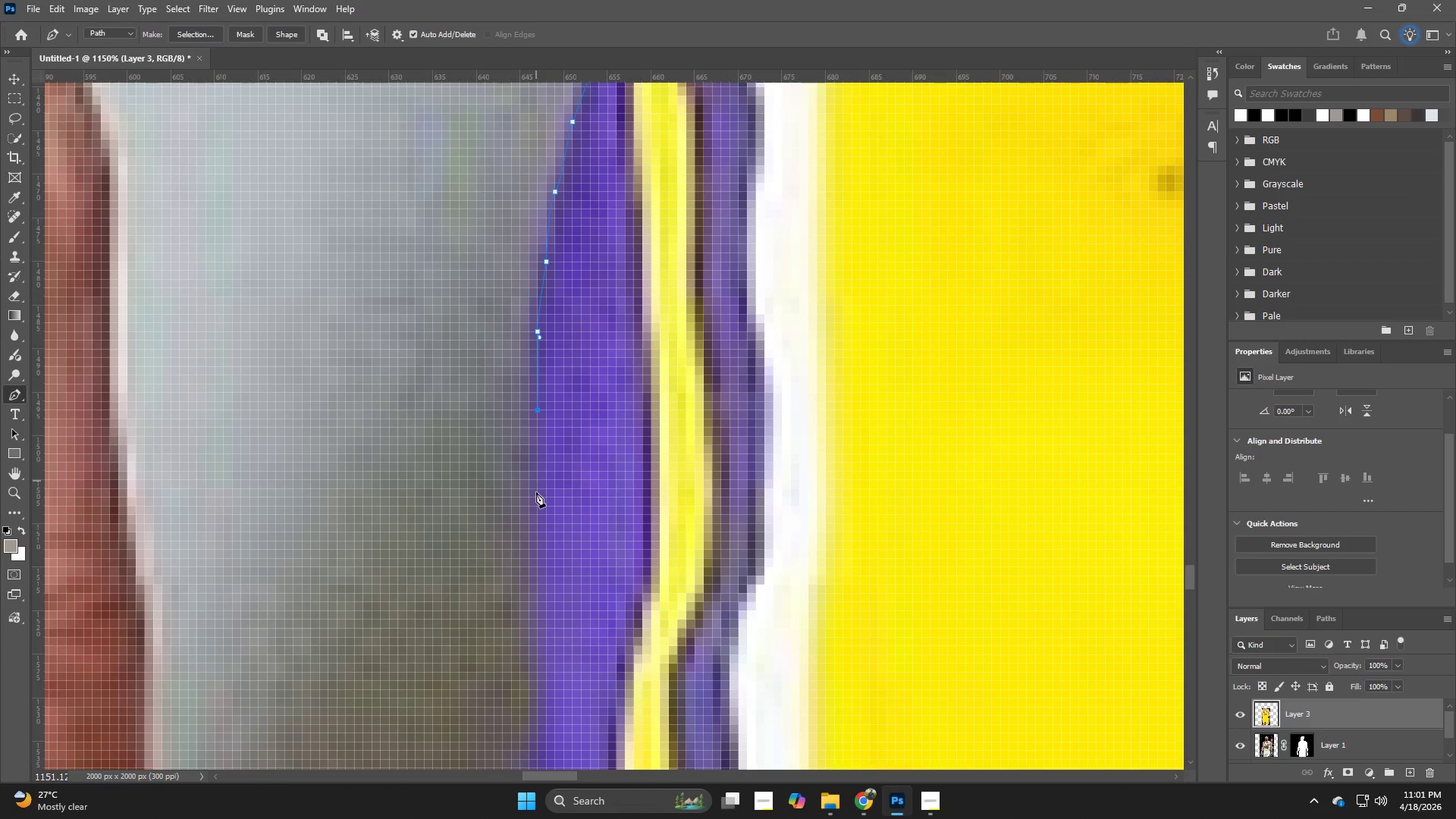 
left_click_drag(start_coordinate=[536, 505], to_coordinate=[536, 516])
 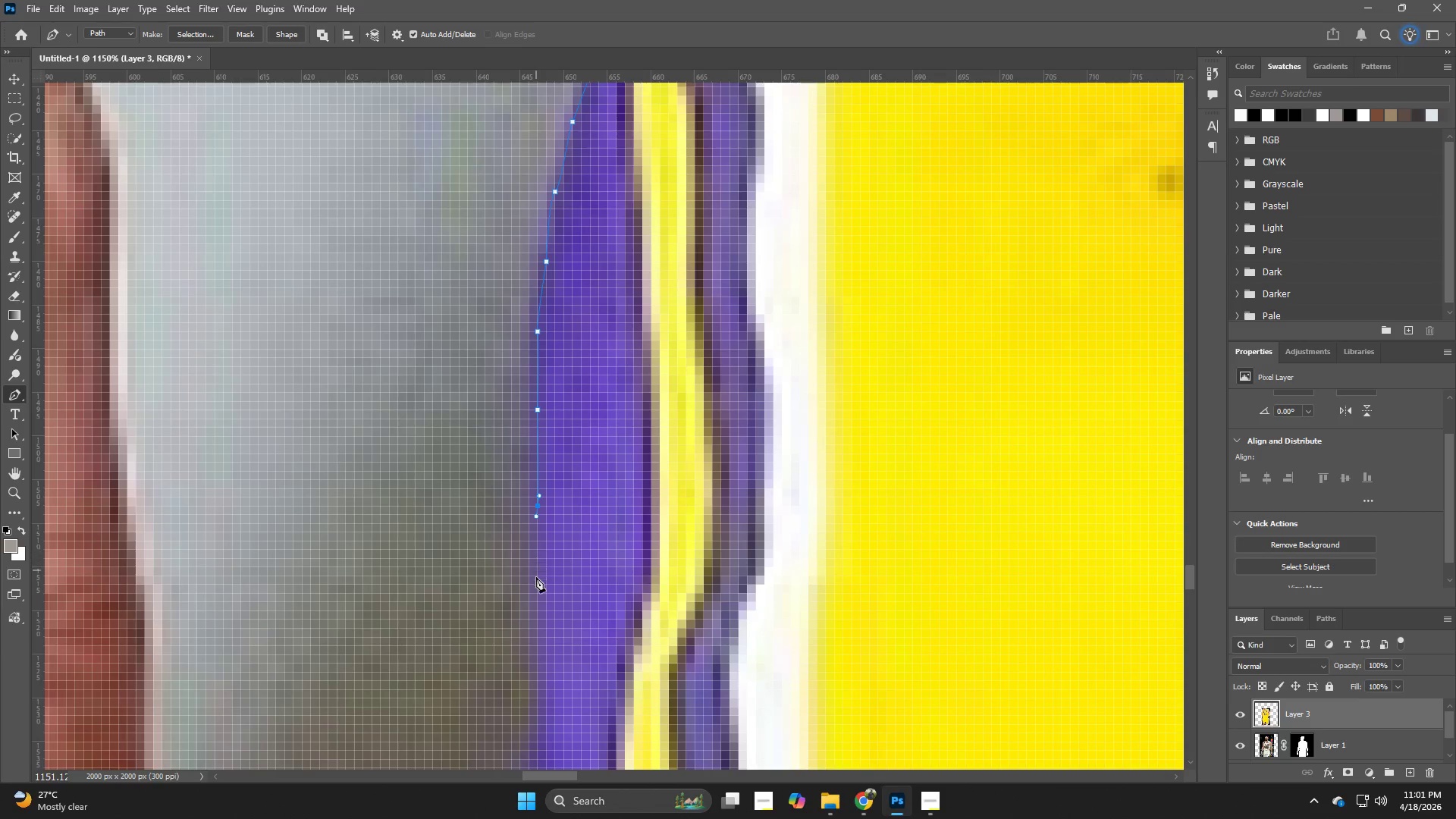 
left_click_drag(start_coordinate=[536, 586], to_coordinate=[536, 604])
 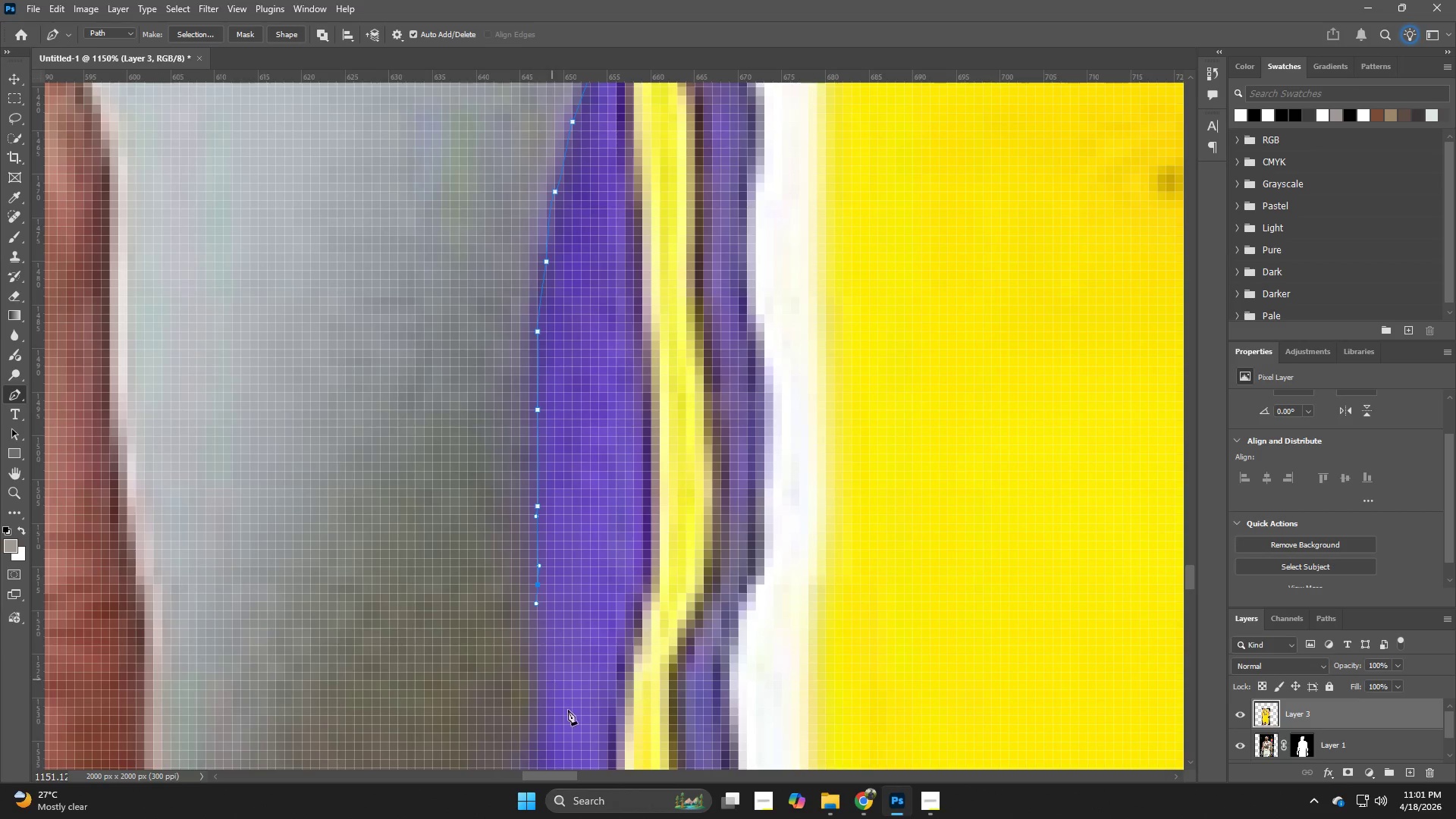 
hold_key(key=Space, duration=0.56)
 